 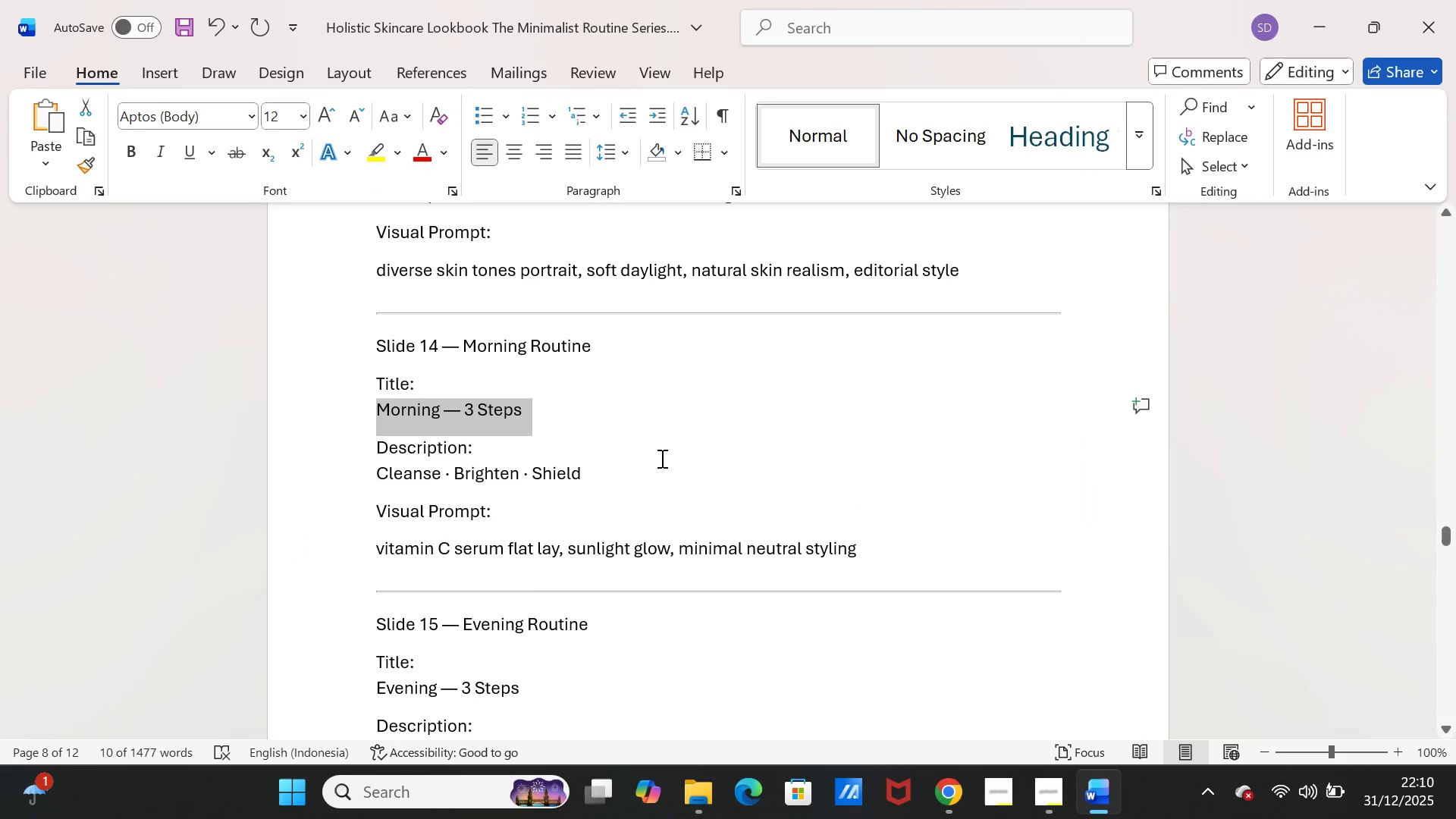 
key(Control+C)
 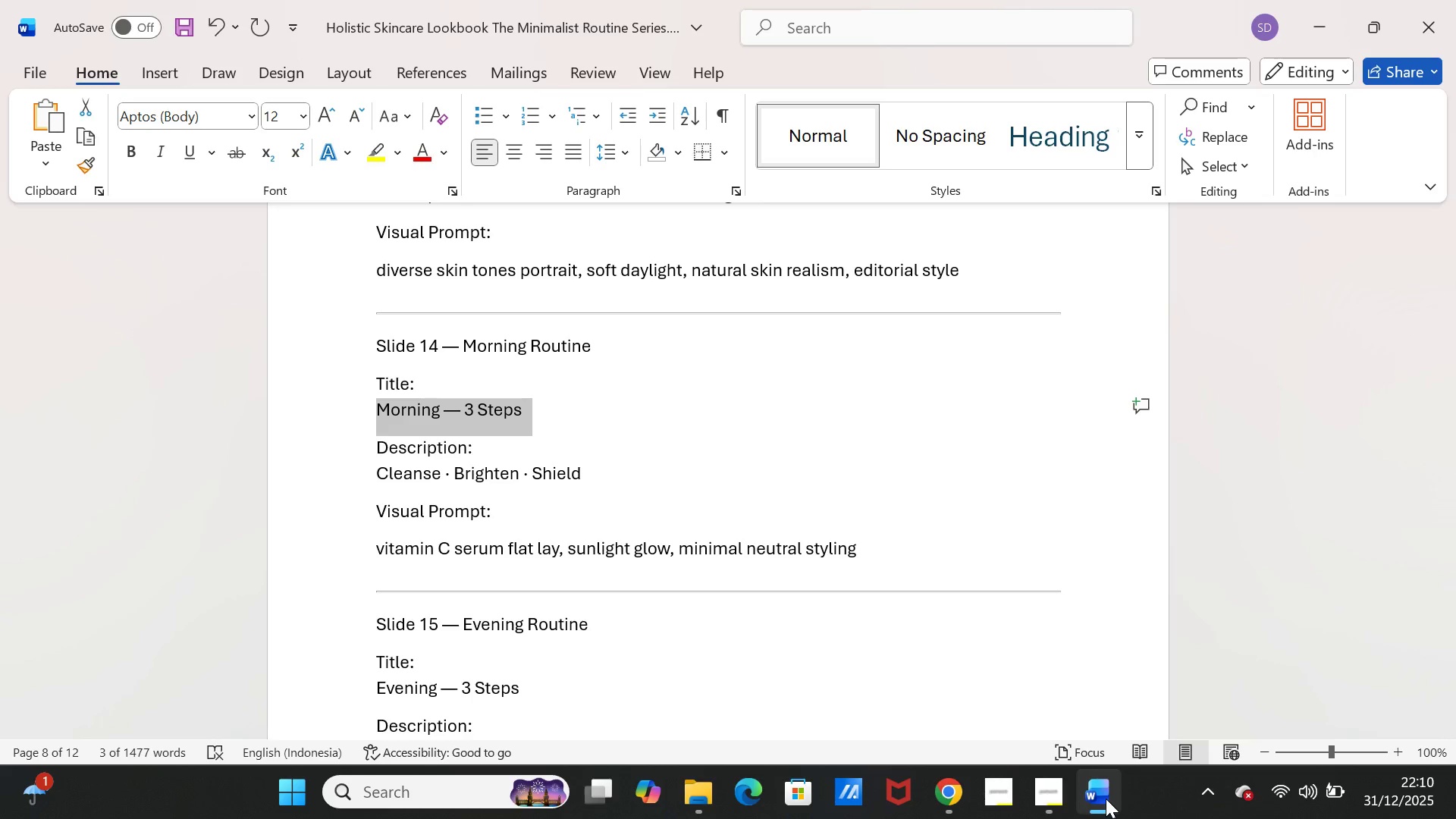 
left_click([1106, 799])
 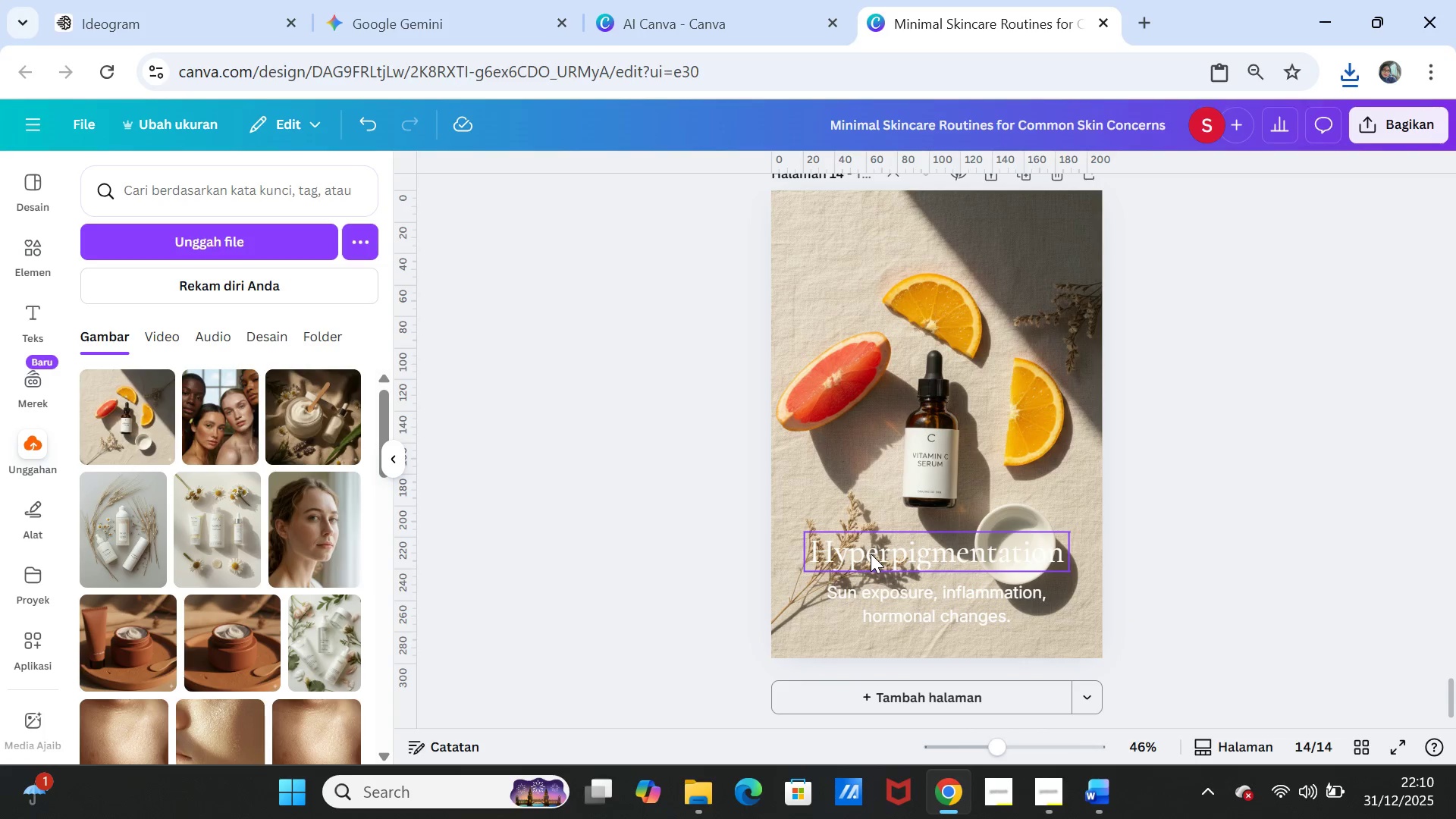 
double_click([871, 554])
 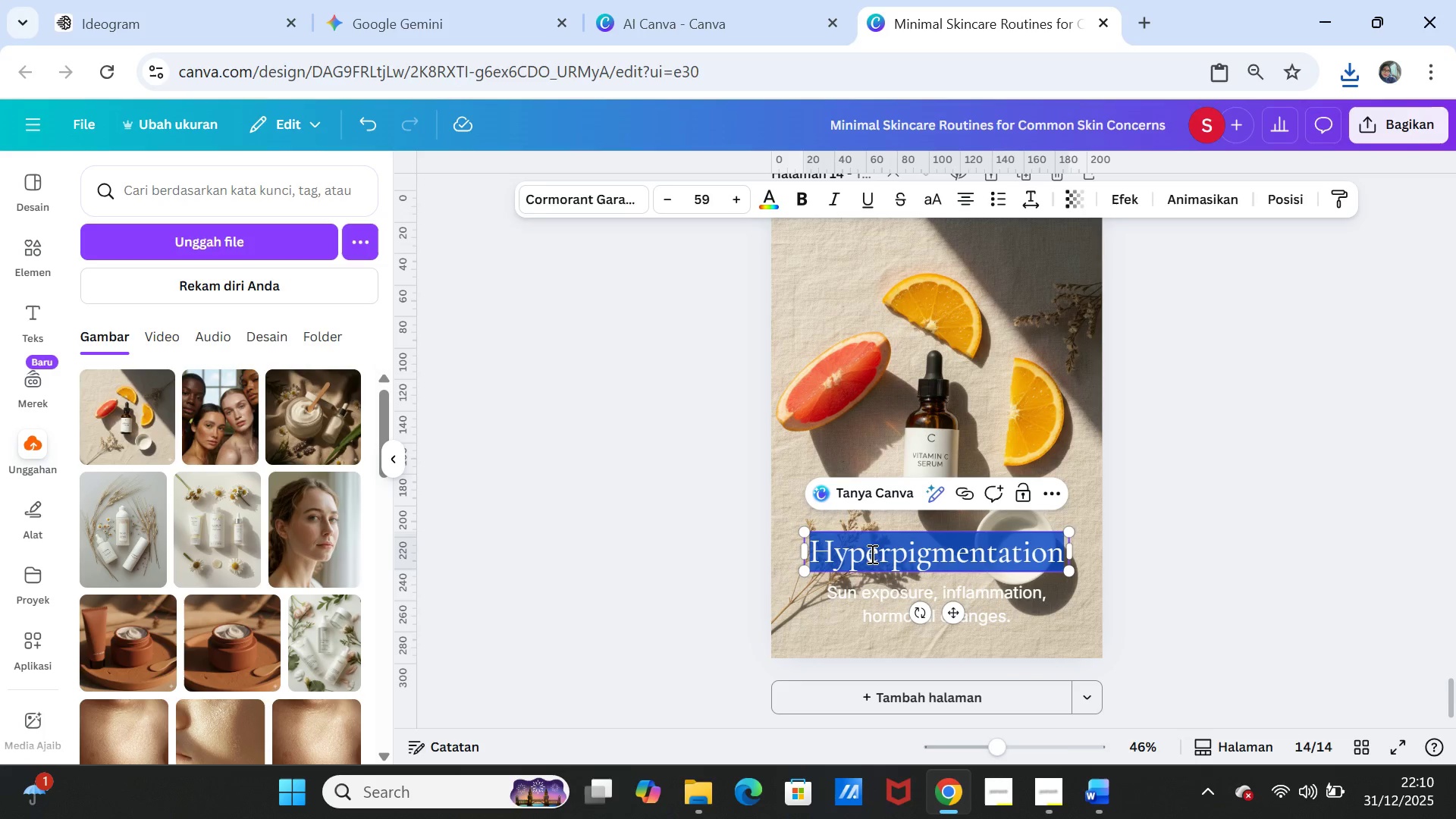 
key(Control+V)
 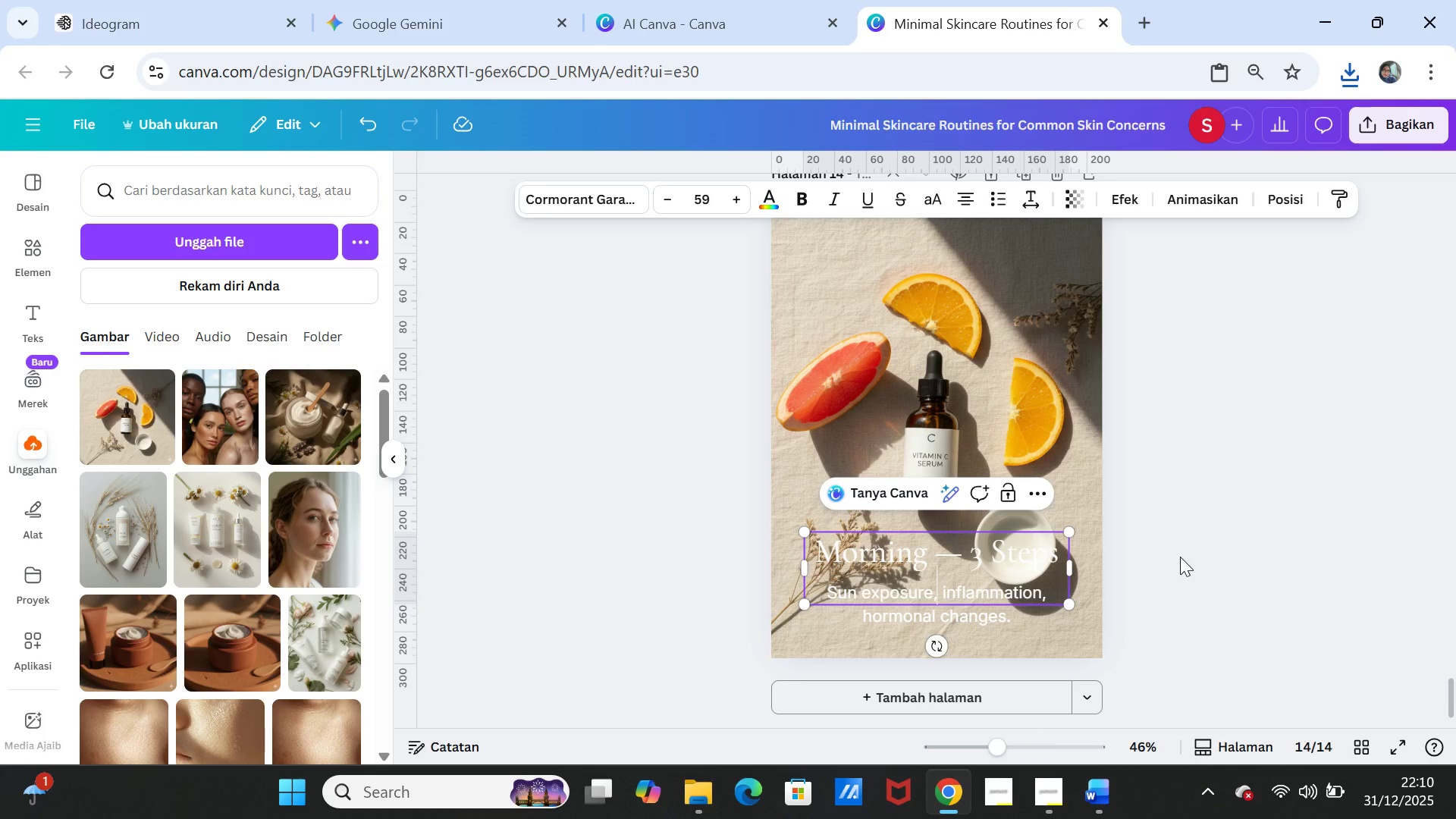 
key(Backspace)
 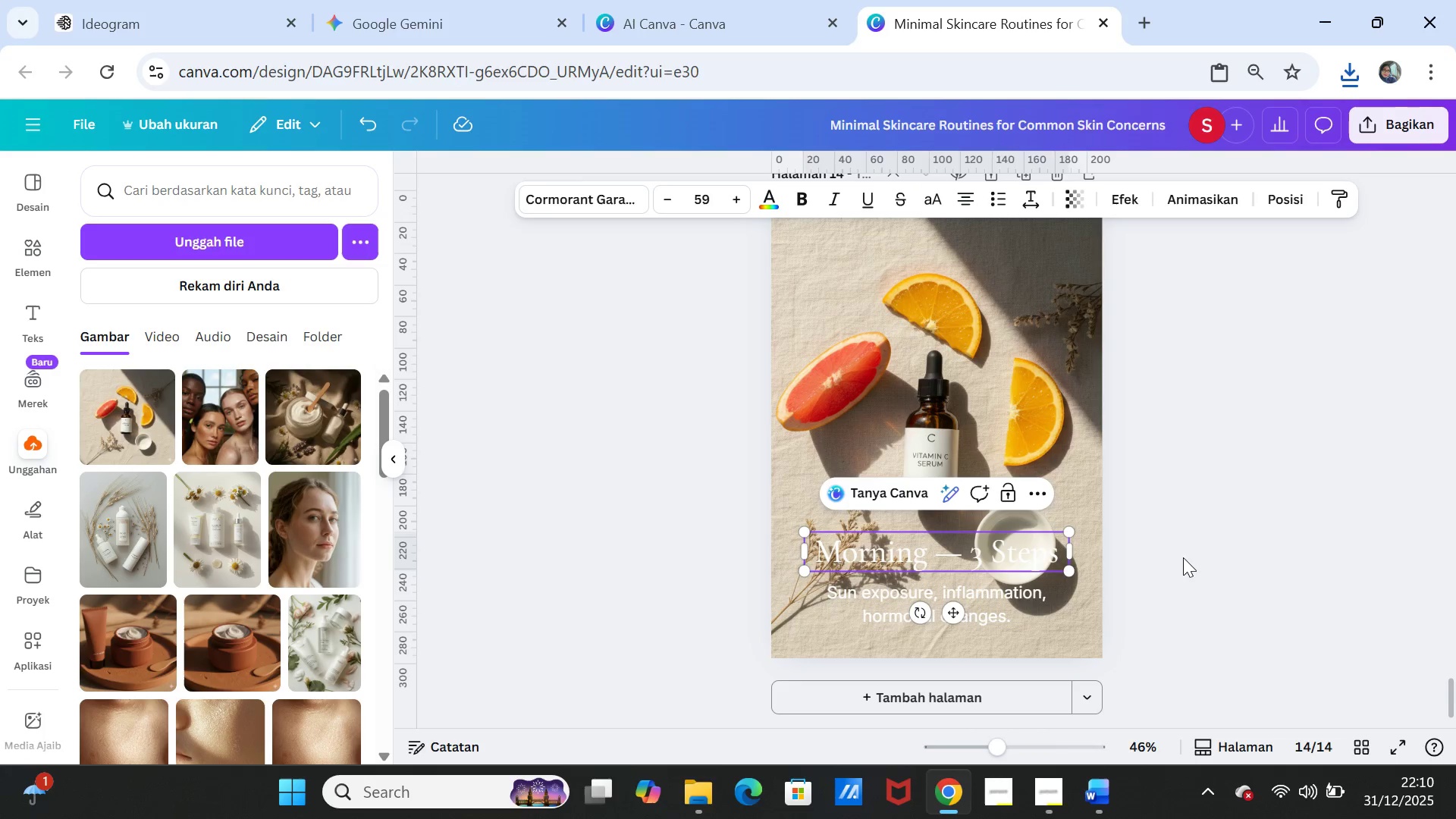 
left_click([1190, 557])
 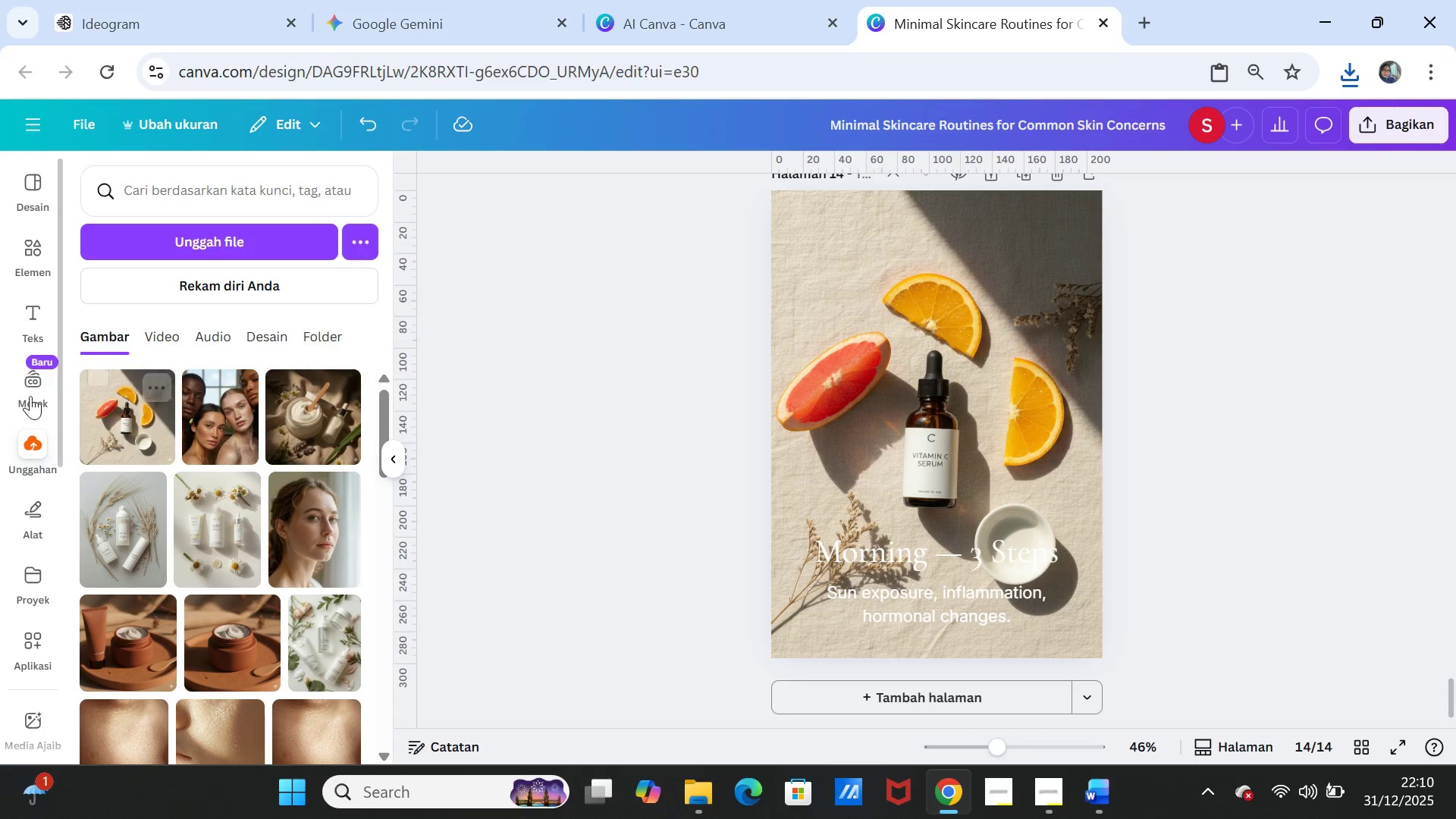 
left_click([36, 251])
 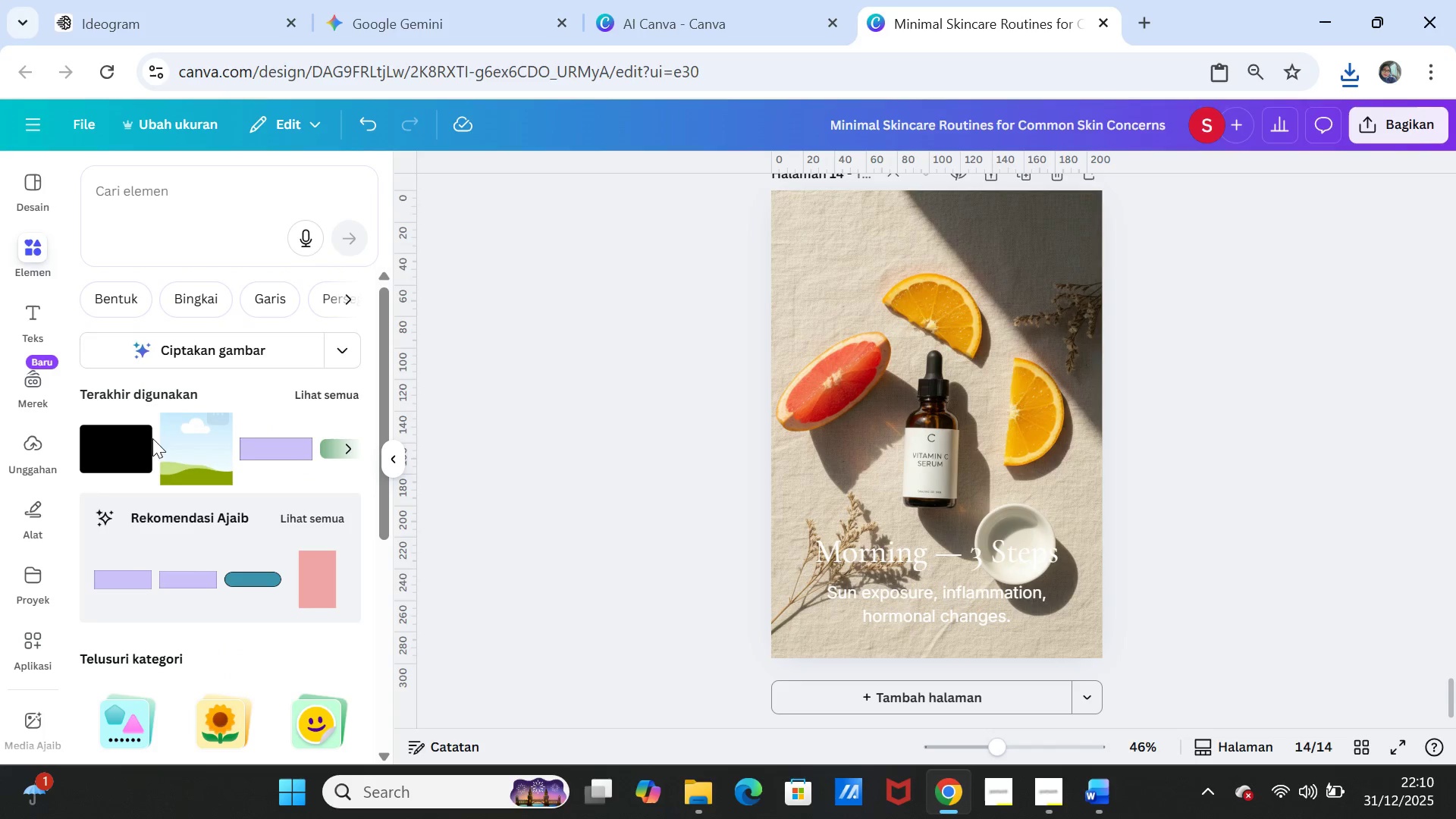 
left_click([115, 455])
 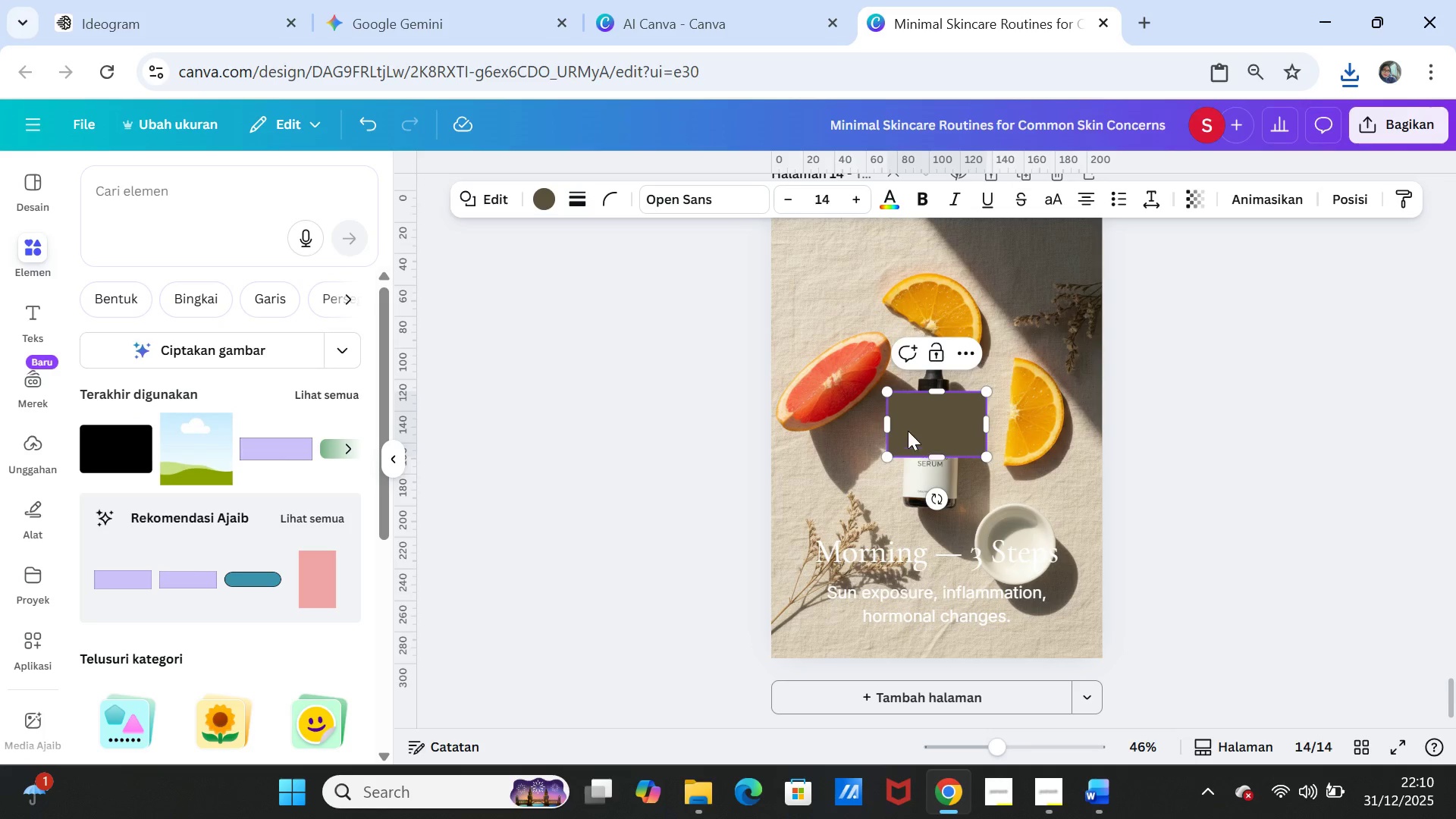 
left_click_drag(start_coordinate=[922, 428], to_coordinate=[857, 568])
 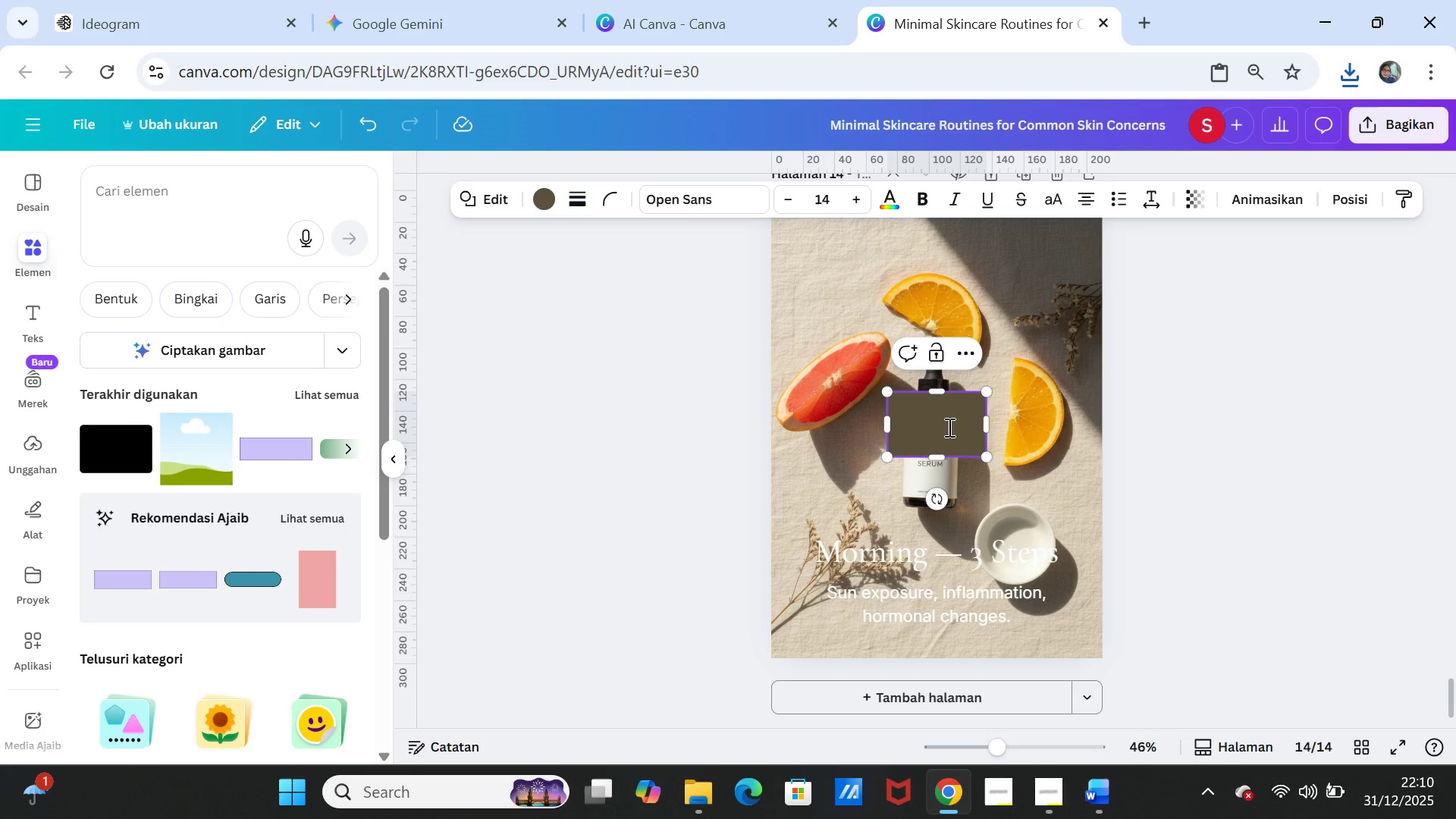 
left_click_drag(start_coordinate=[948, 427], to_coordinate=[946, 443])
 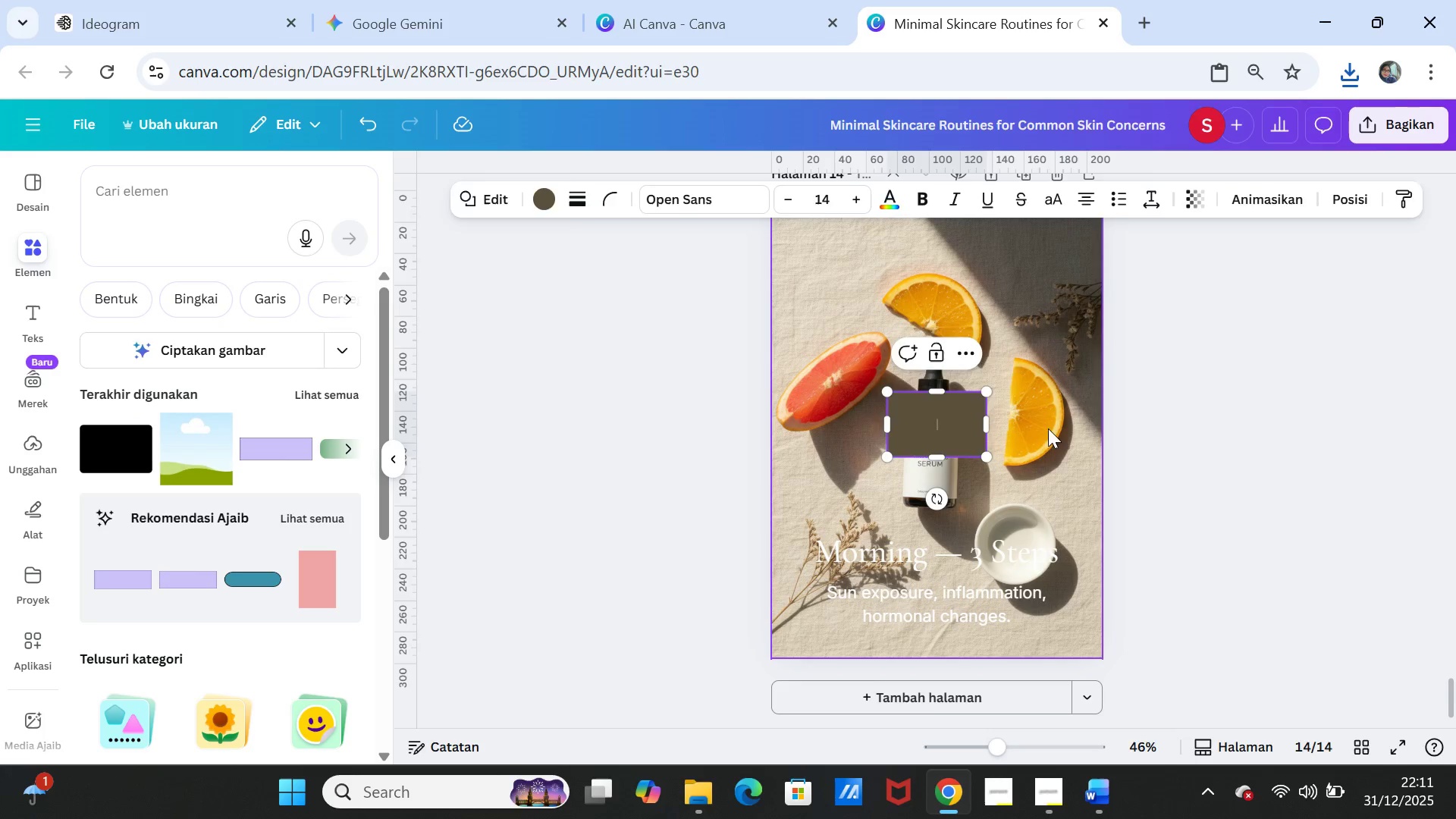 
left_click([1048, 428])
 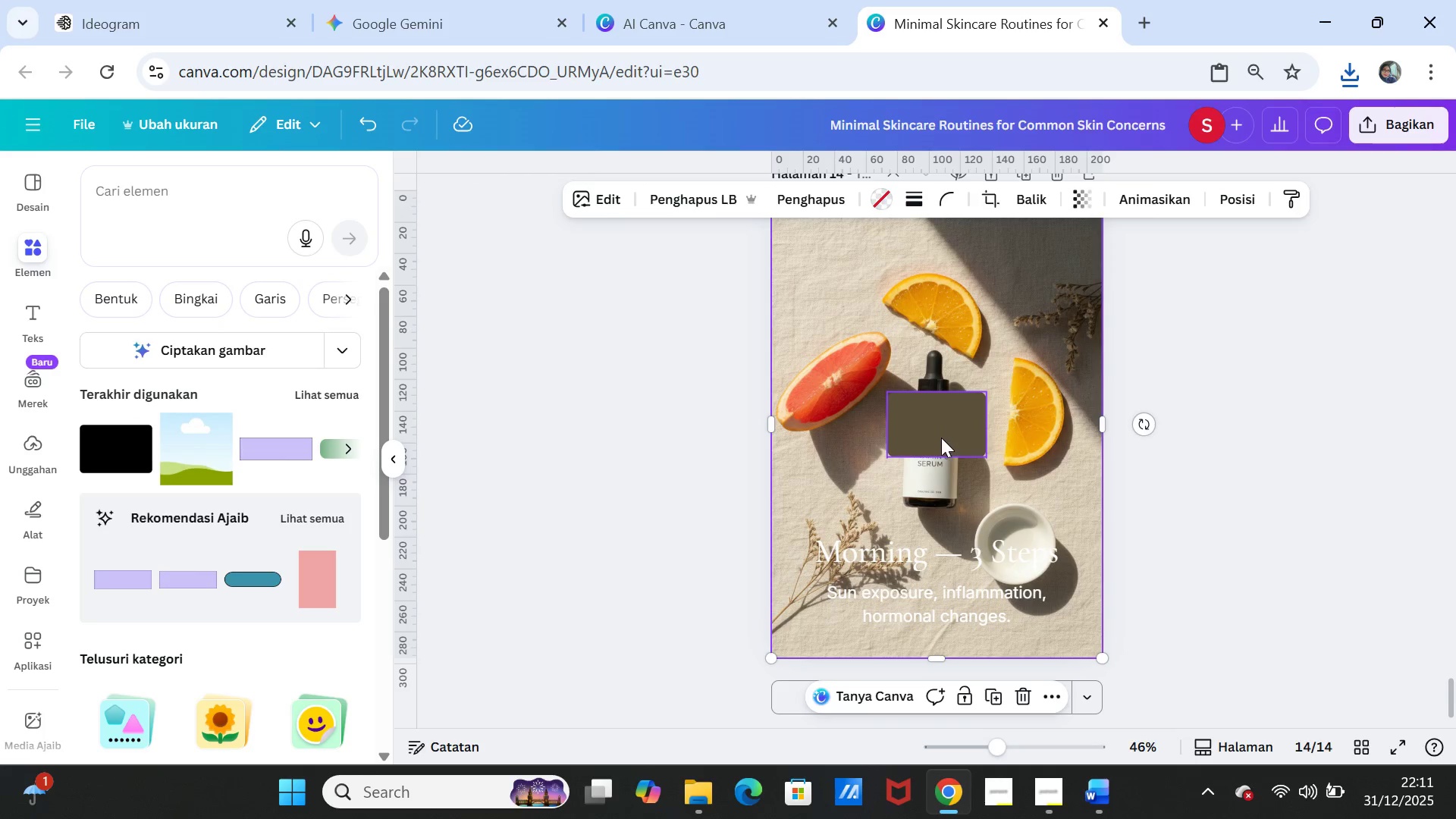 
left_click_drag(start_coordinate=[947, 423], to_coordinate=[859, 572])
 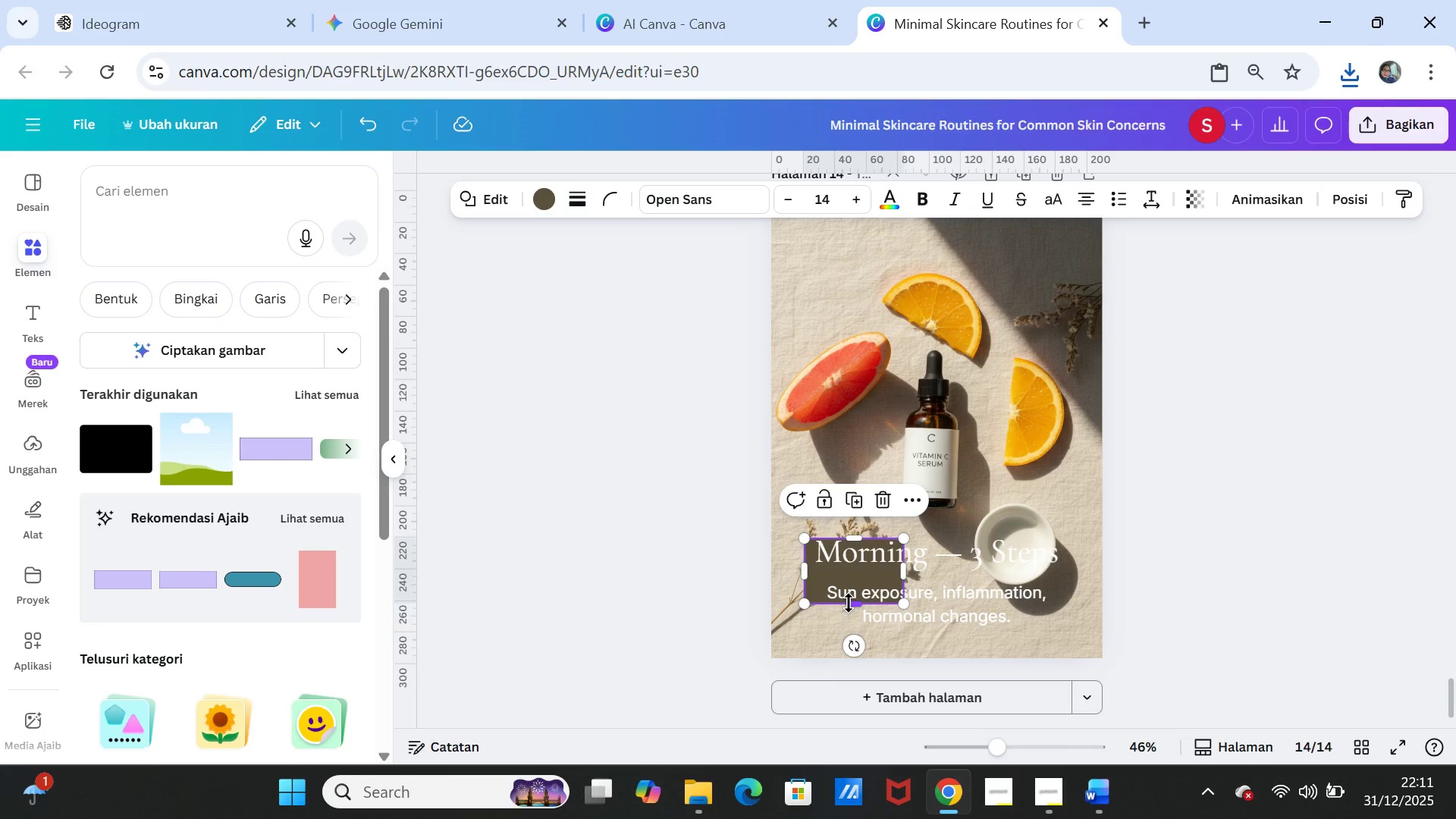 
left_click_drag(start_coordinate=[849, 603], to_coordinate=[849, 629])
 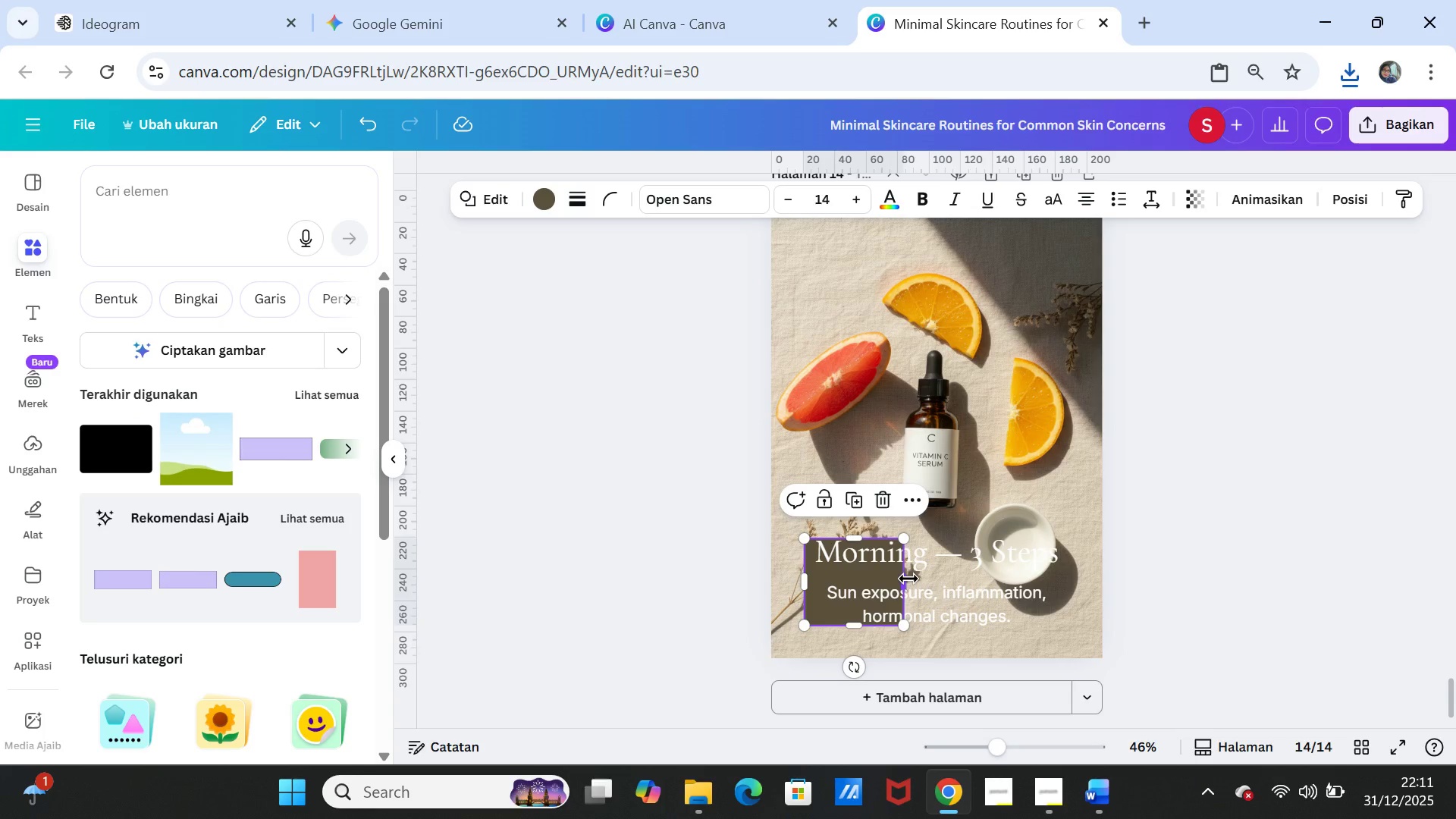 
left_click_drag(start_coordinate=[908, 579], to_coordinate=[1072, 579])
 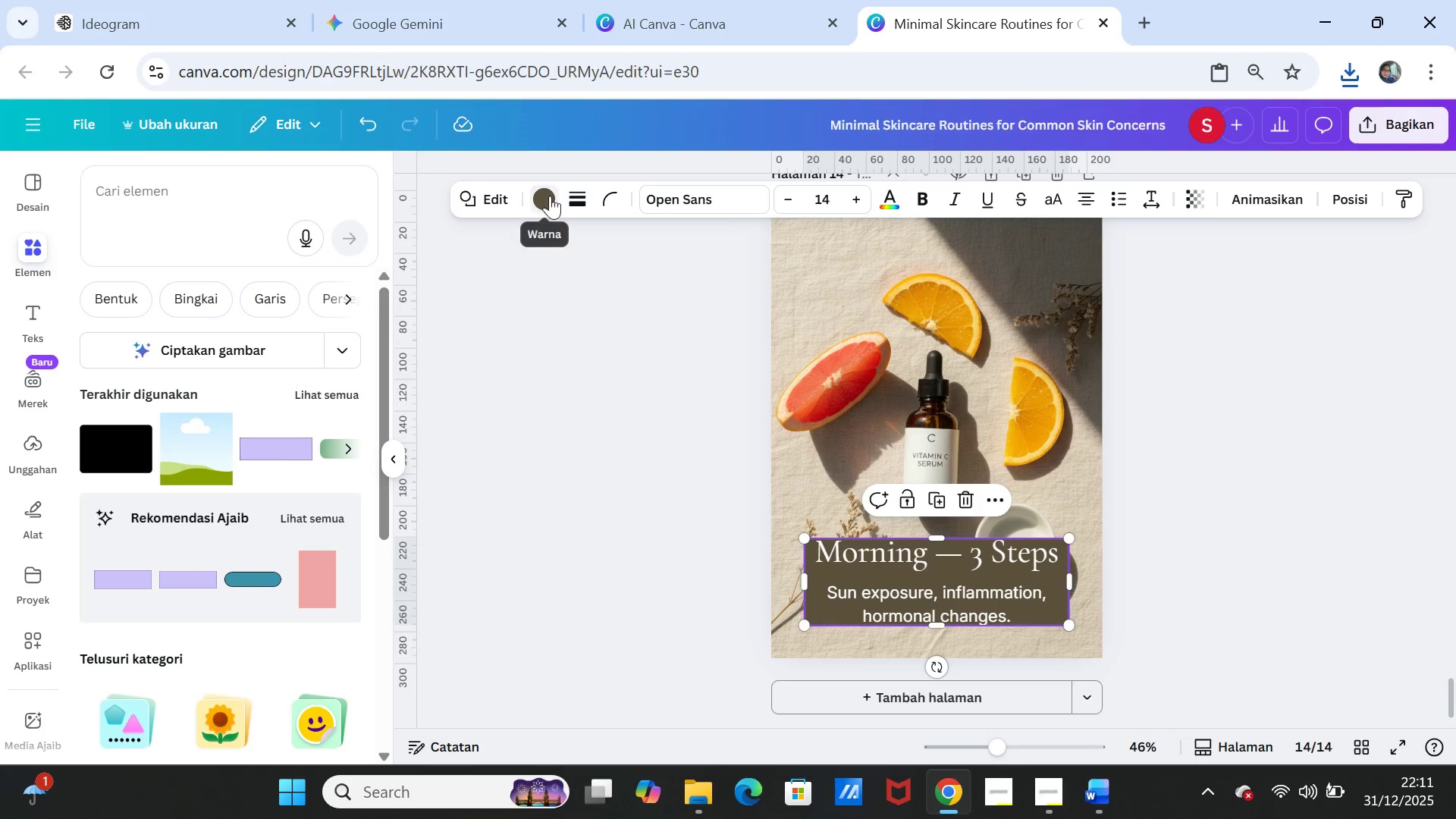 
left_click([551, 195])
 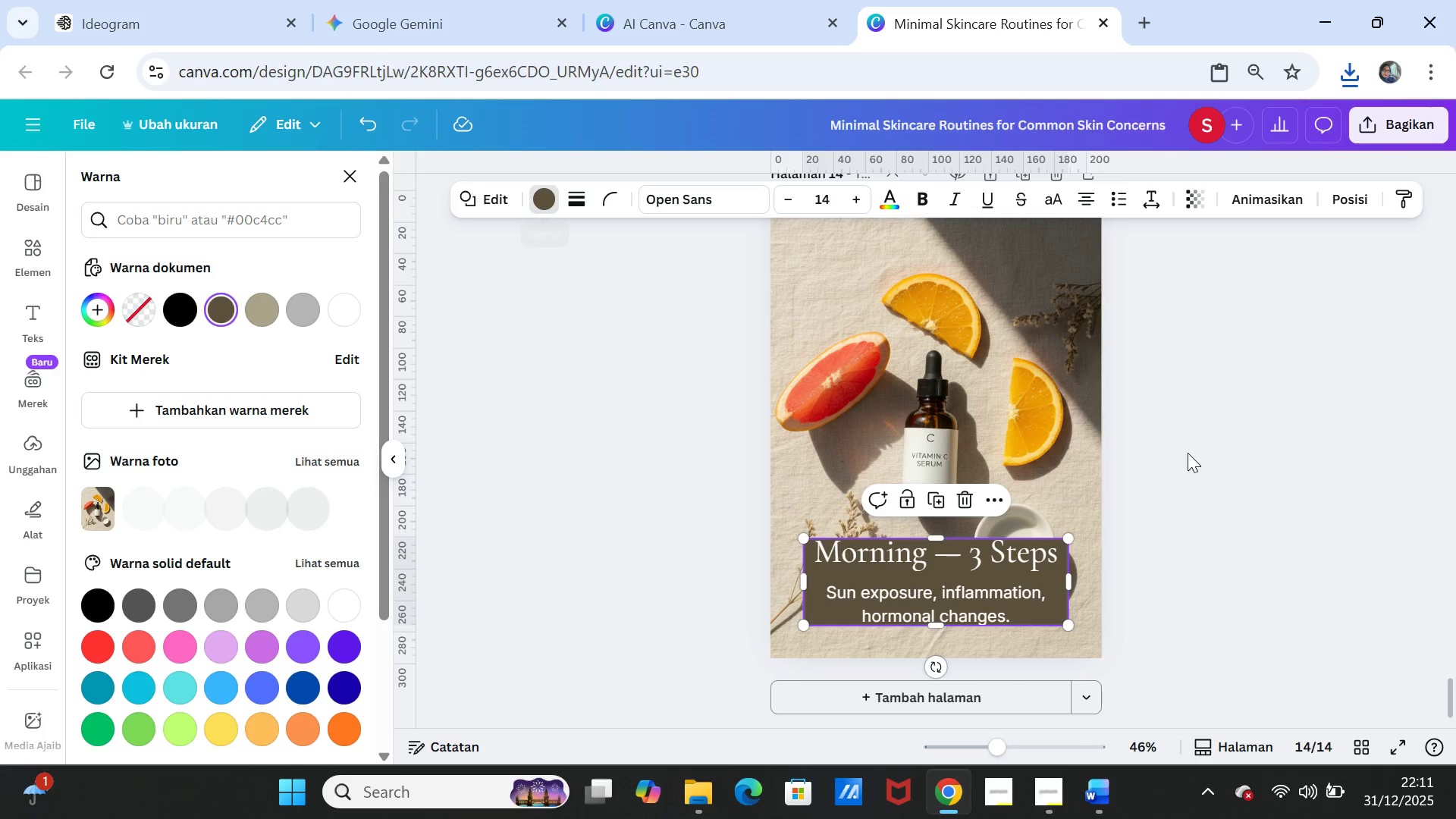 
left_click([1188, 453])
 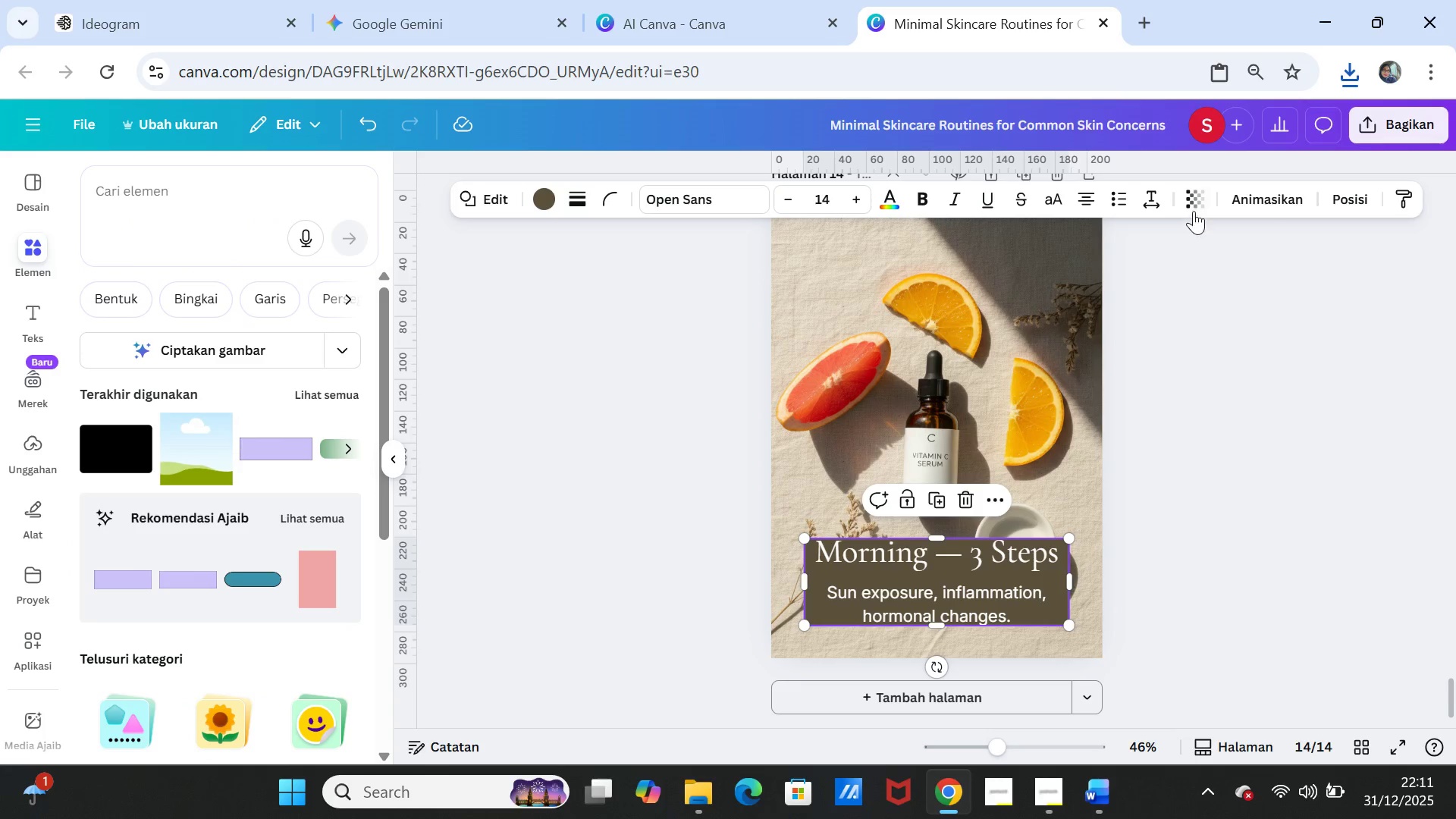 
left_click([1194, 201])
 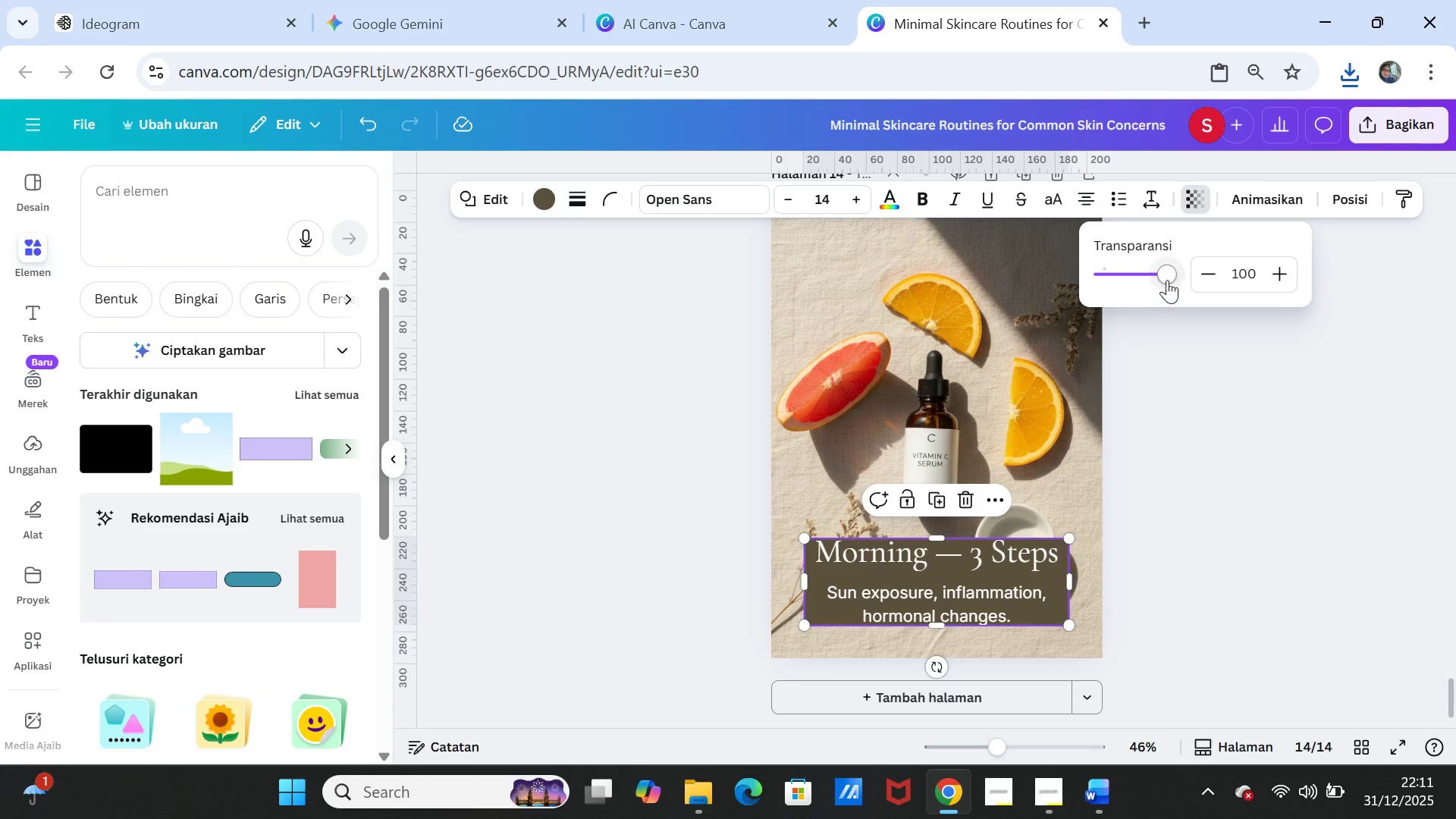 
left_click_drag(start_coordinate=[1166, 274], to_coordinate=[1115, 269])
 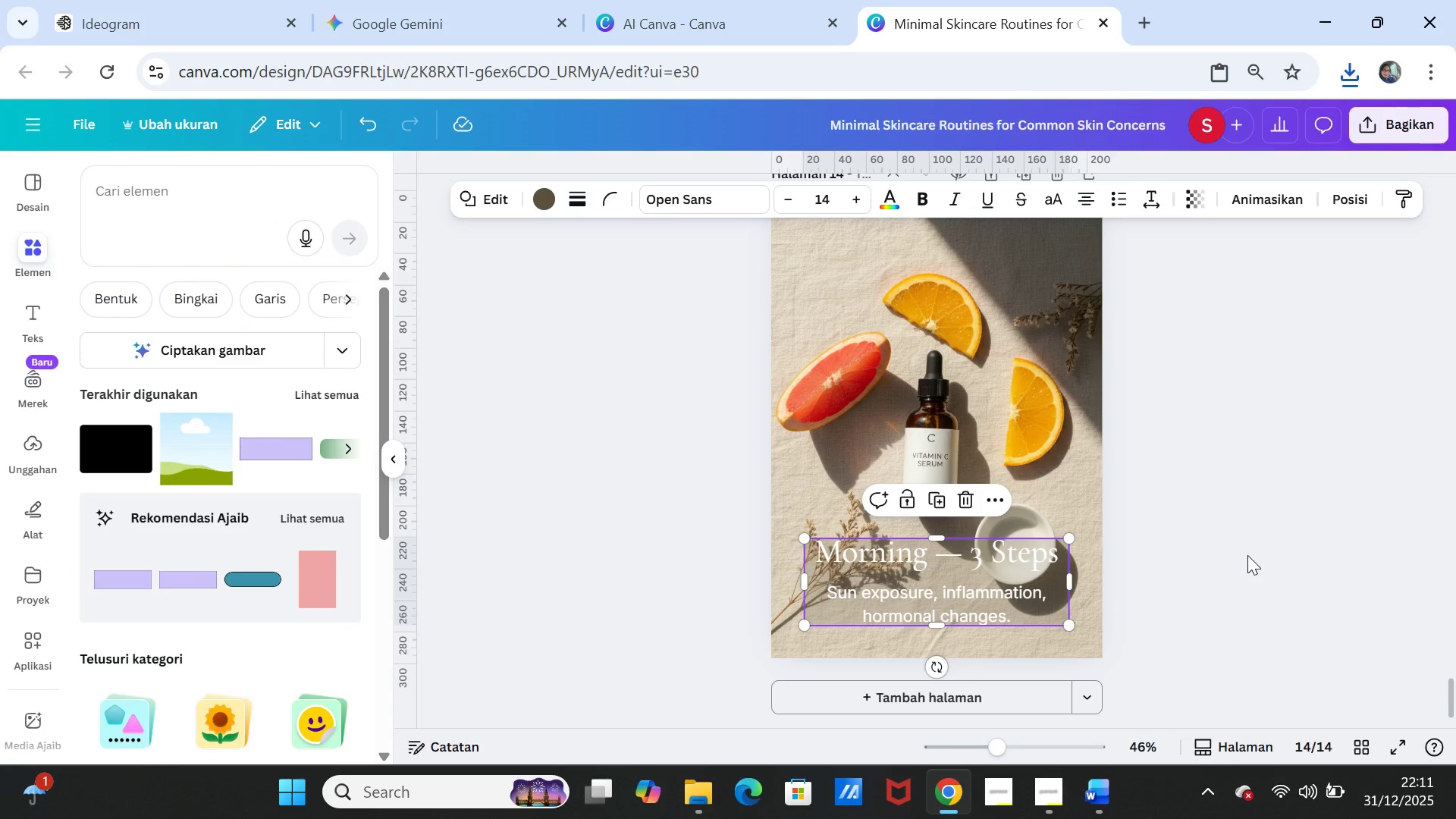 
double_click([1247, 555])
 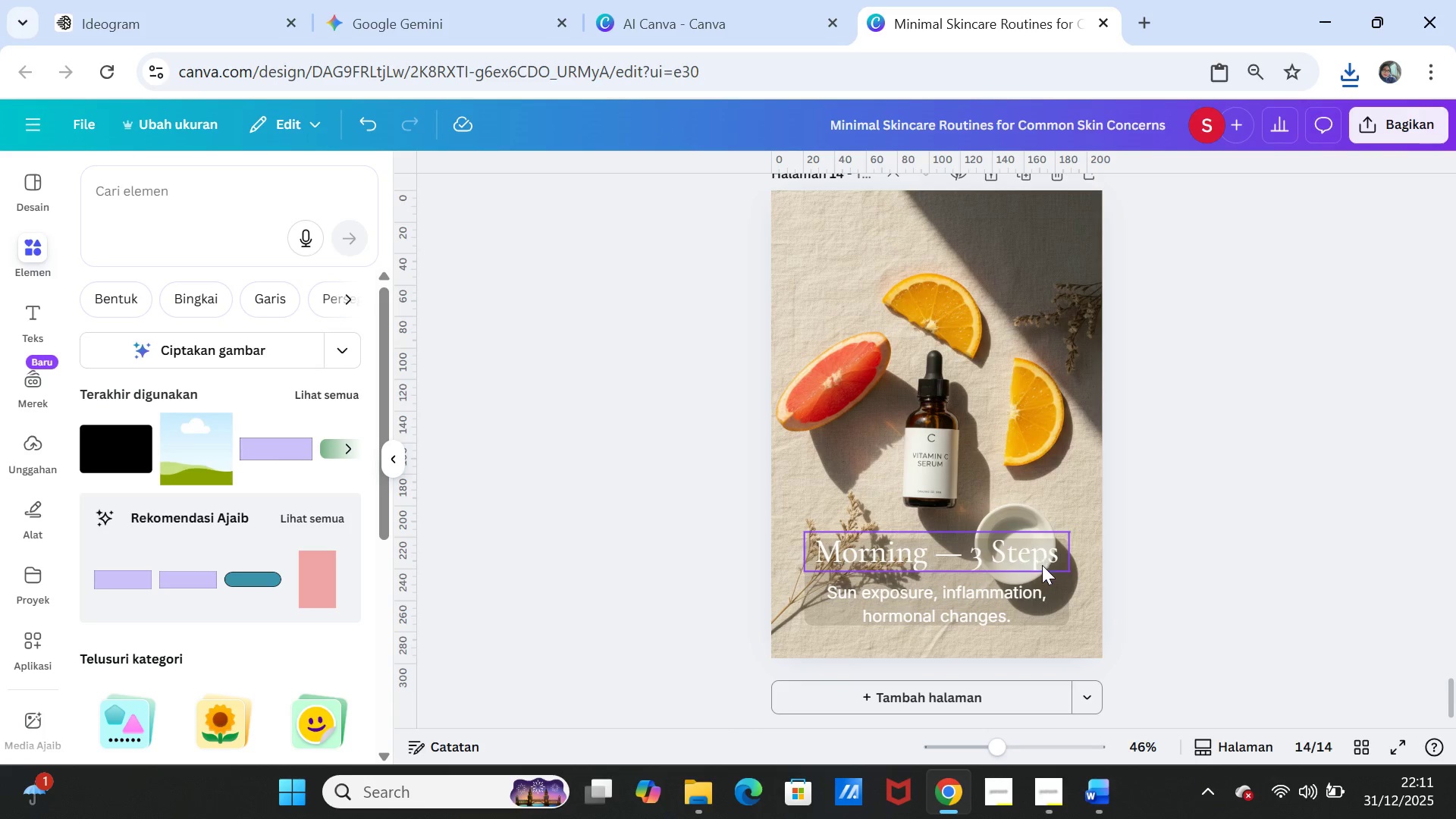 
left_click([1042, 573])
 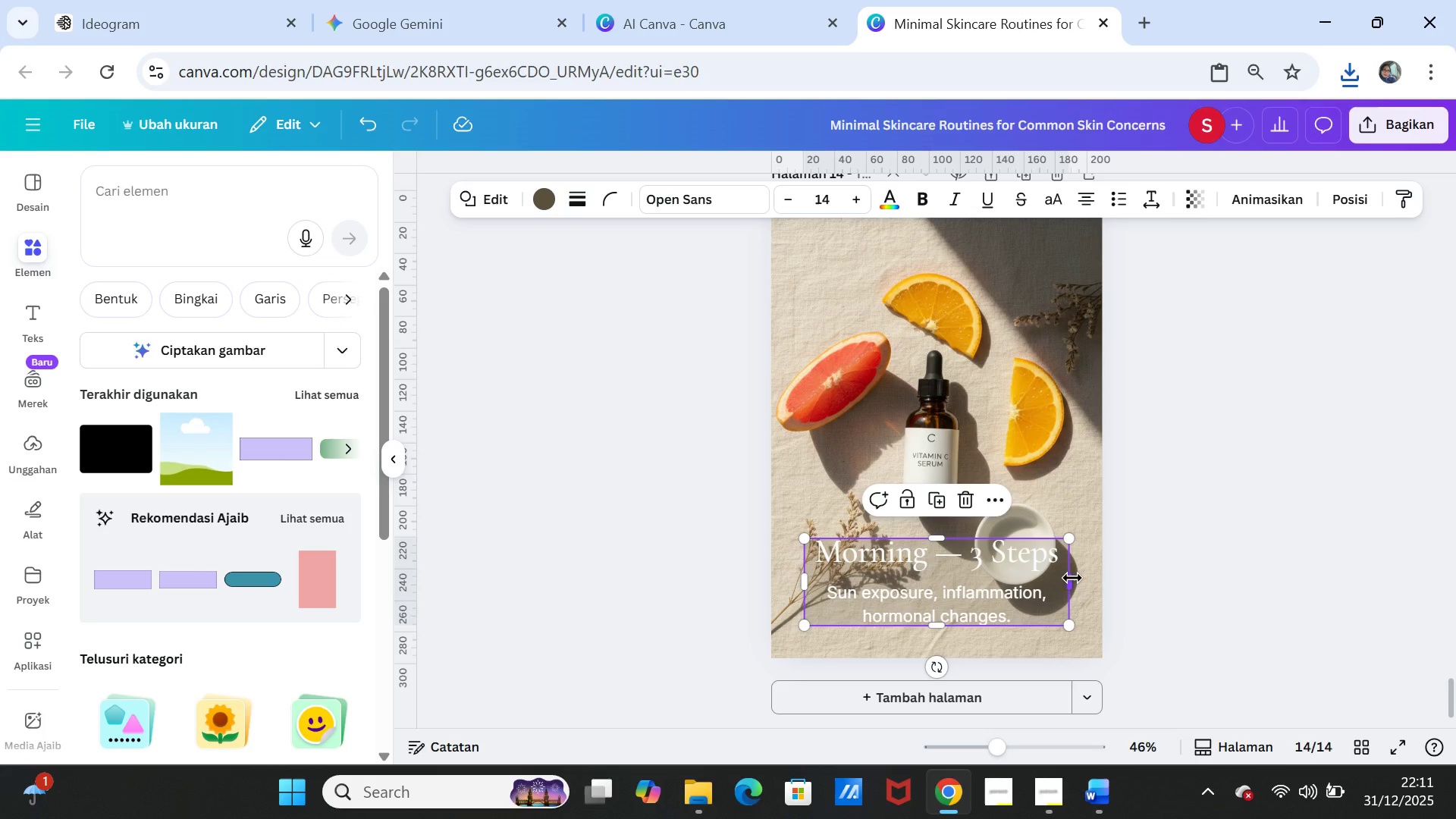 
left_click_drag(start_coordinate=[1069, 577], to_coordinate=[1098, 576])
 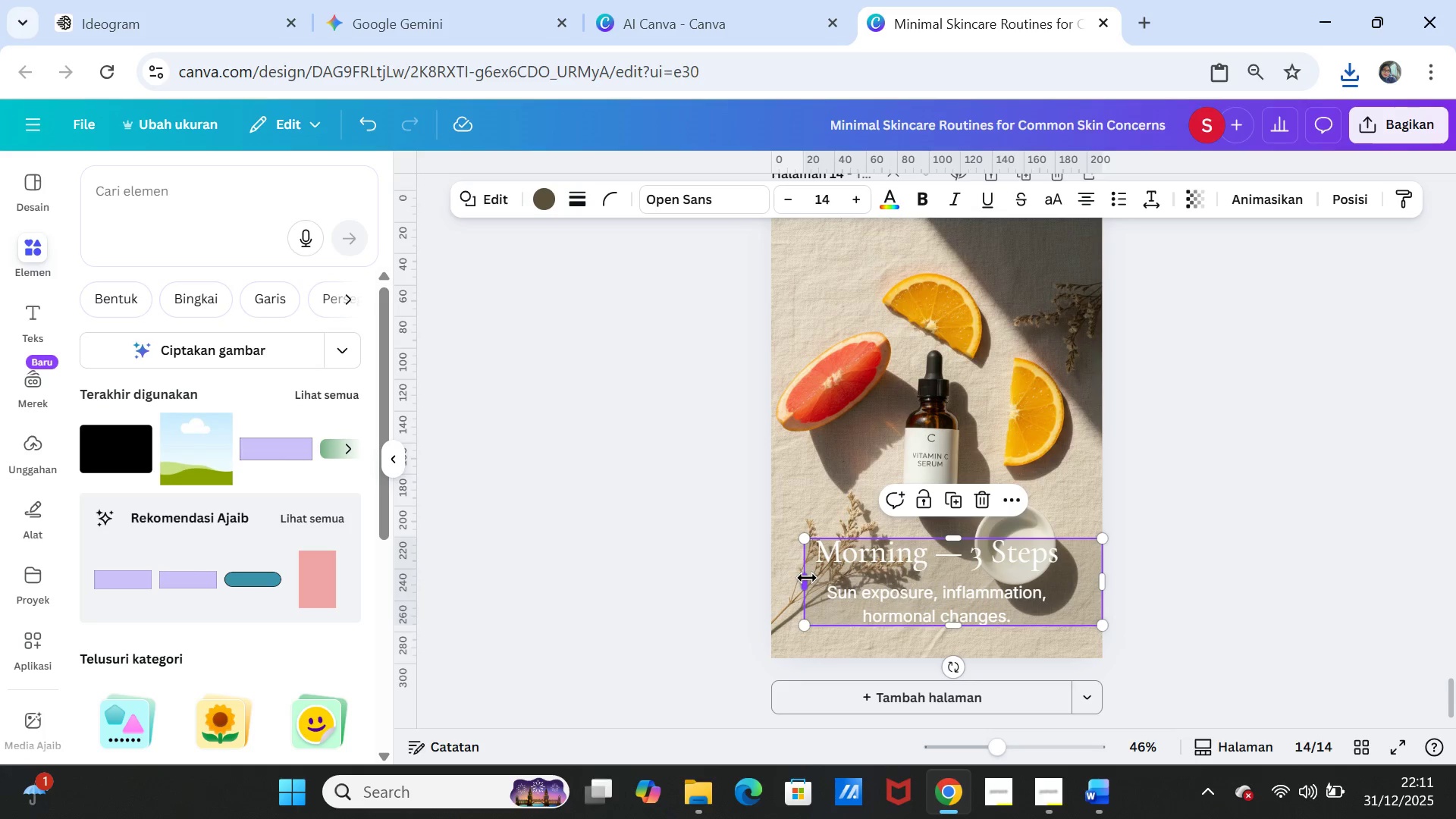 
left_click_drag(start_coordinate=[807, 578], to_coordinate=[774, 573])
 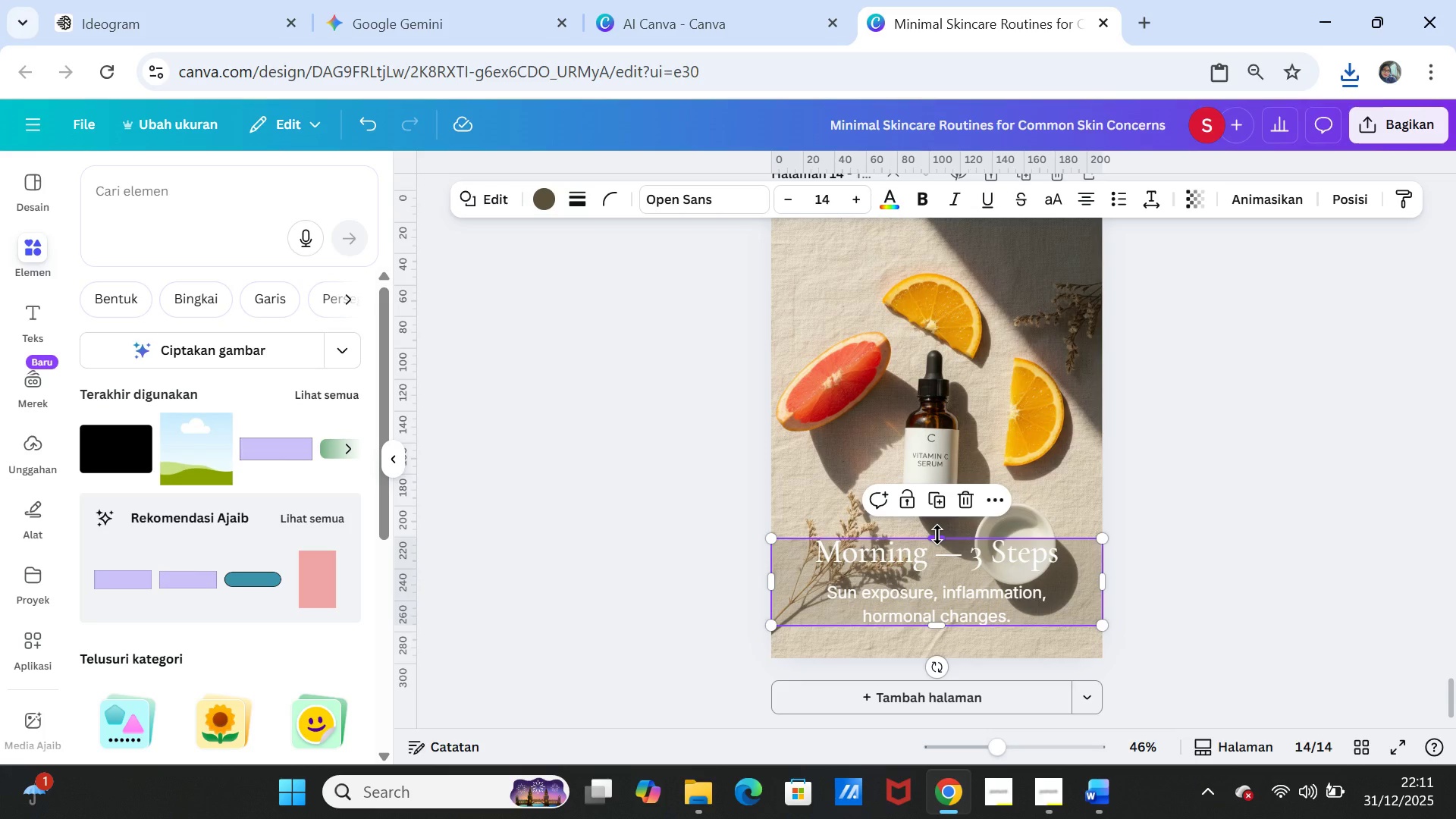 
left_click_drag(start_coordinate=[937, 535], to_coordinate=[938, 239])
 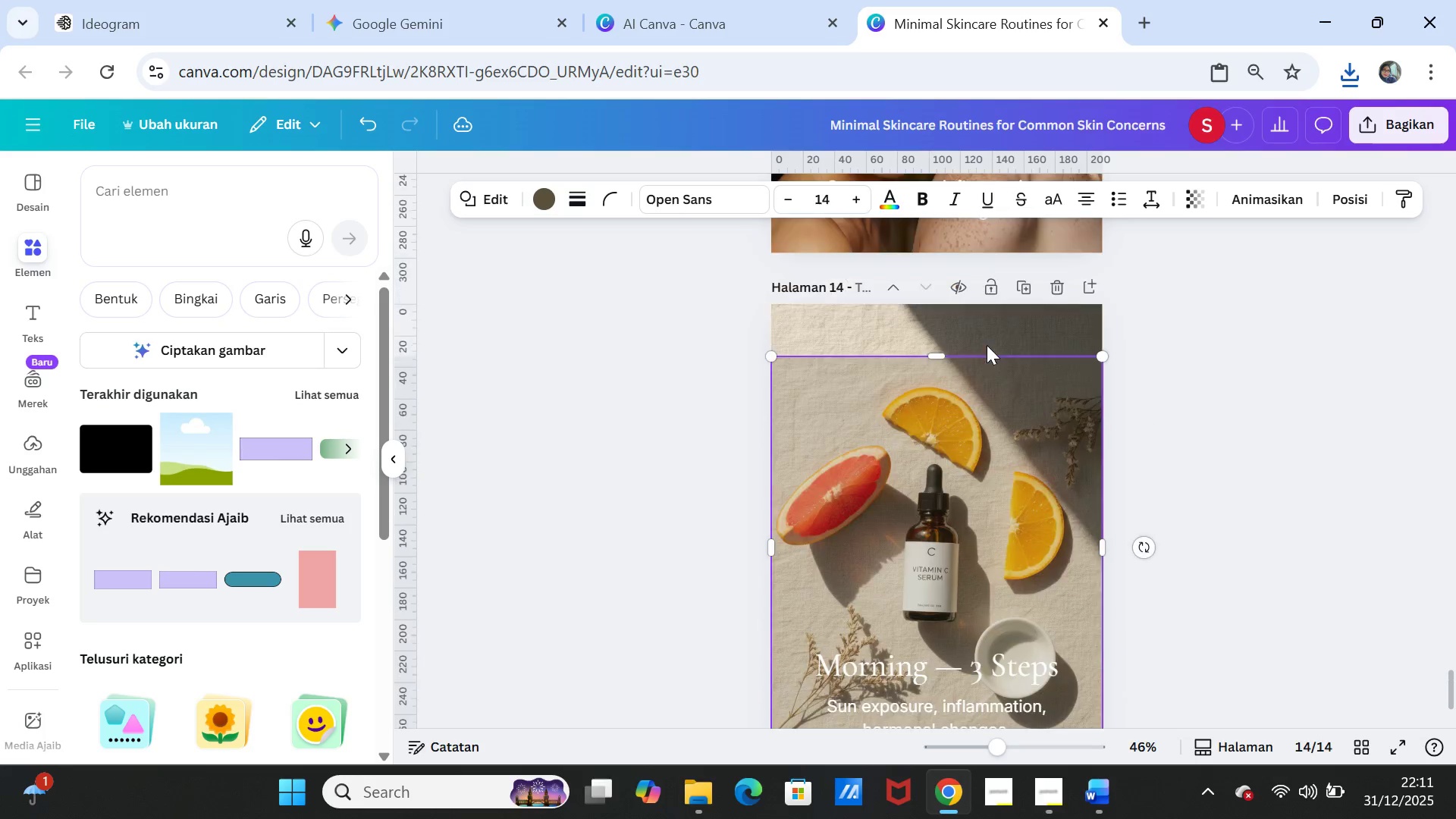 
scroll: coordinate [987, 345], scroll_direction: up, amount: 1.0
 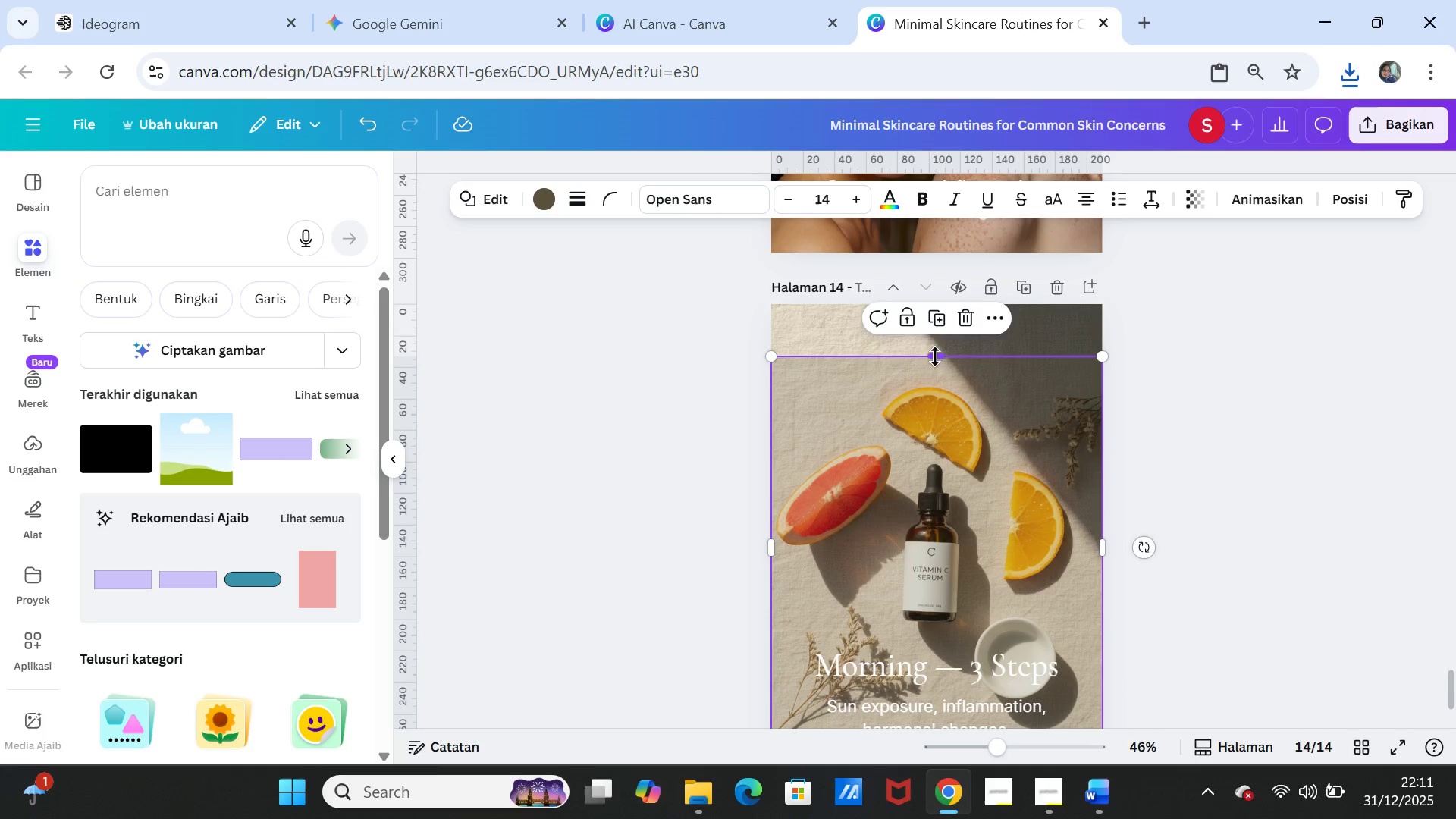 
left_click_drag(start_coordinate=[935, 356], to_coordinate=[933, 306])
 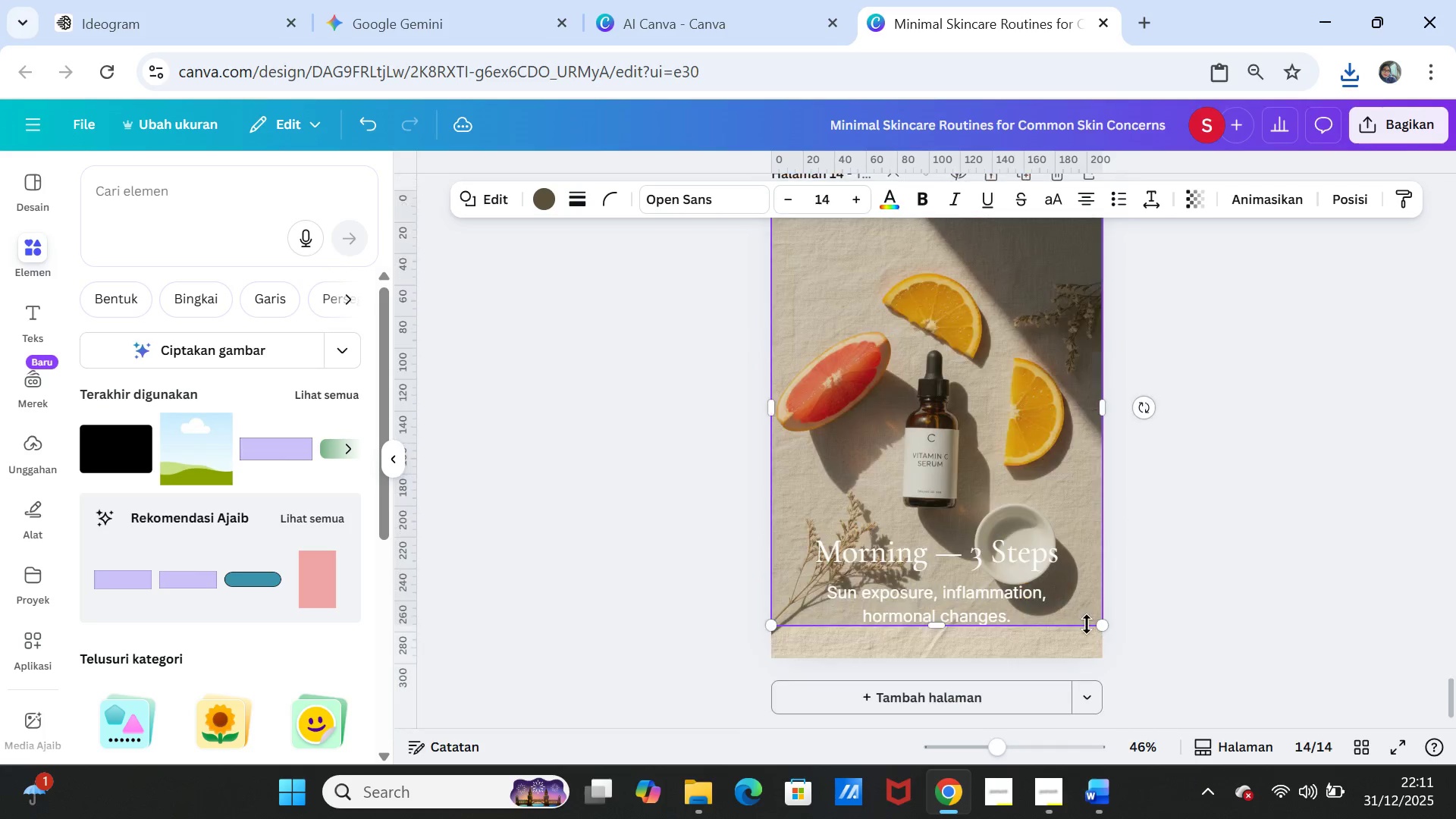 
scroll: coordinate [987, 623], scroll_direction: down, amount: 4.0
 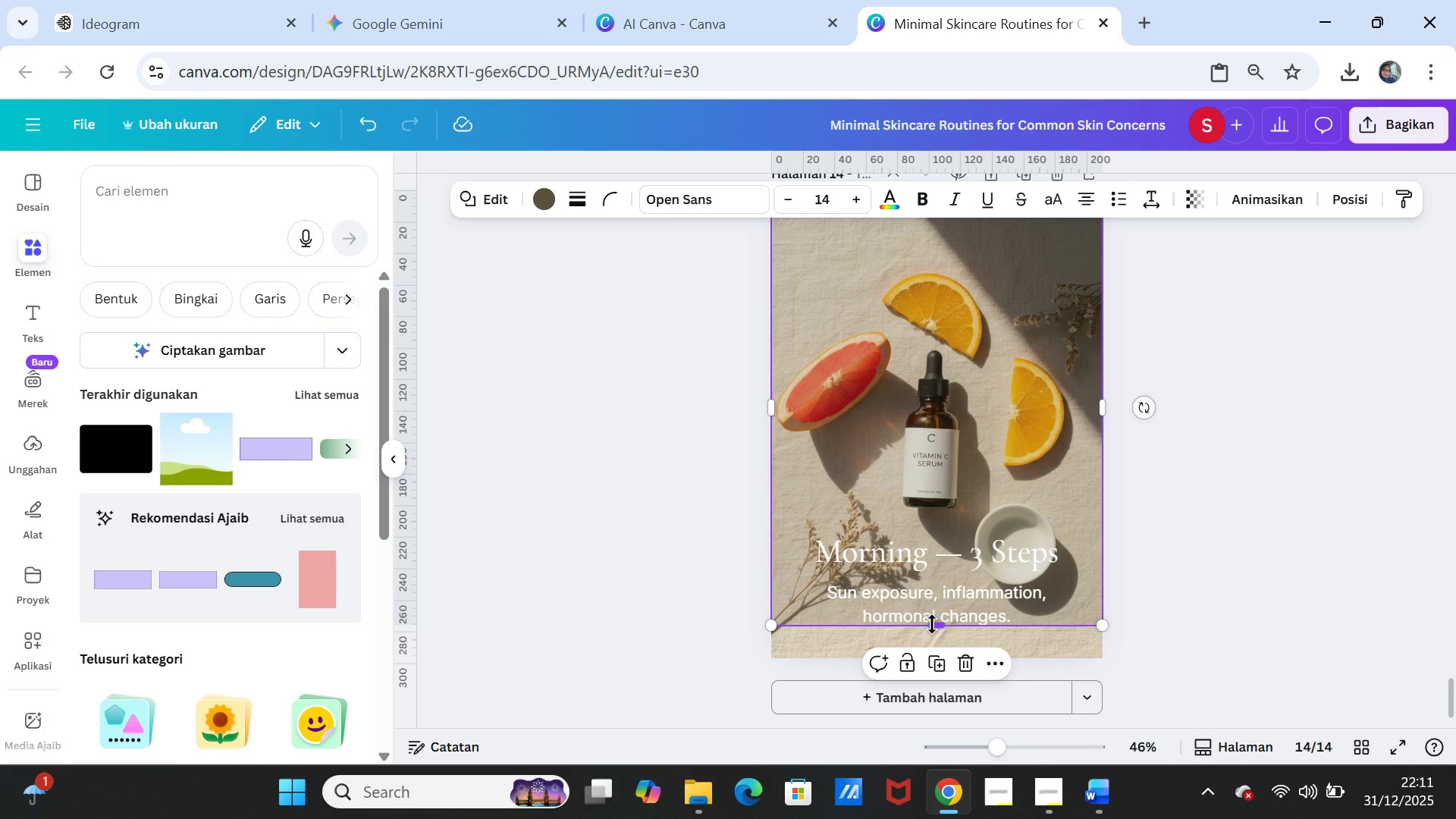 
left_click_drag(start_coordinate=[932, 624], to_coordinate=[934, 659])
 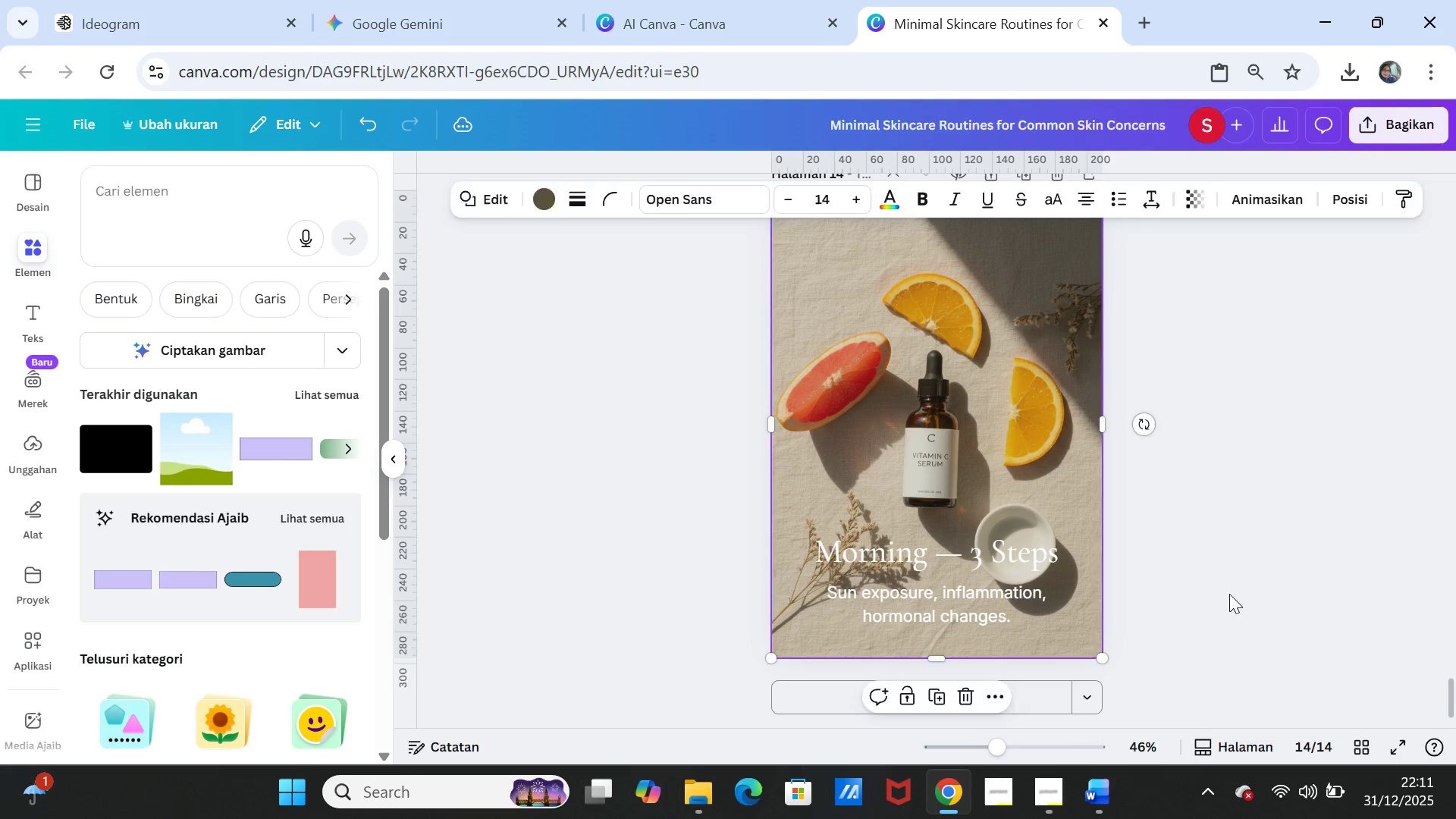 
left_click([1229, 594])
 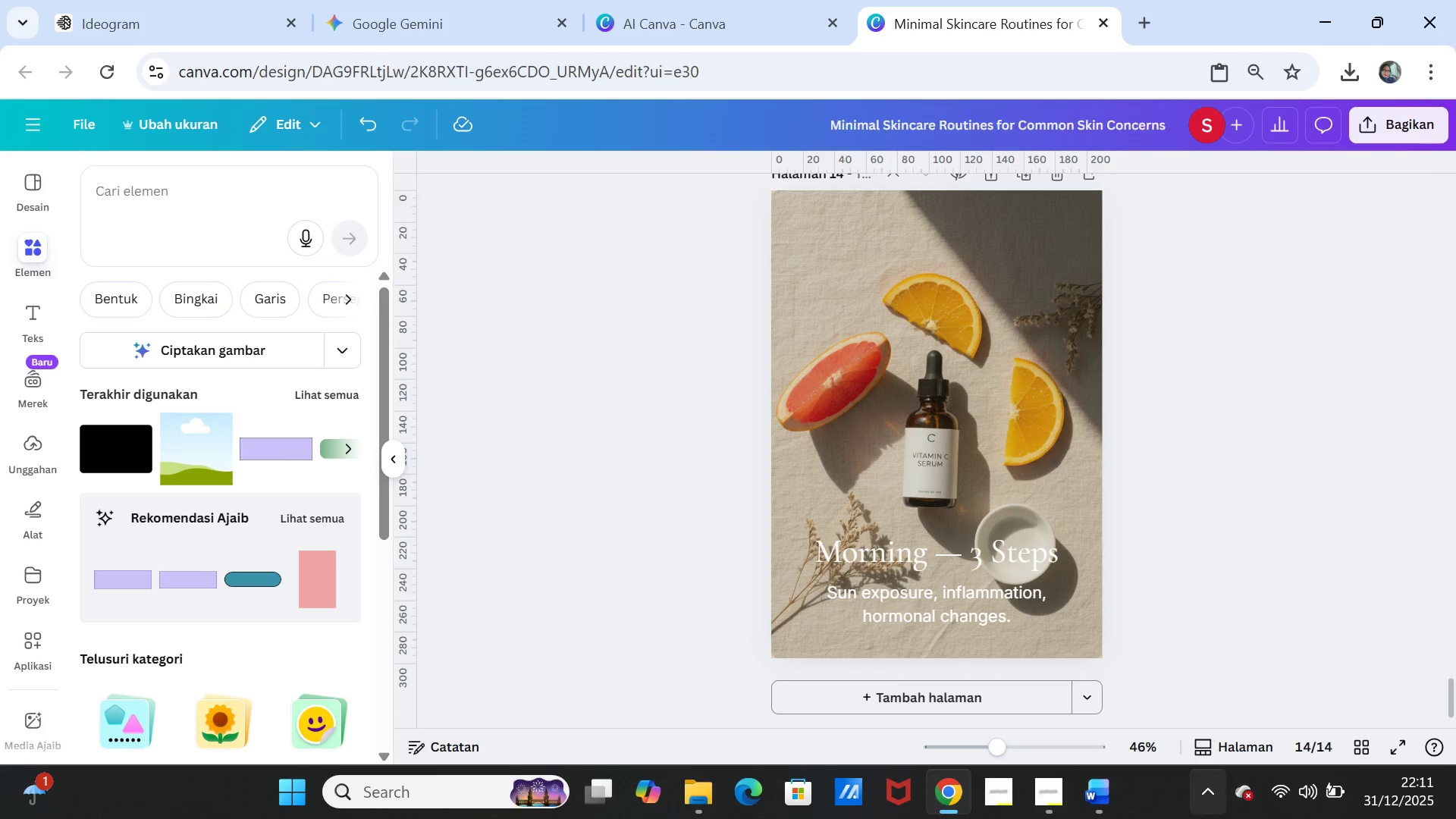 
left_click([1101, 801])
 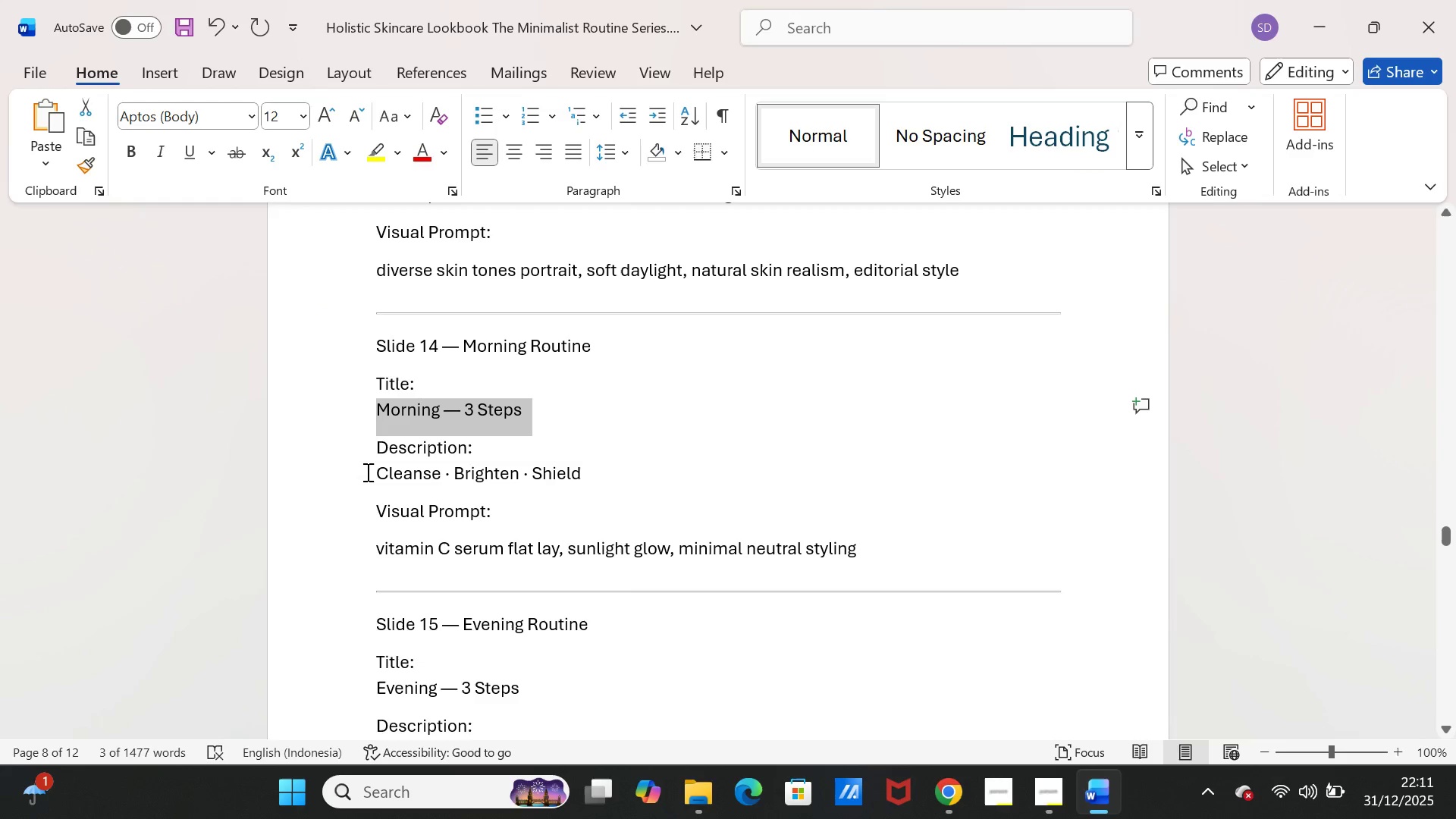 
left_click_drag(start_coordinate=[367, 472], to_coordinate=[582, 472])
 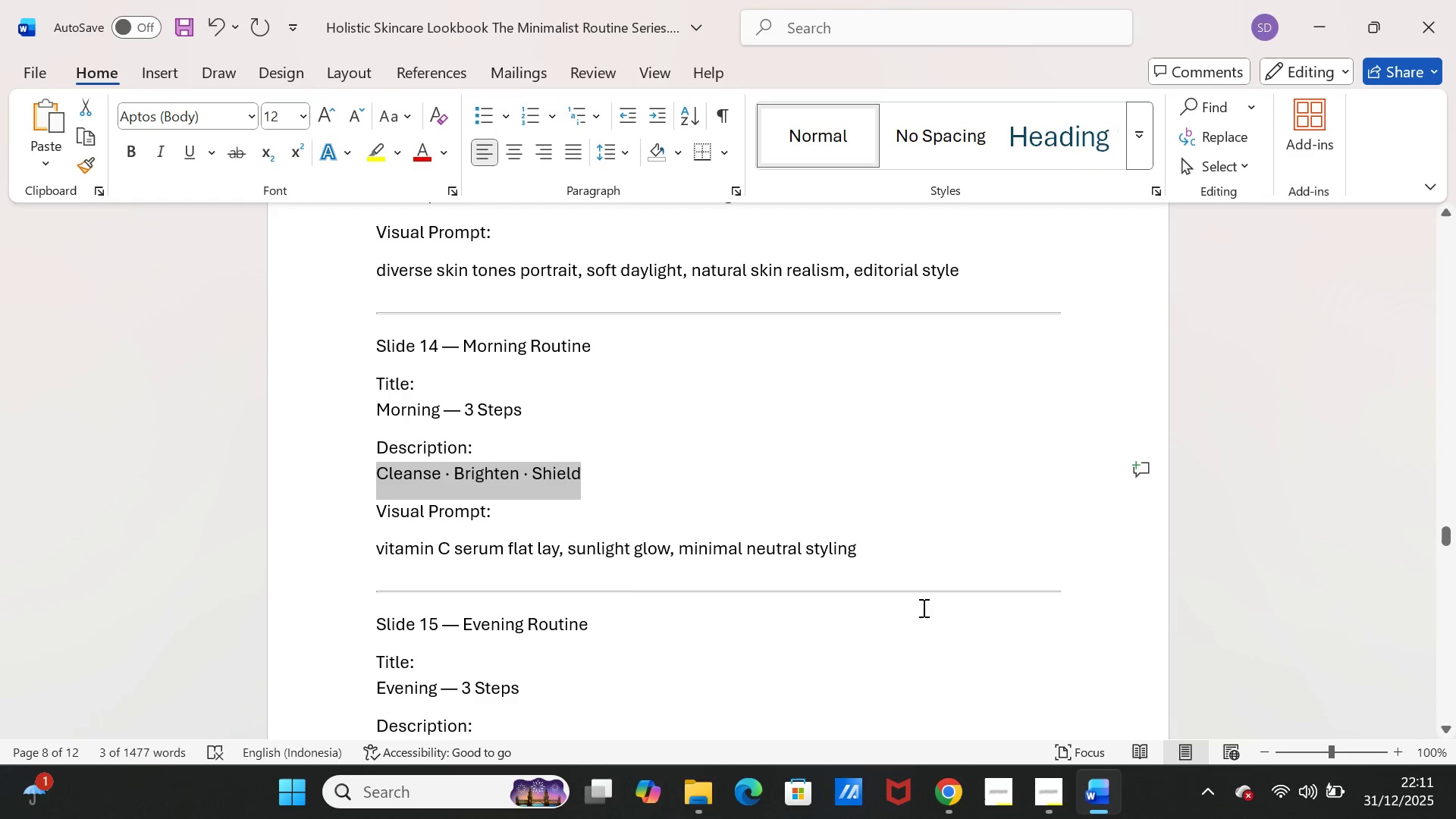 
key(Control+C)
 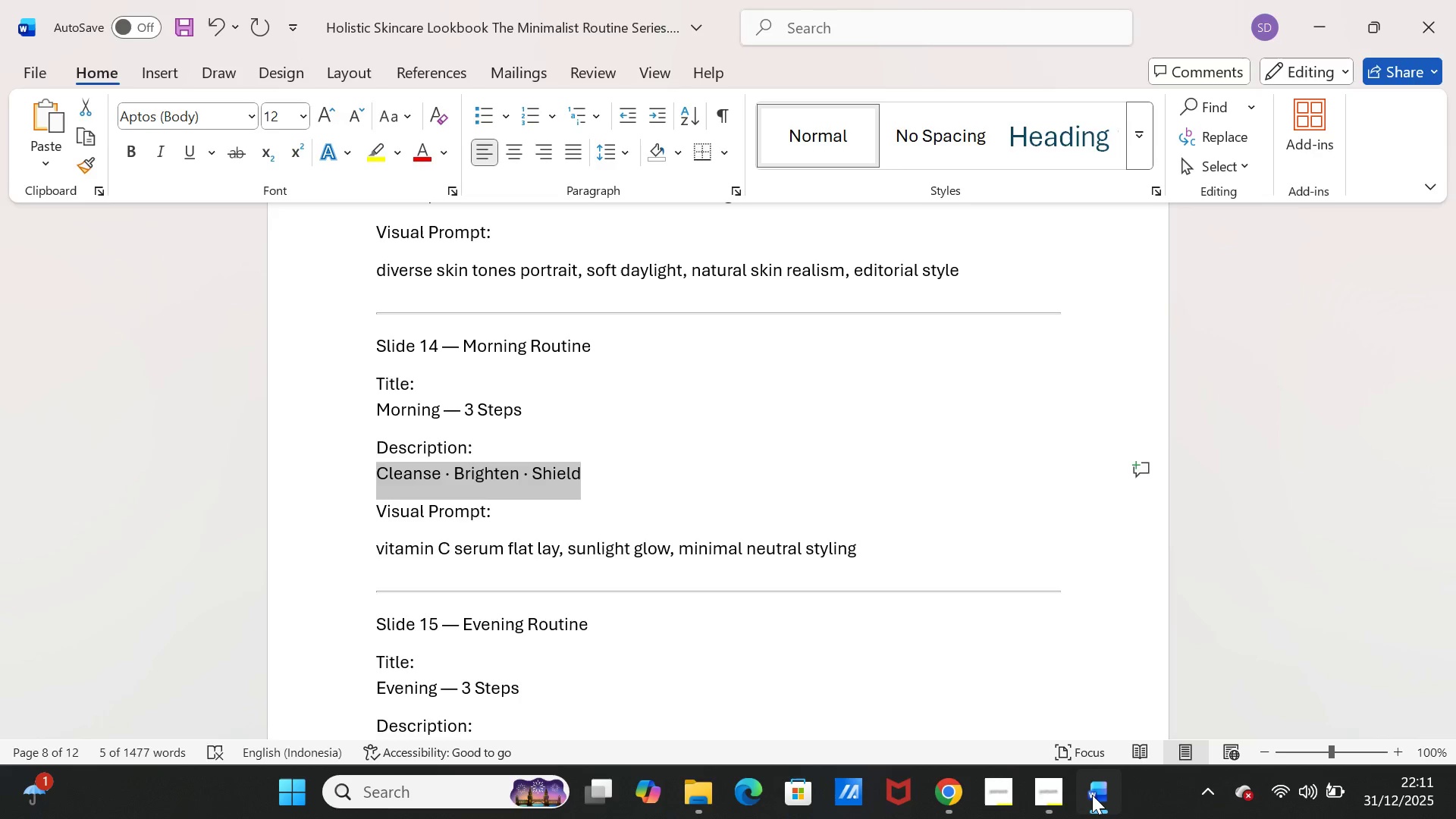 
left_click([1092, 795])
 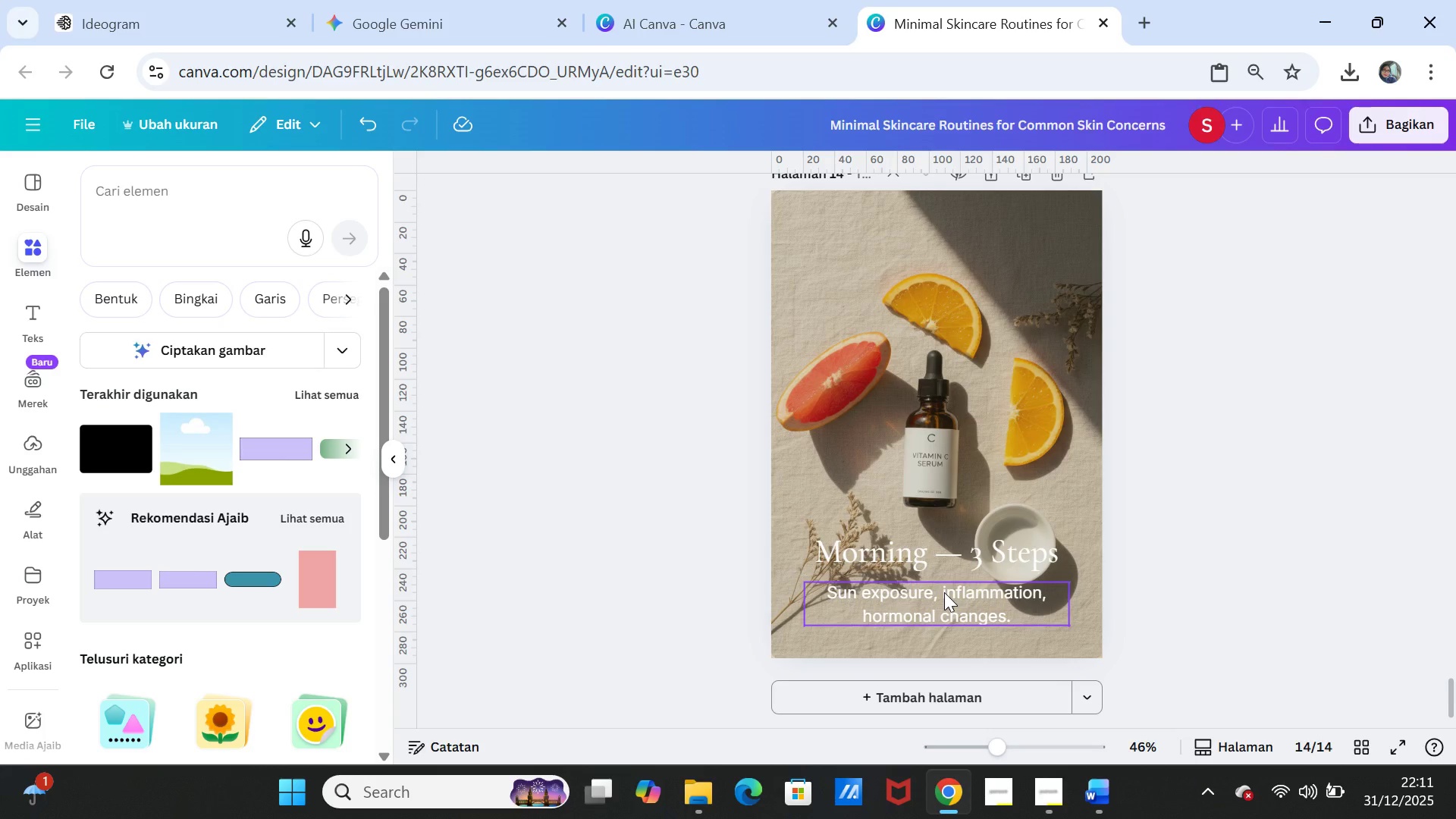 
double_click([944, 592])
 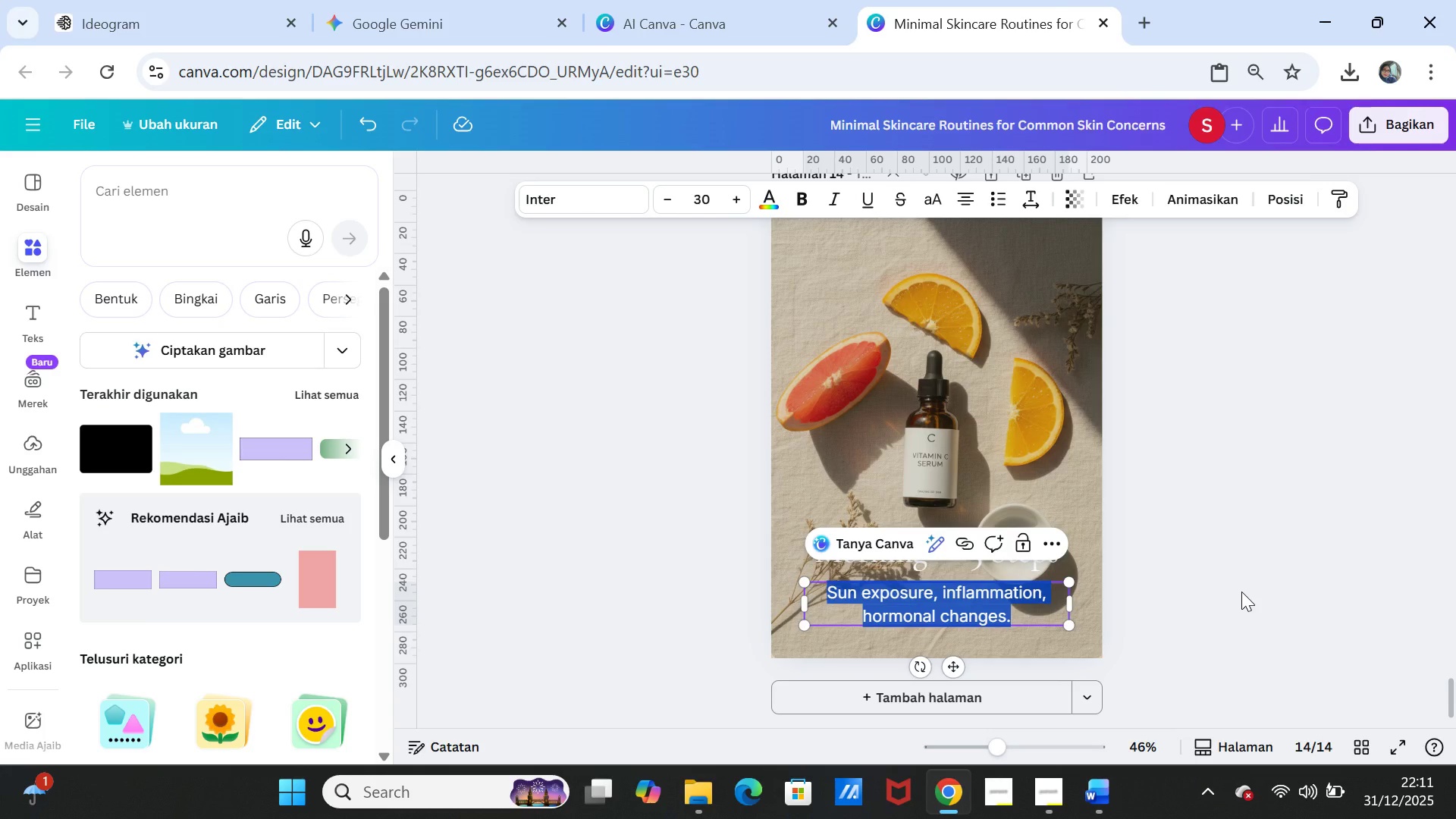 
key(Control+V)
 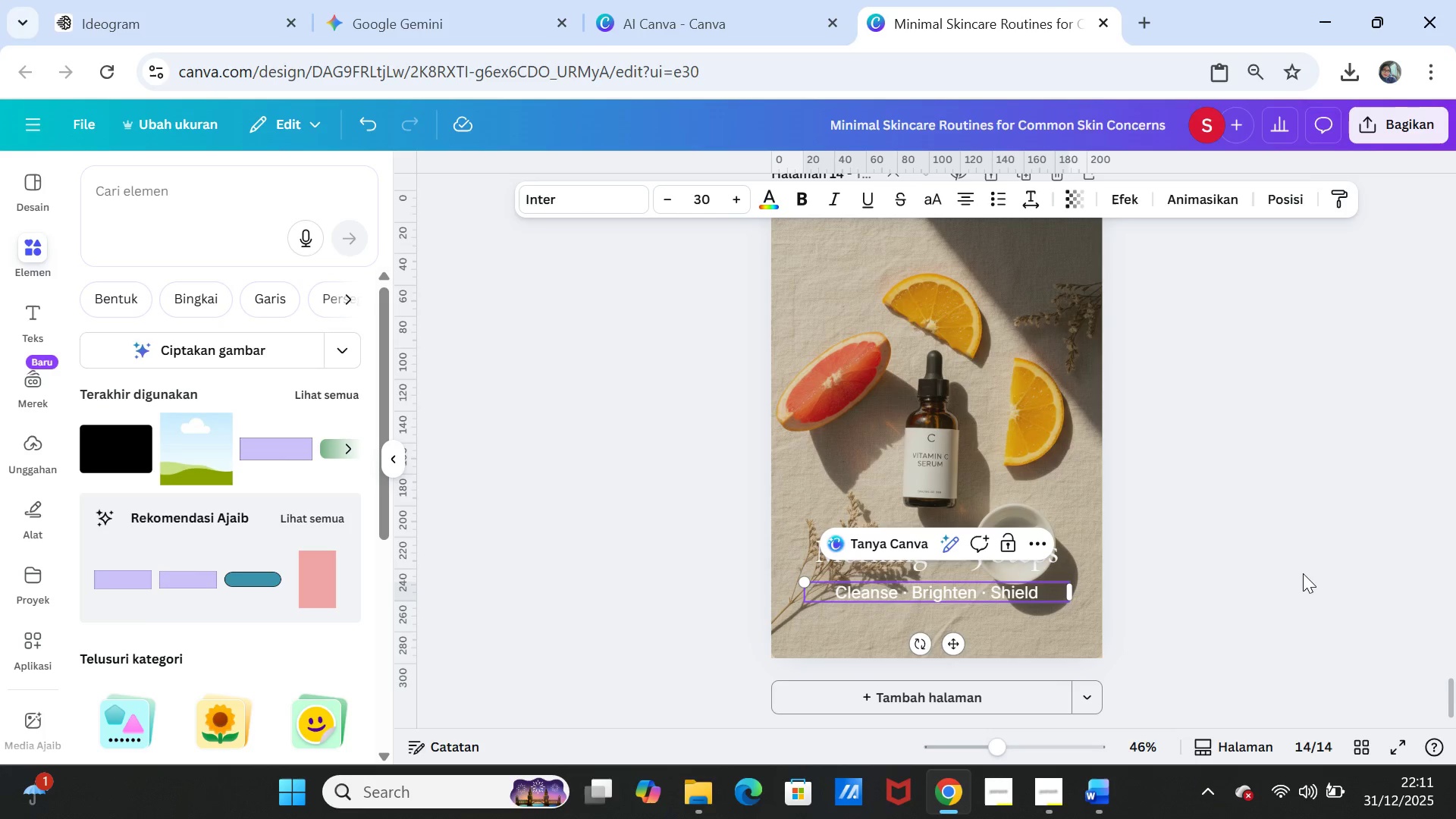 
left_click([1303, 573])
 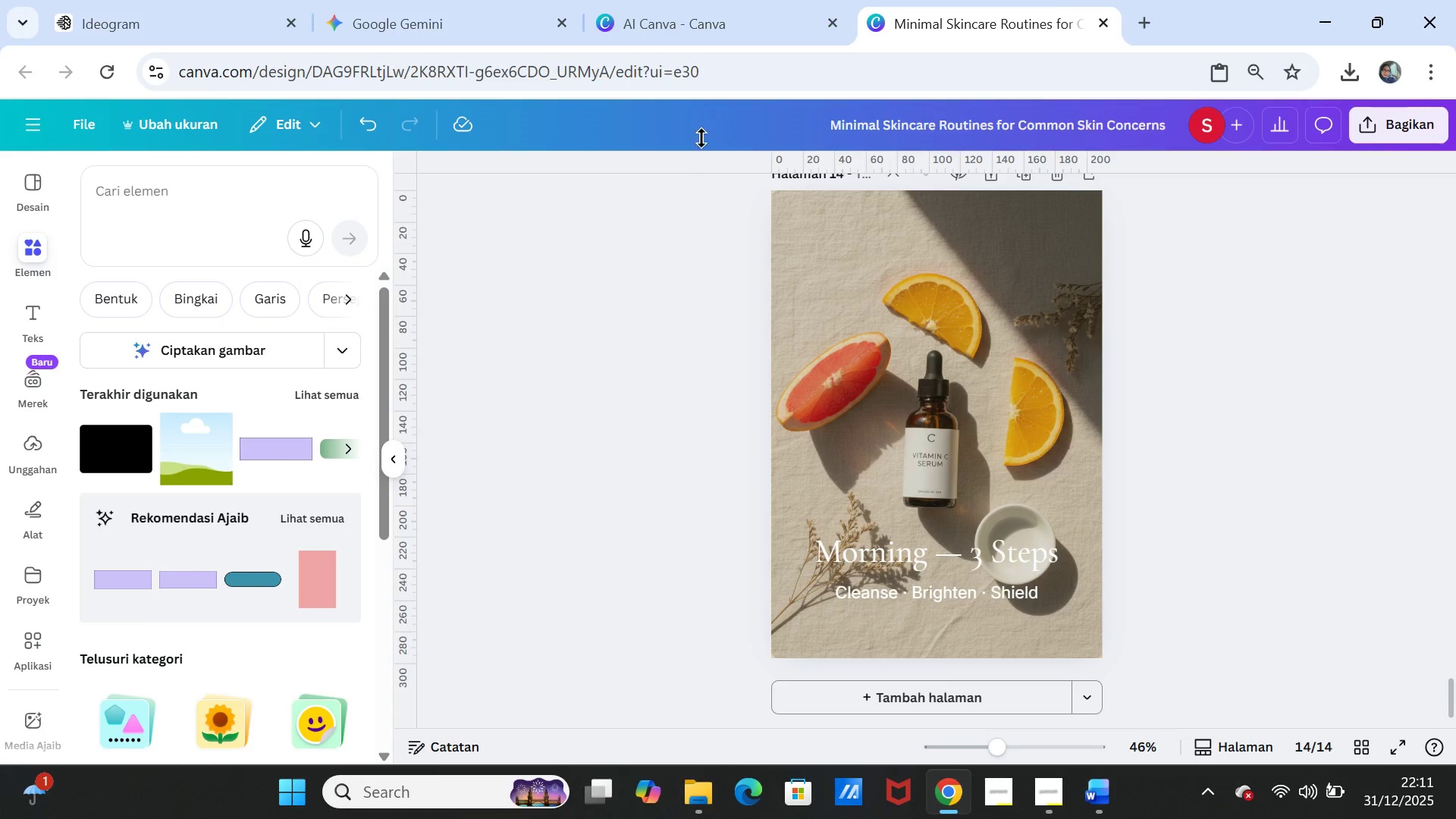 
wait(7.14)
 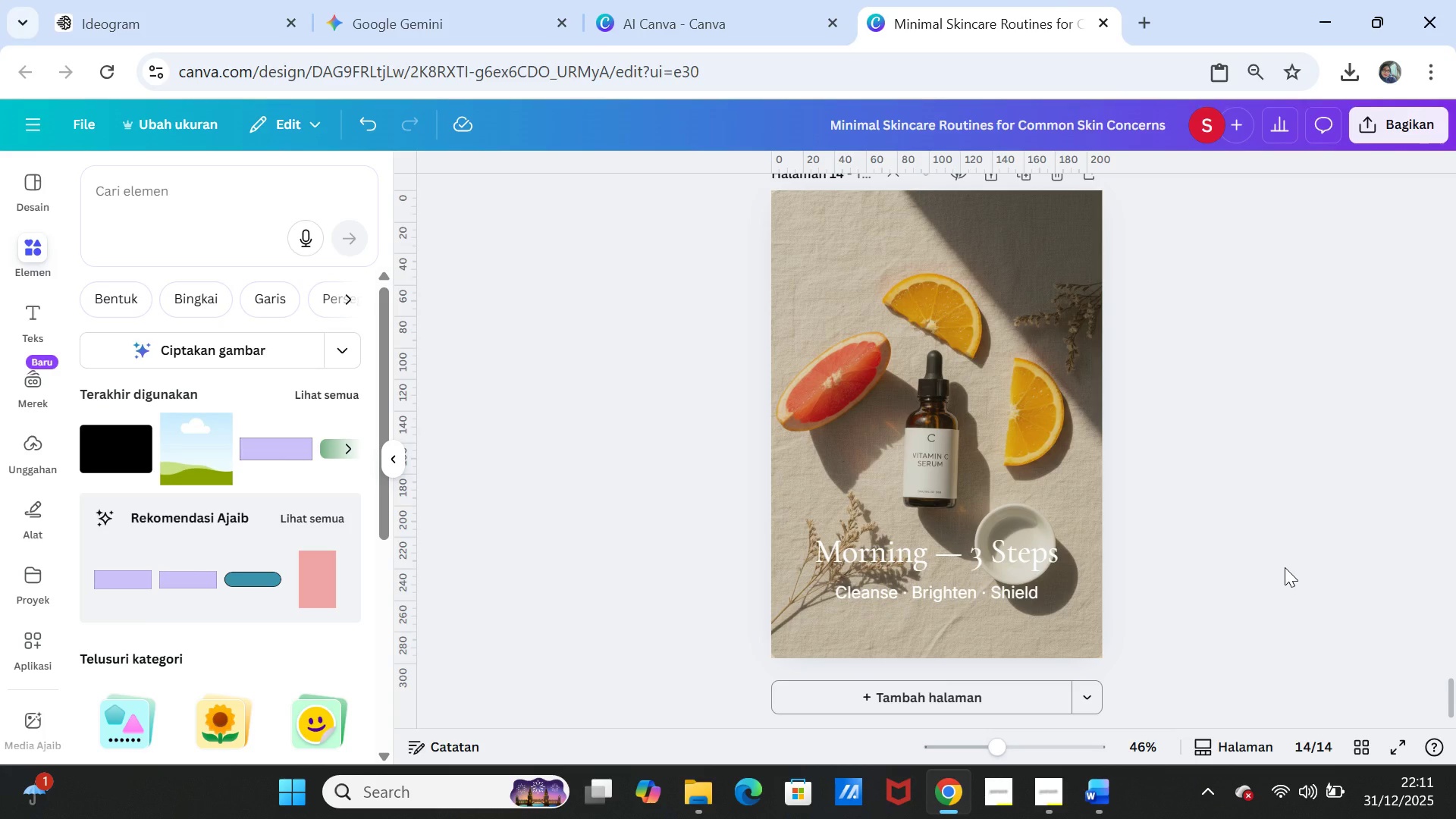 
left_click([423, 24])
 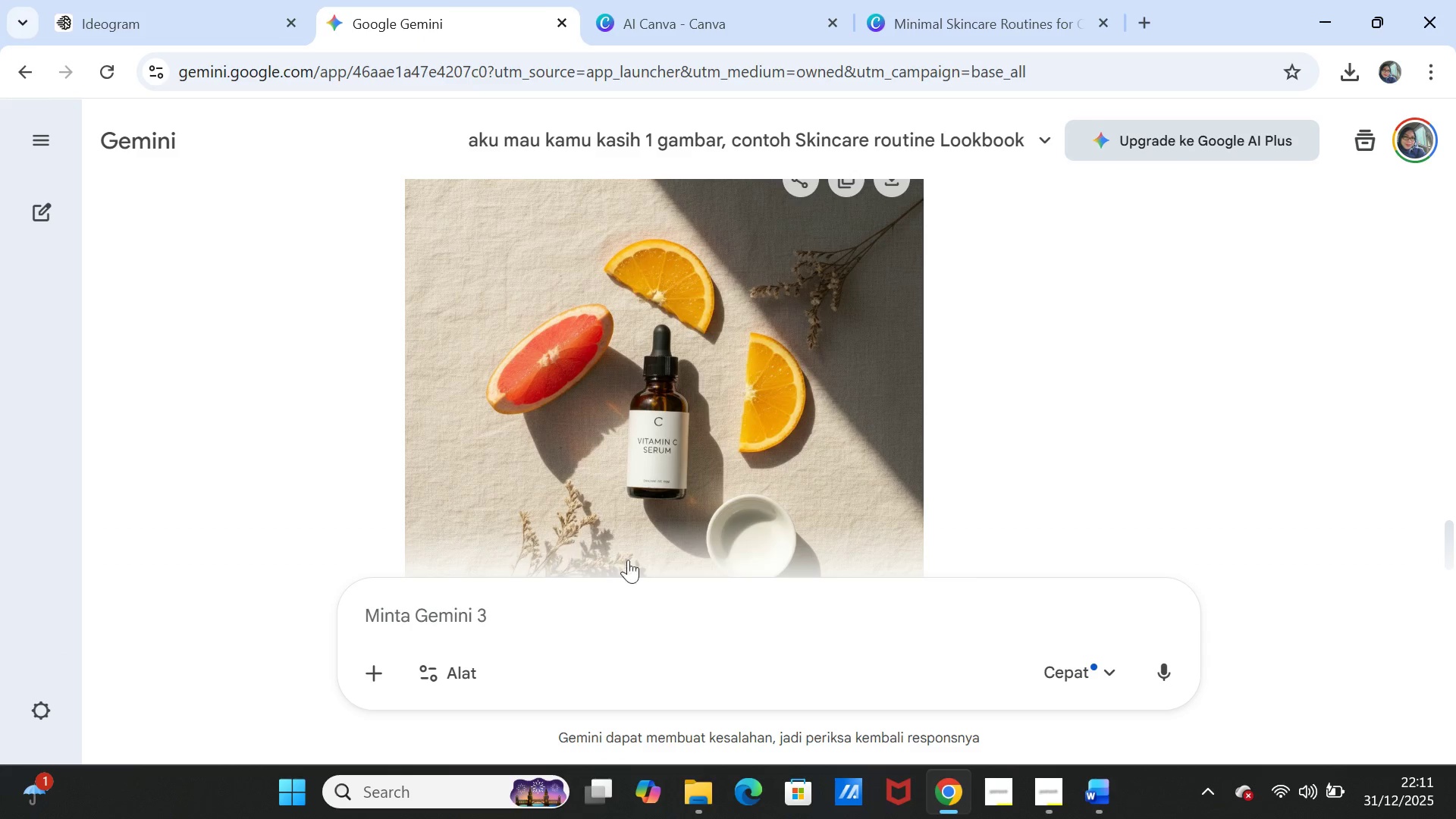 
scroll: coordinate [990, 318], scroll_direction: up, amount: 3.0
 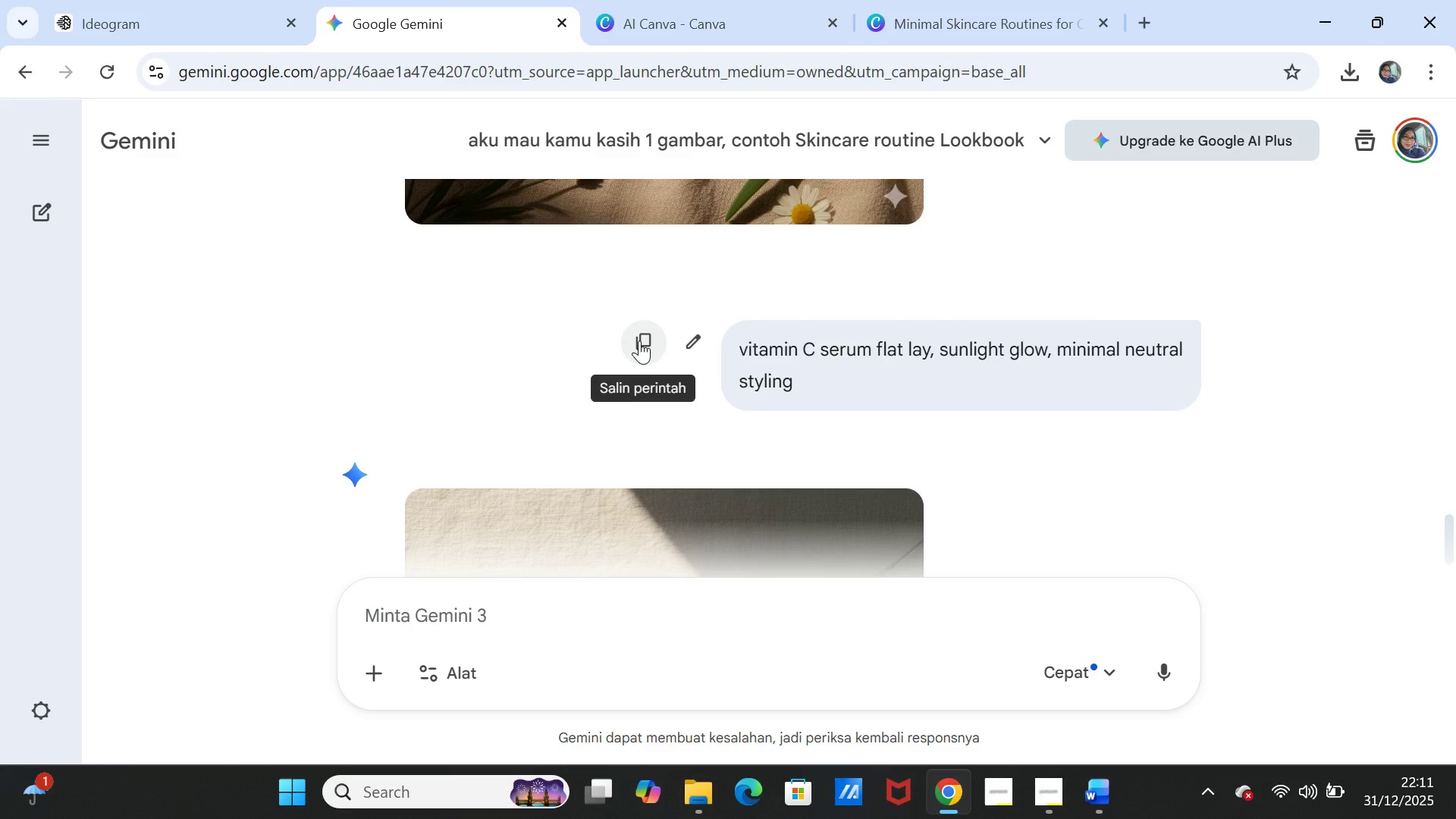 
left_click([639, 340])
 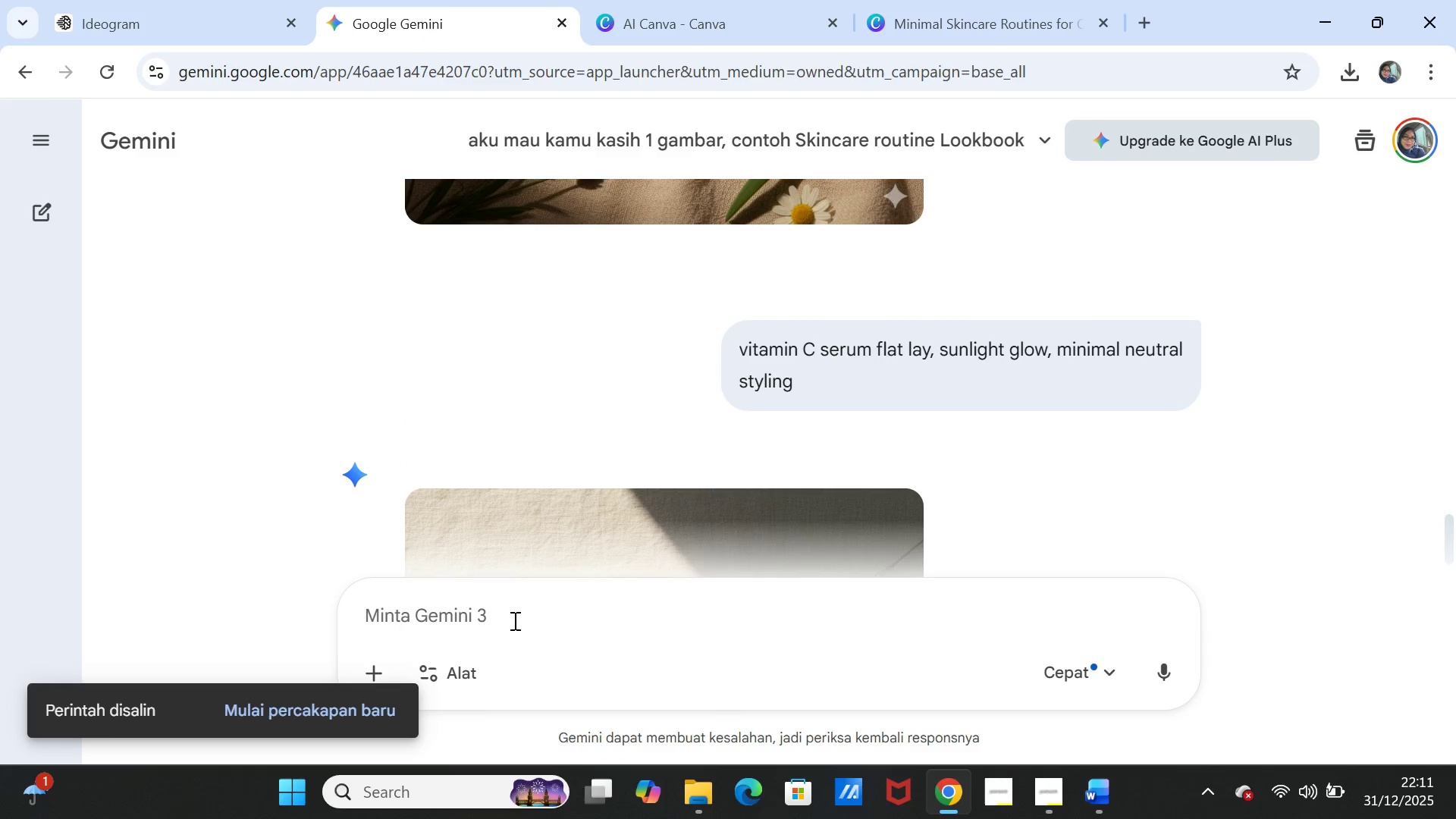 
left_click([513, 620])
 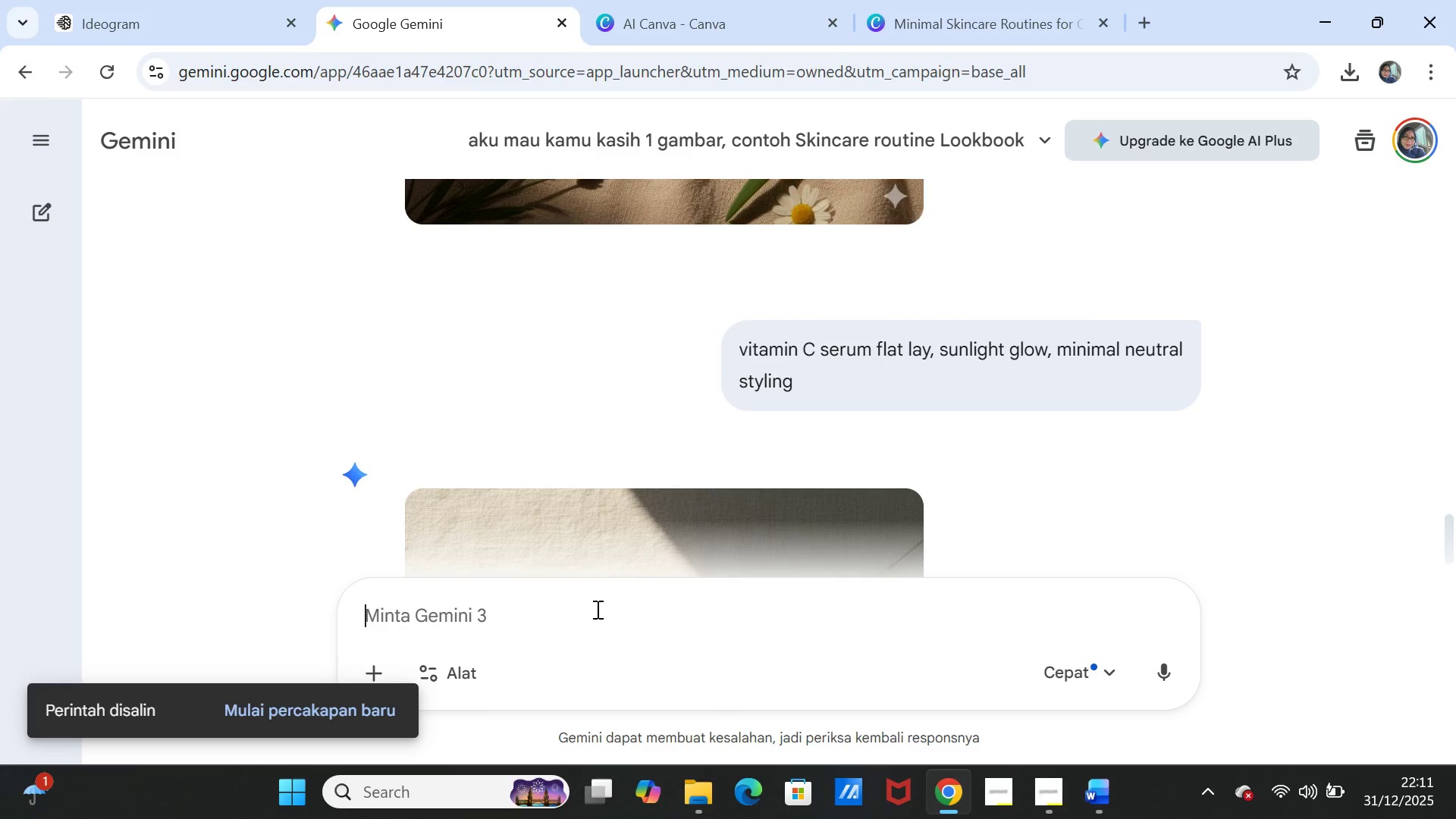 
key(Control+V)
 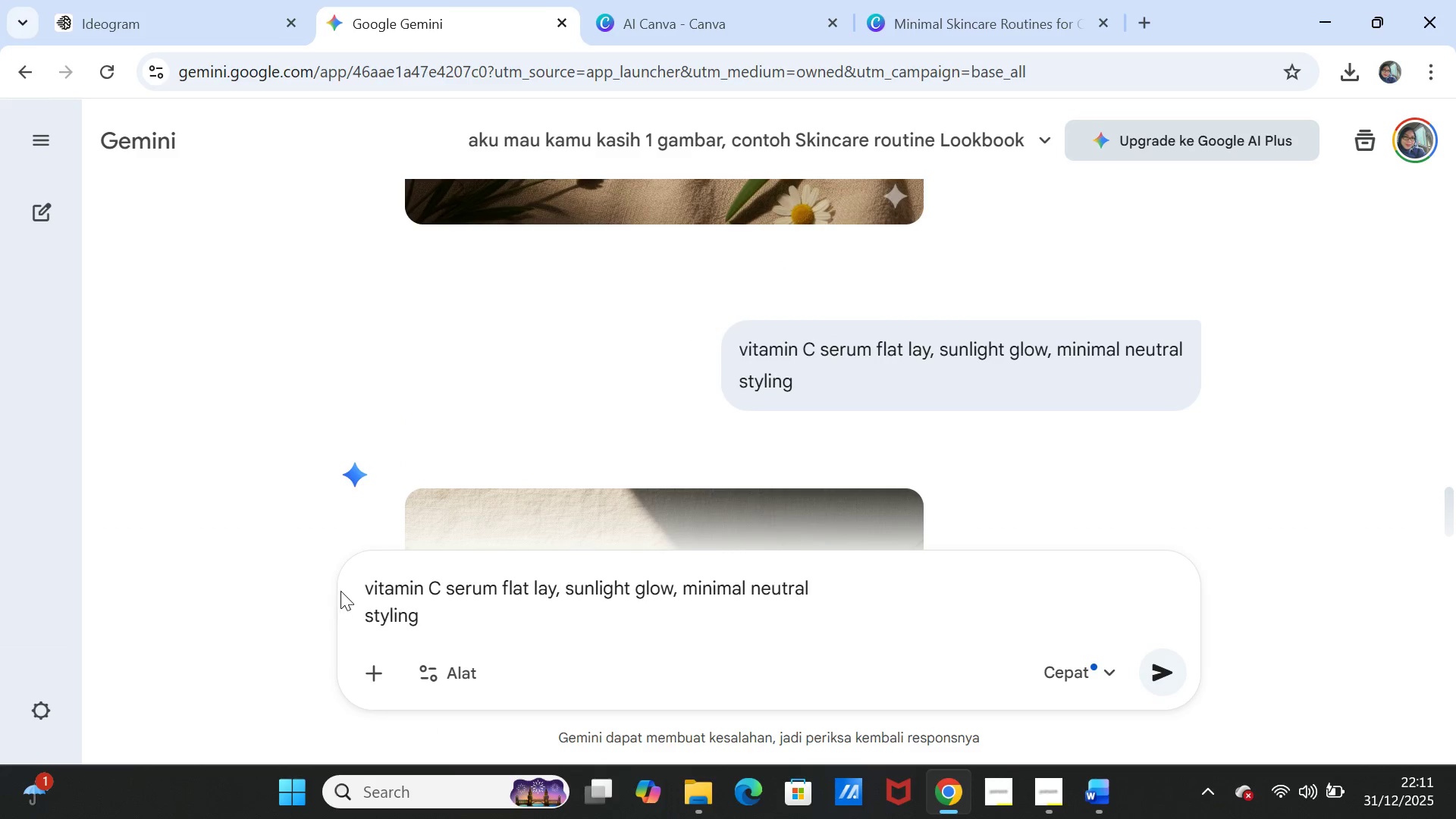 
left_click([363, 586])
 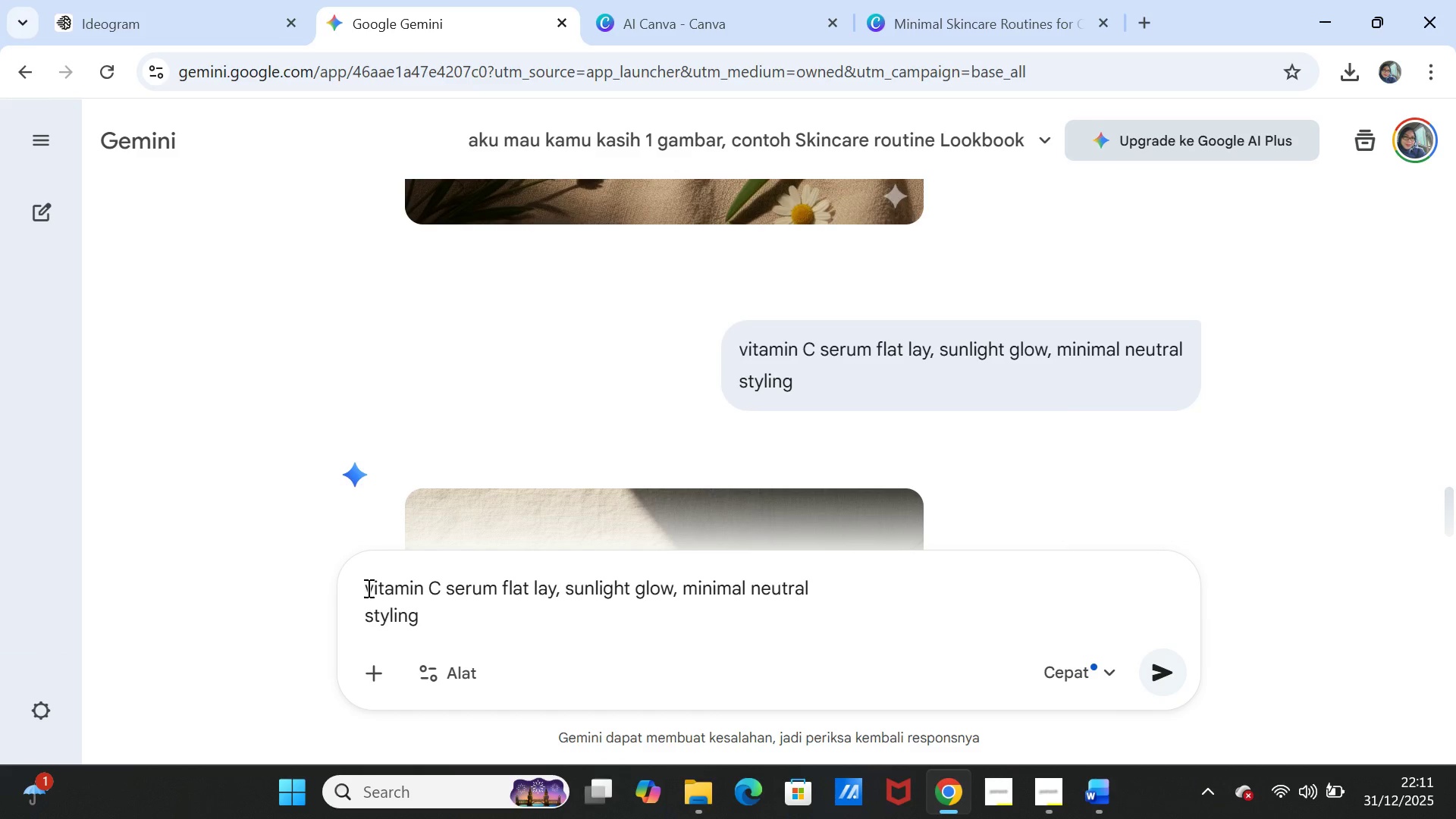 
left_click([367, 588])
 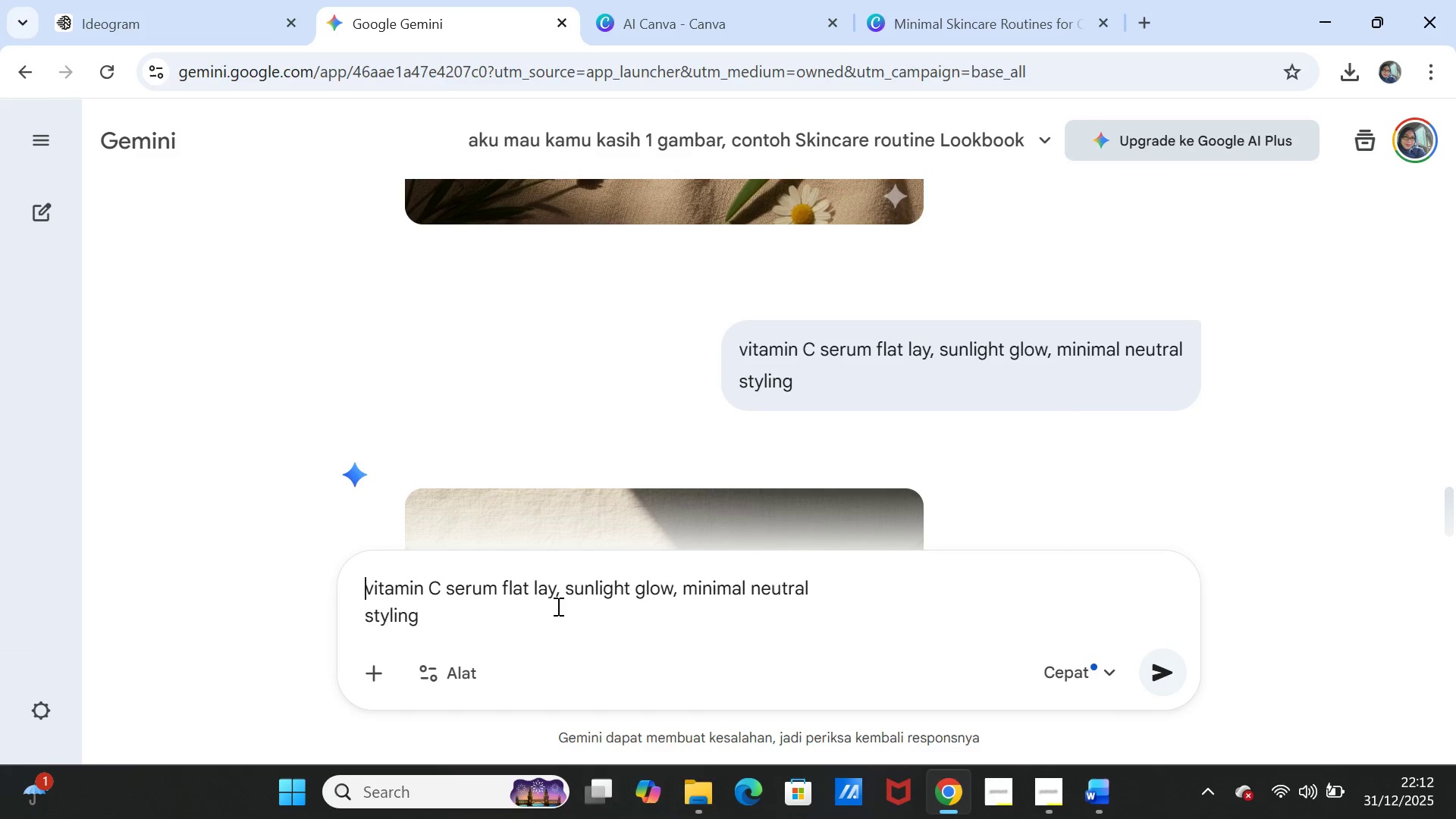 
type(fascewa)
 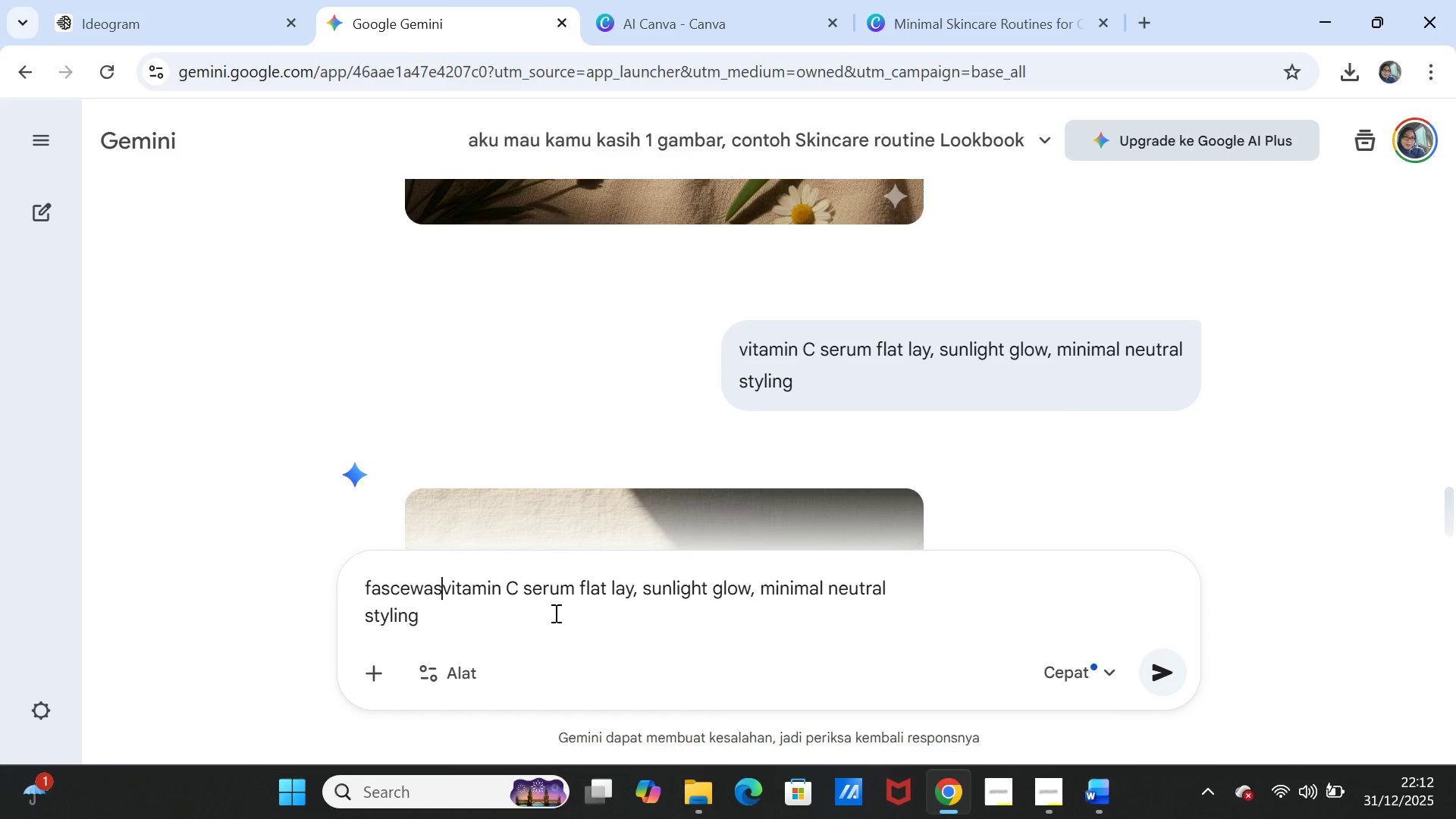 
type(sh in little a)
key(Backspace)
type(jar, )
 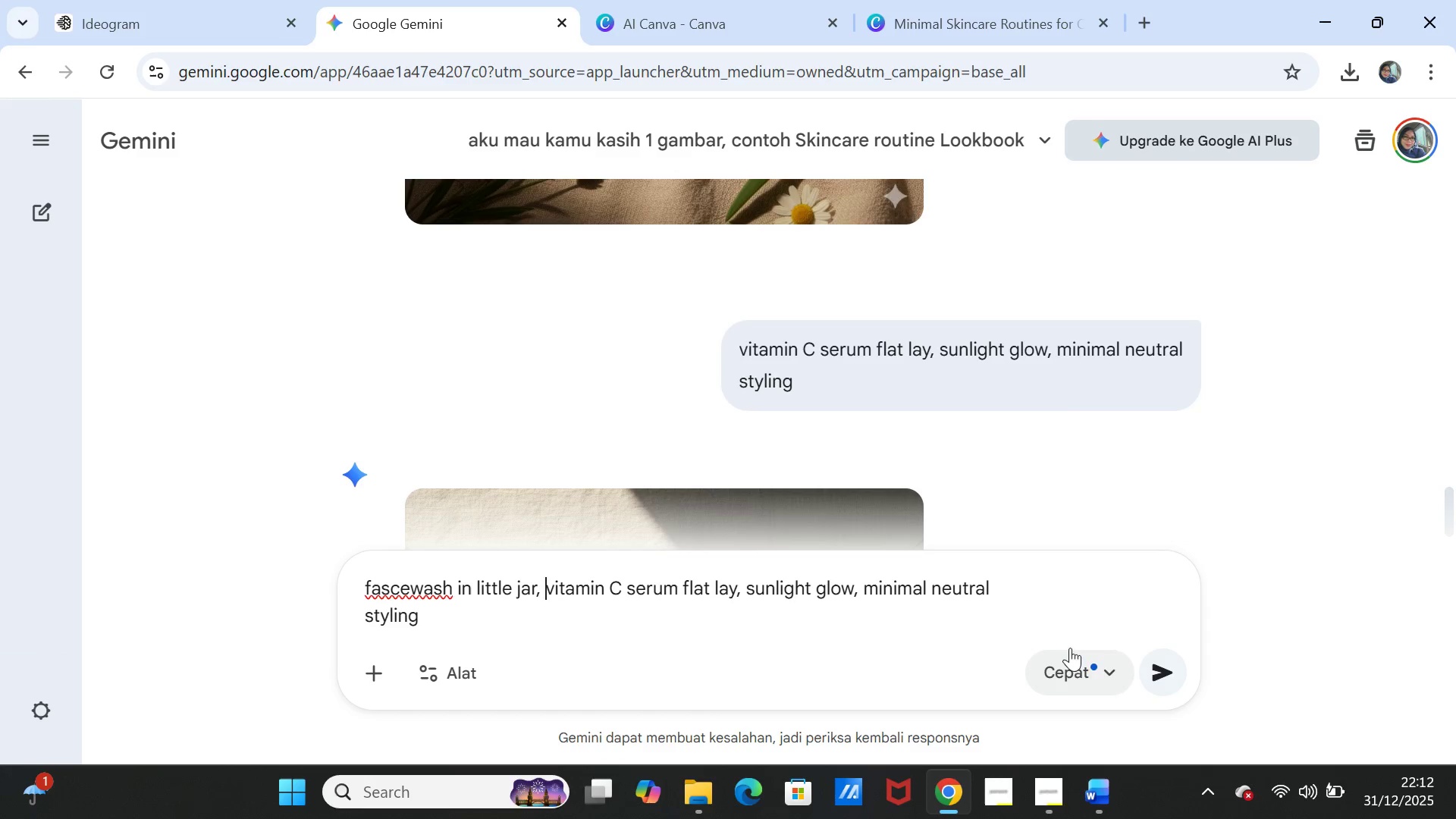 
left_click([1166, 675])
 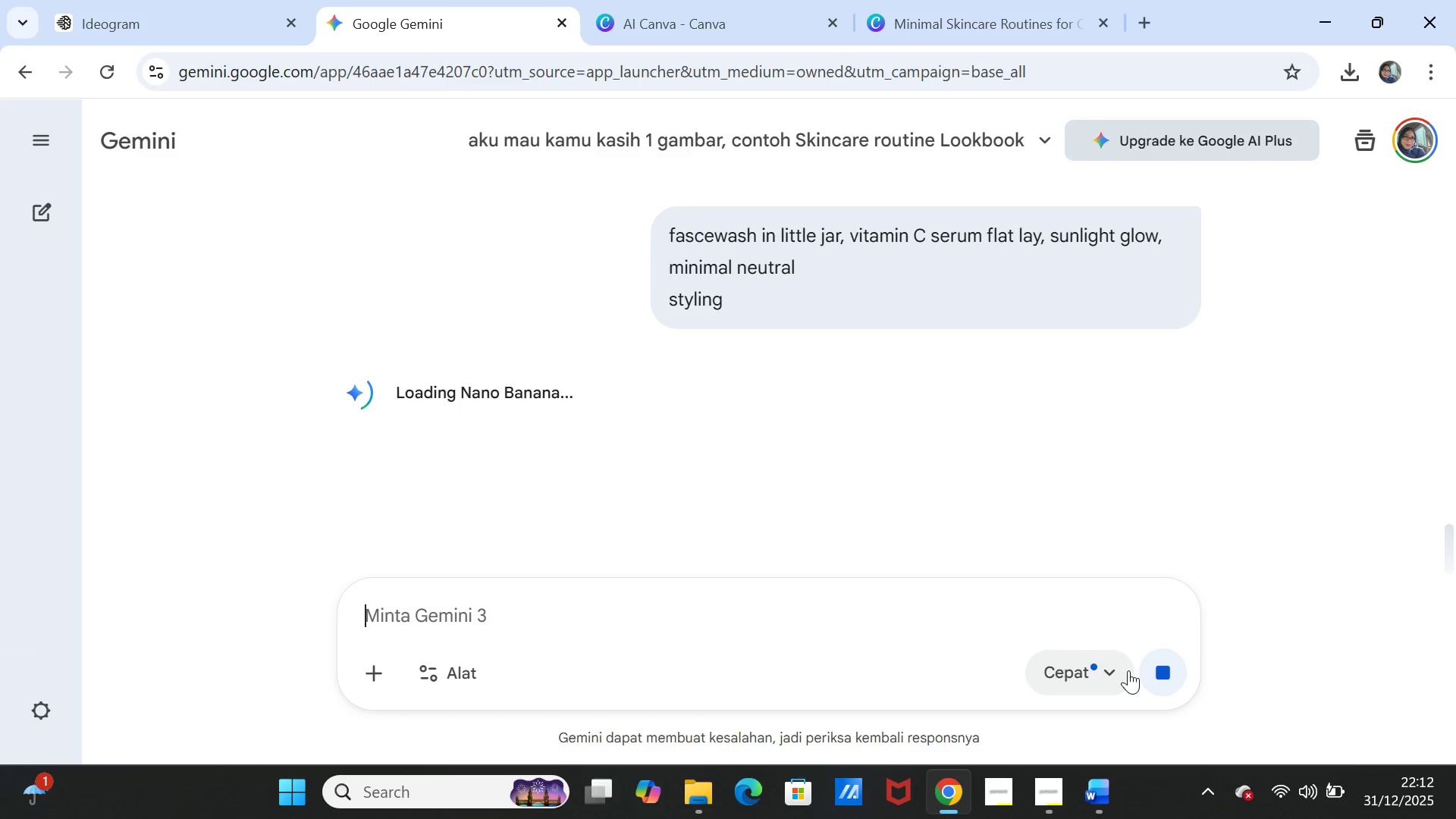 
wait(11.62)
 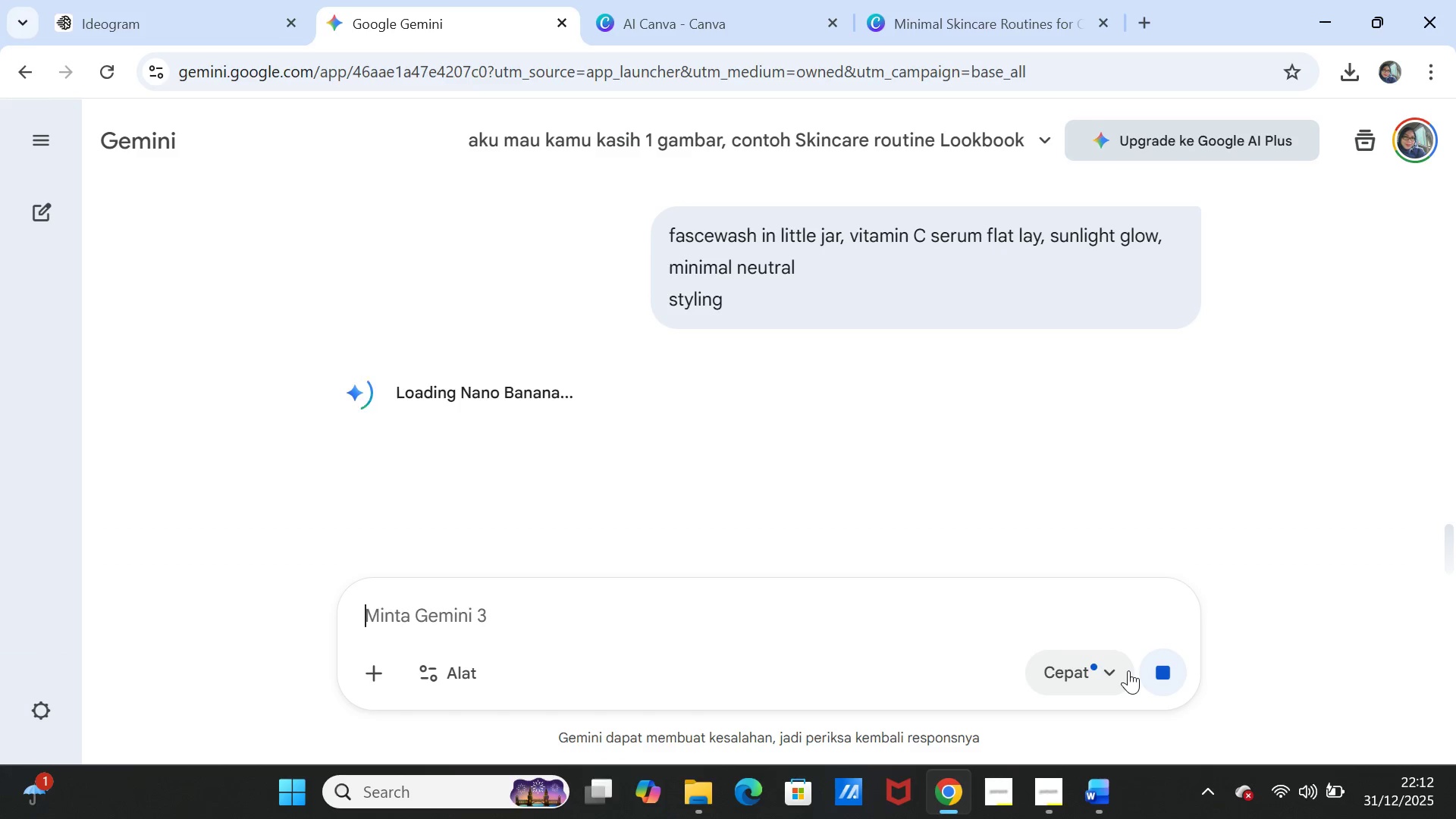 
scroll: coordinate [1128, 670], scroll_direction: down, amount: 2.0
 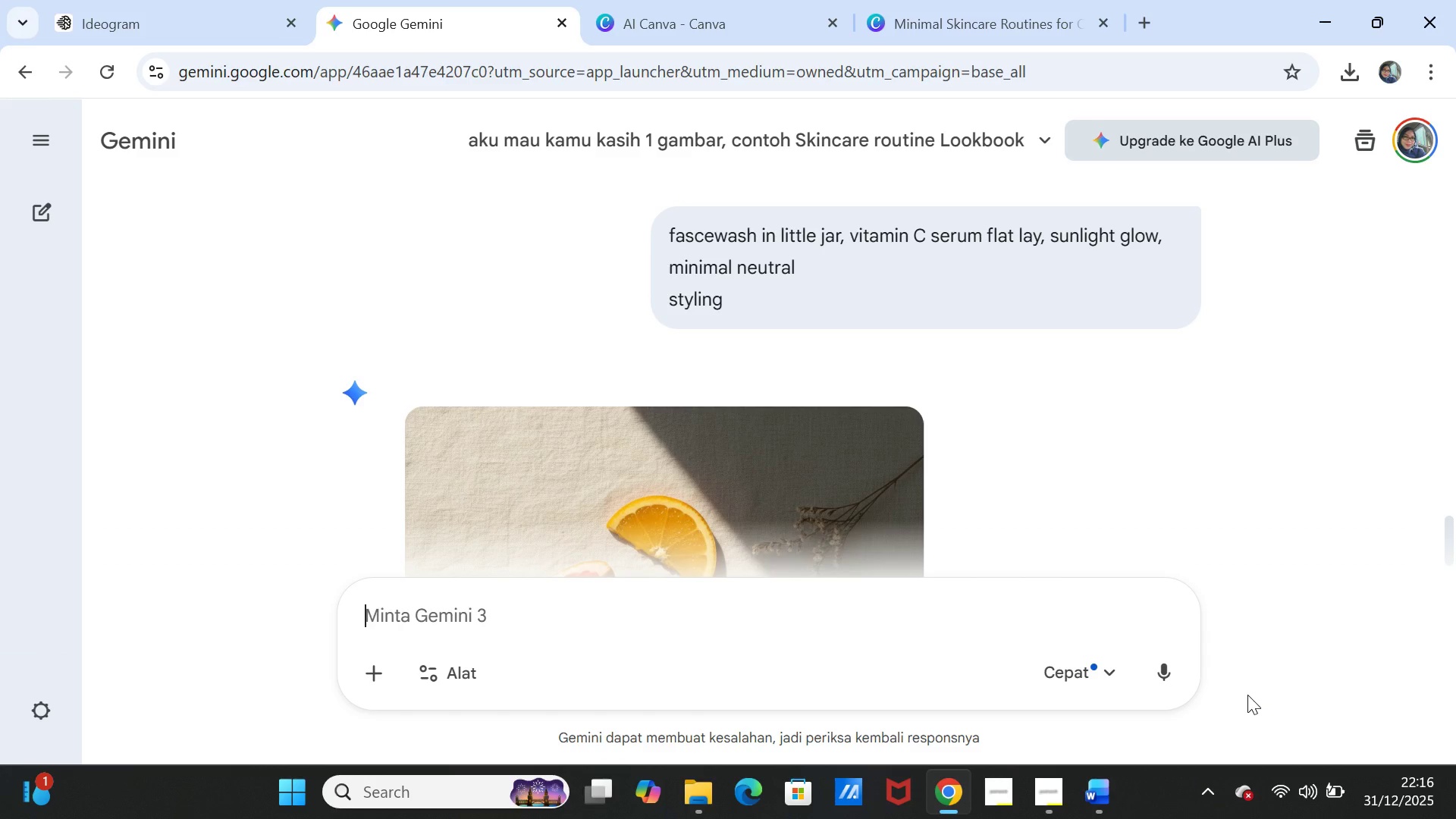 
wait(229.62)
 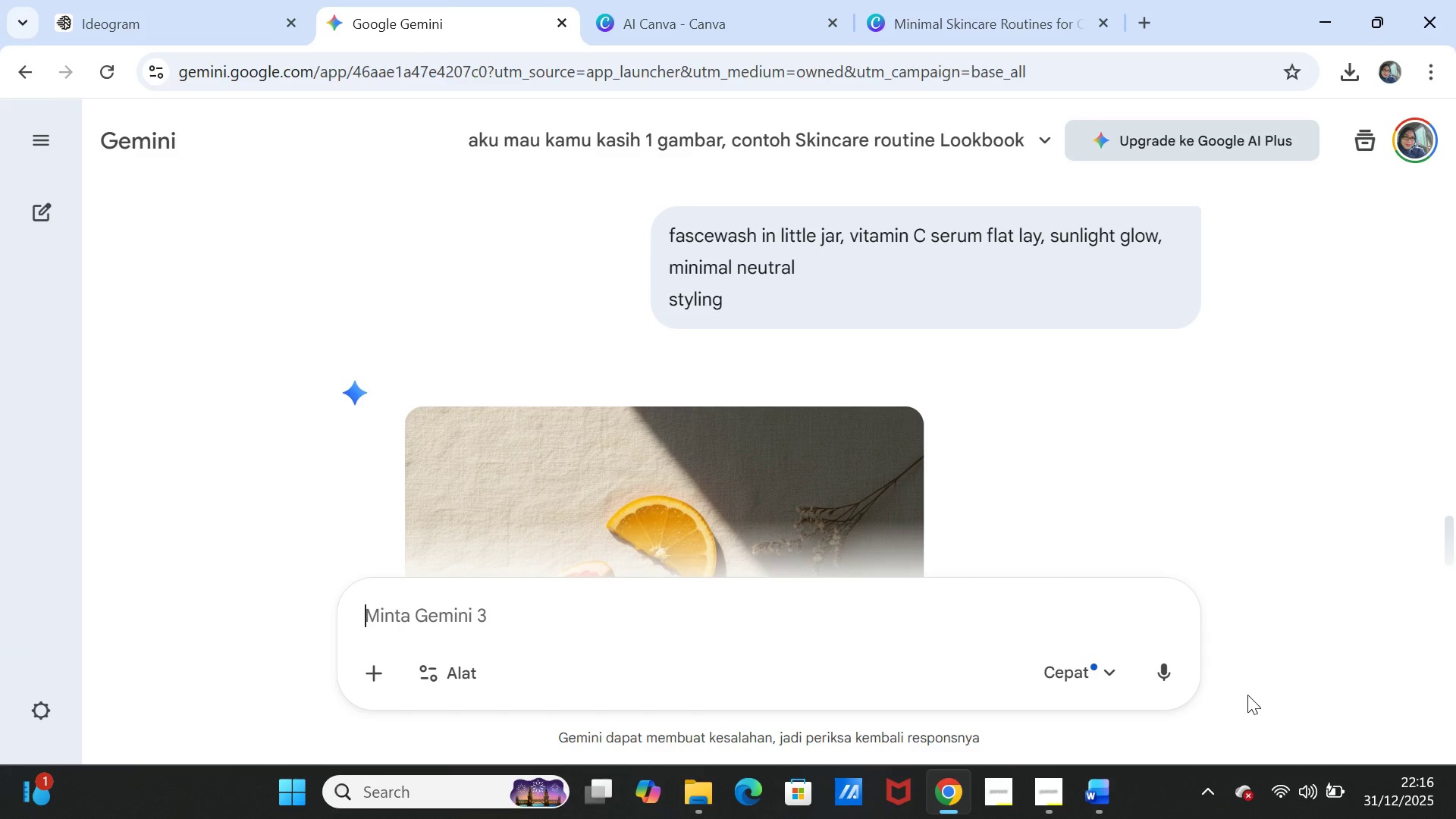 
scroll: coordinate [987, 535], scroll_direction: down, amount: 3.0
 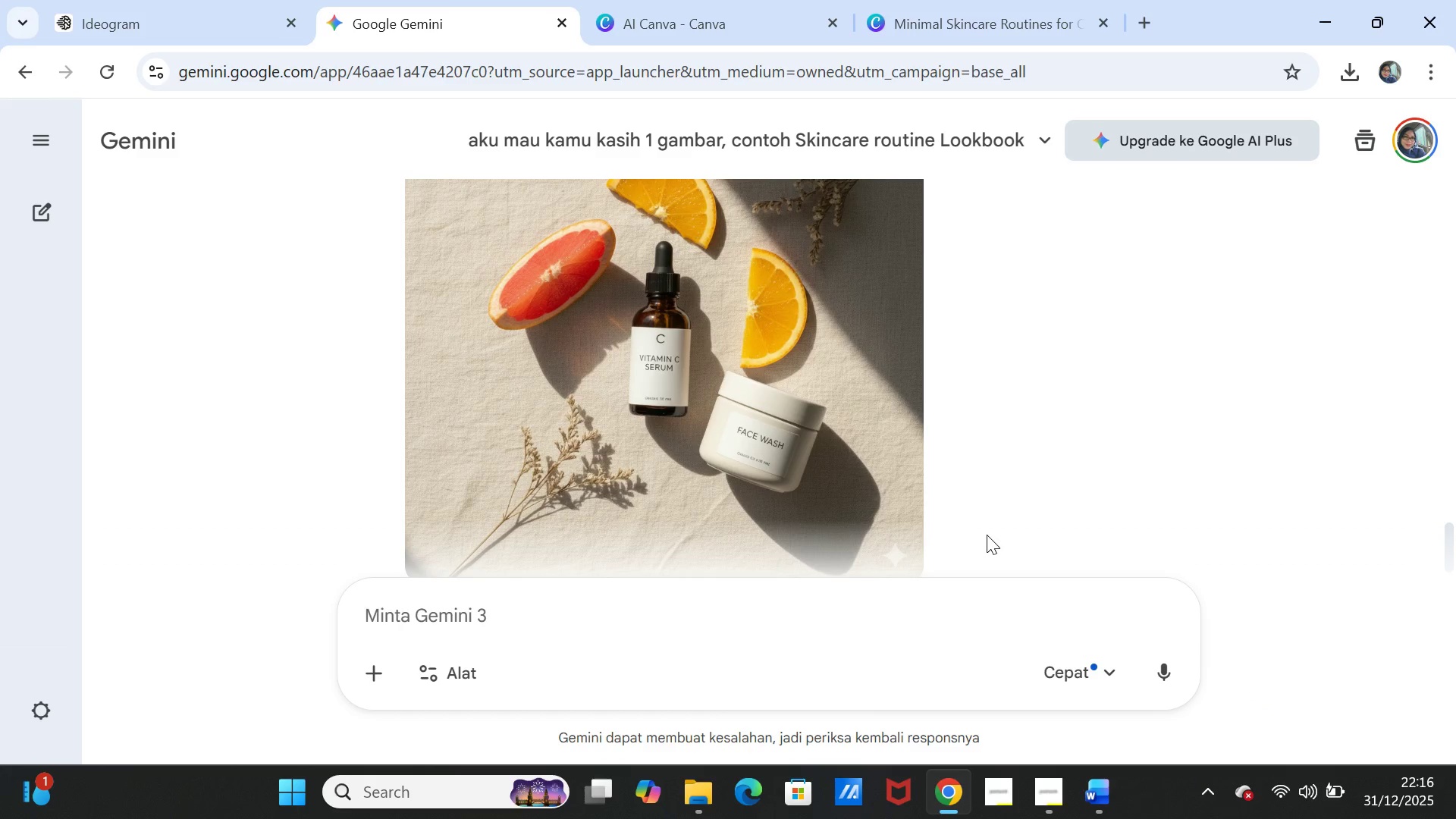 
scroll: coordinate [987, 535], scroll_direction: up, amount: 1.0
 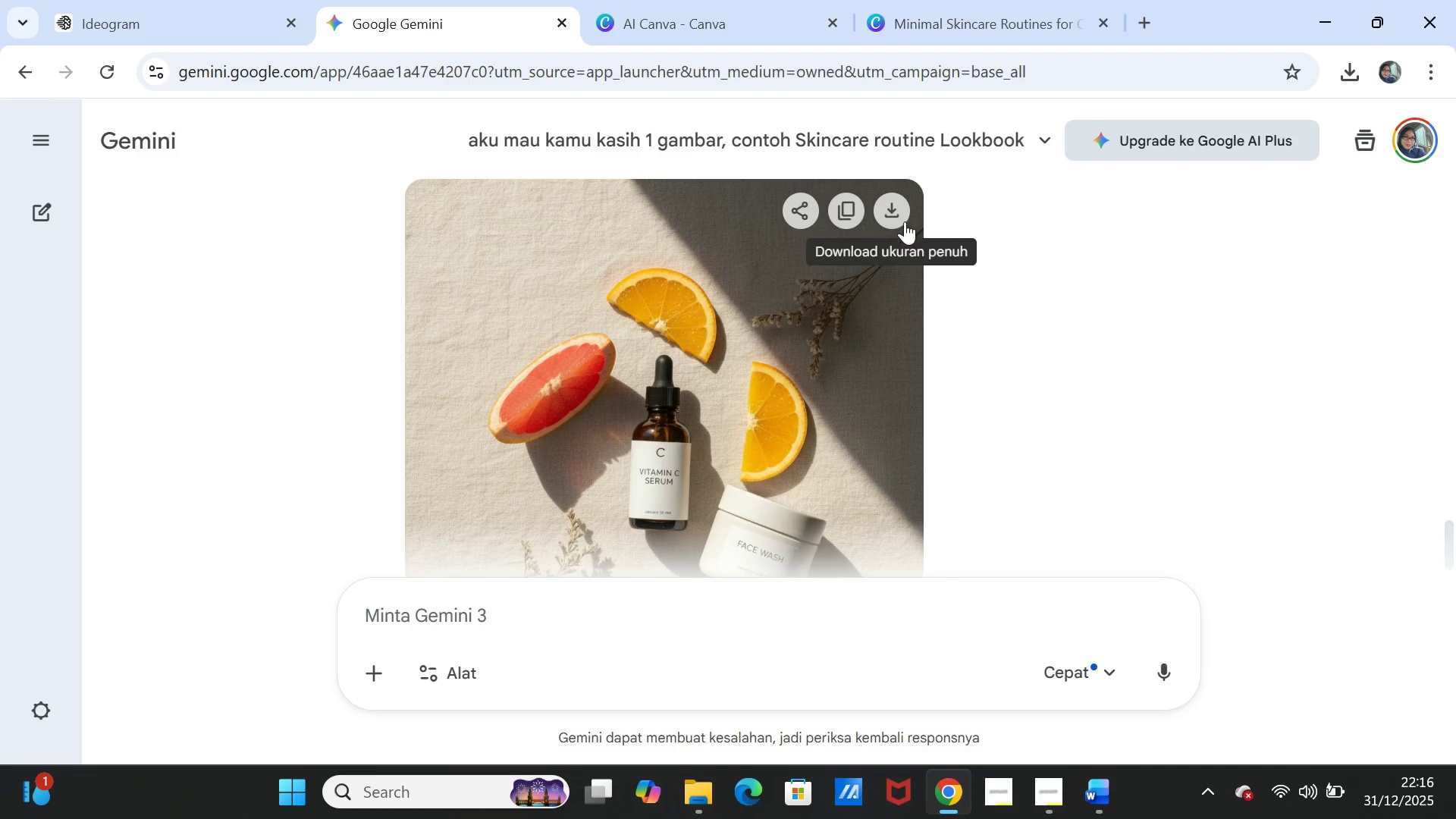 
left_click([899, 216])
 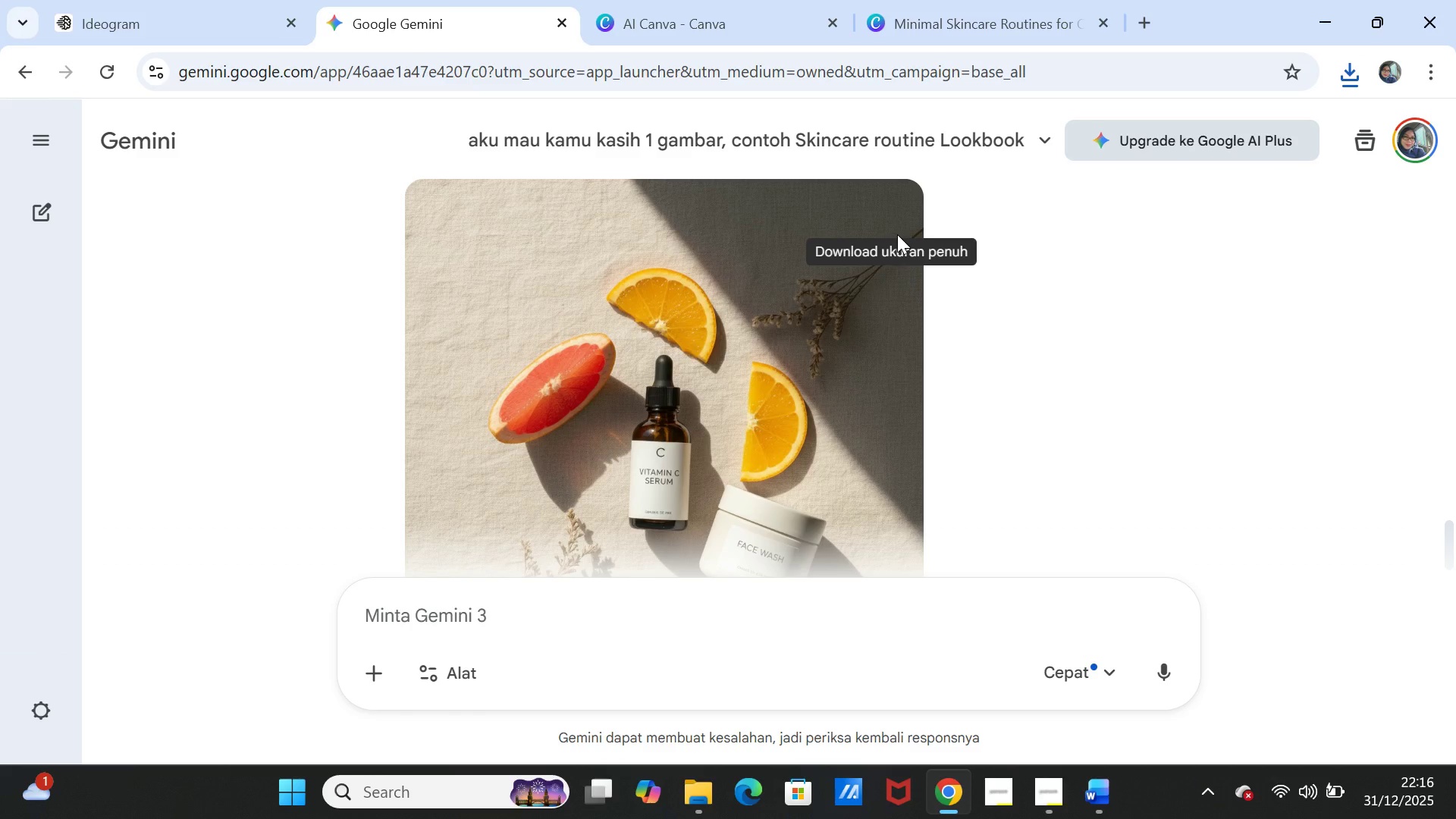 
wait(24.64)
 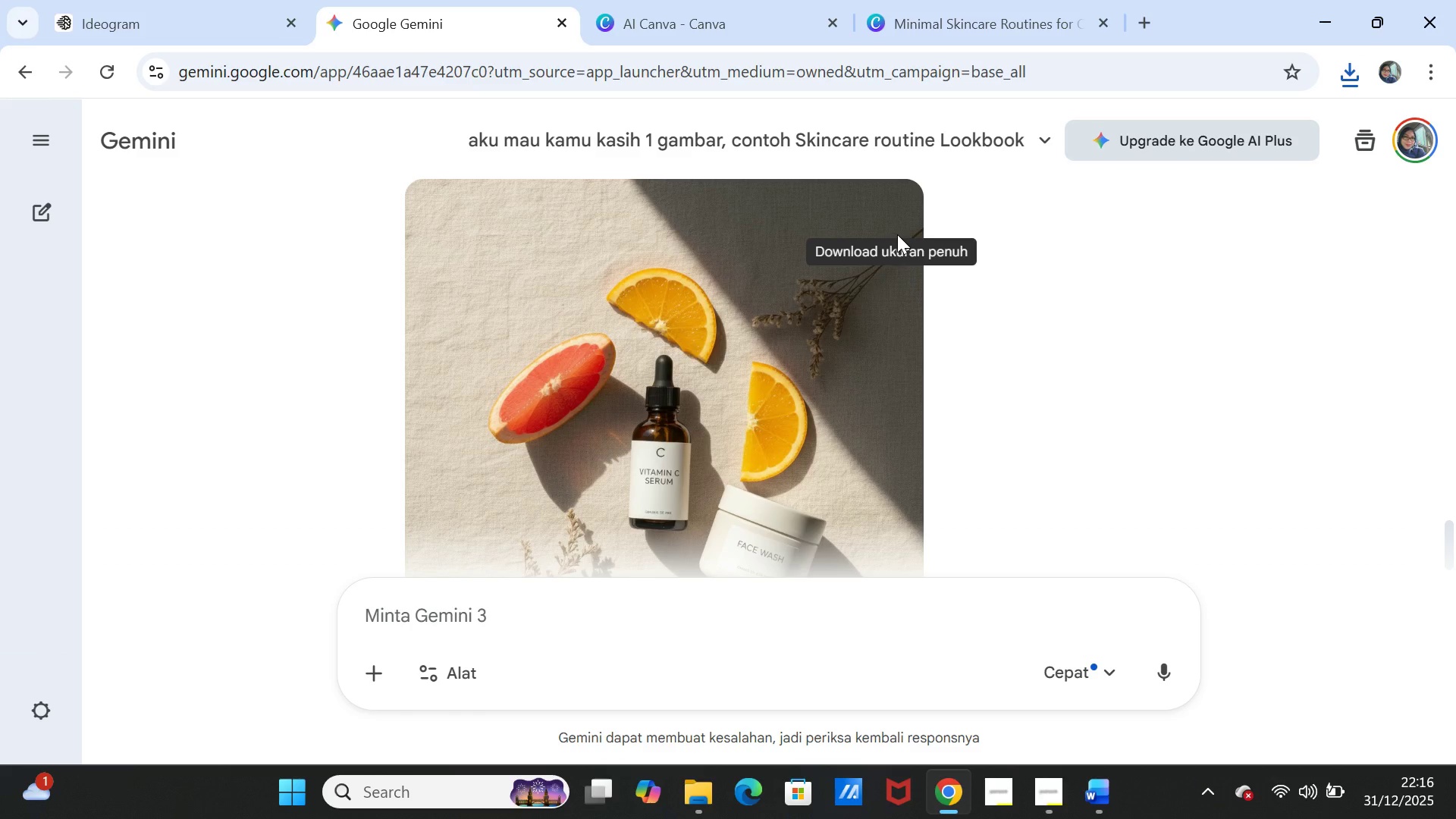 
left_click([992, 0])
 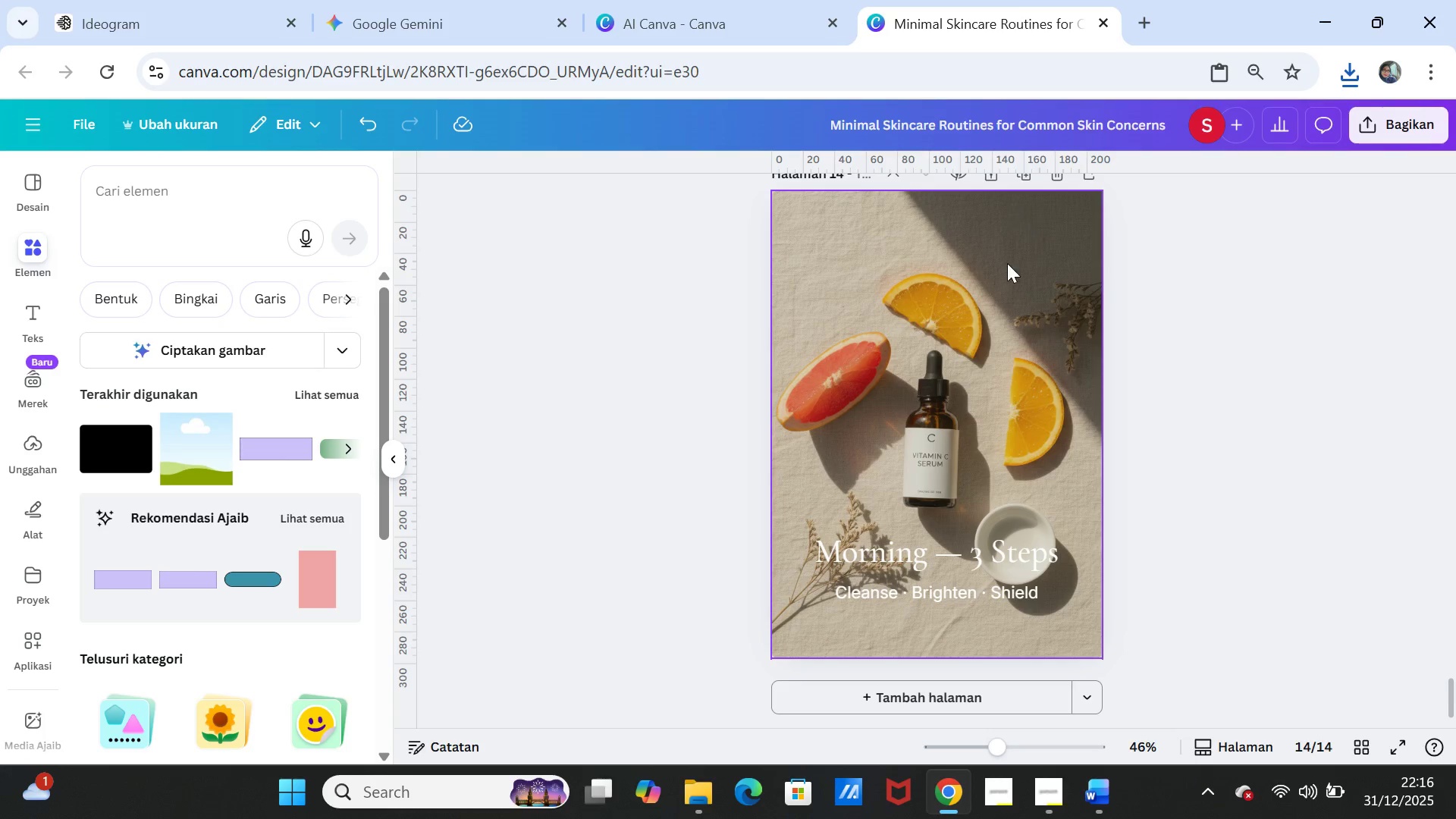 
left_click([968, 355])
 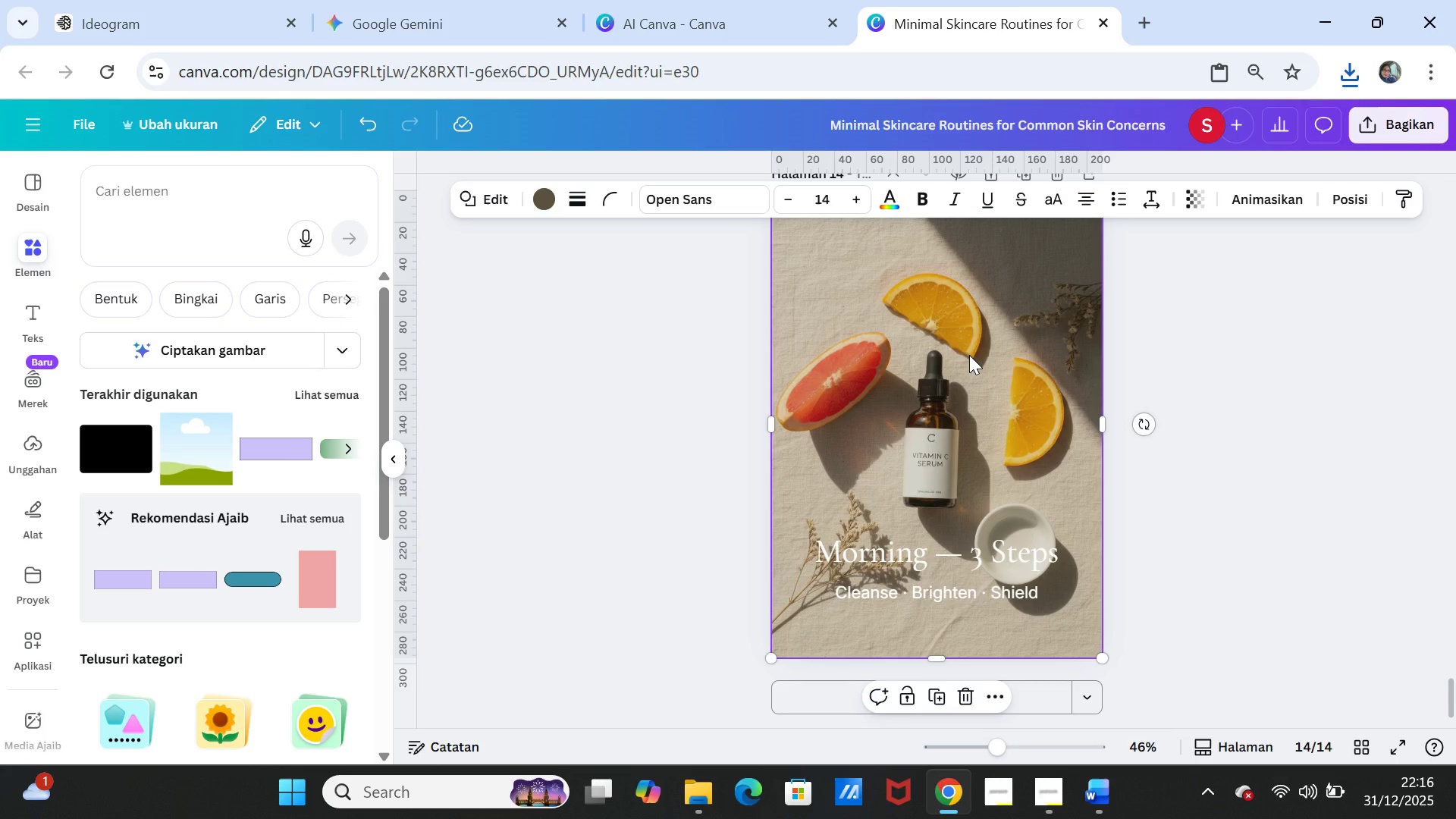 
key(Delete)
 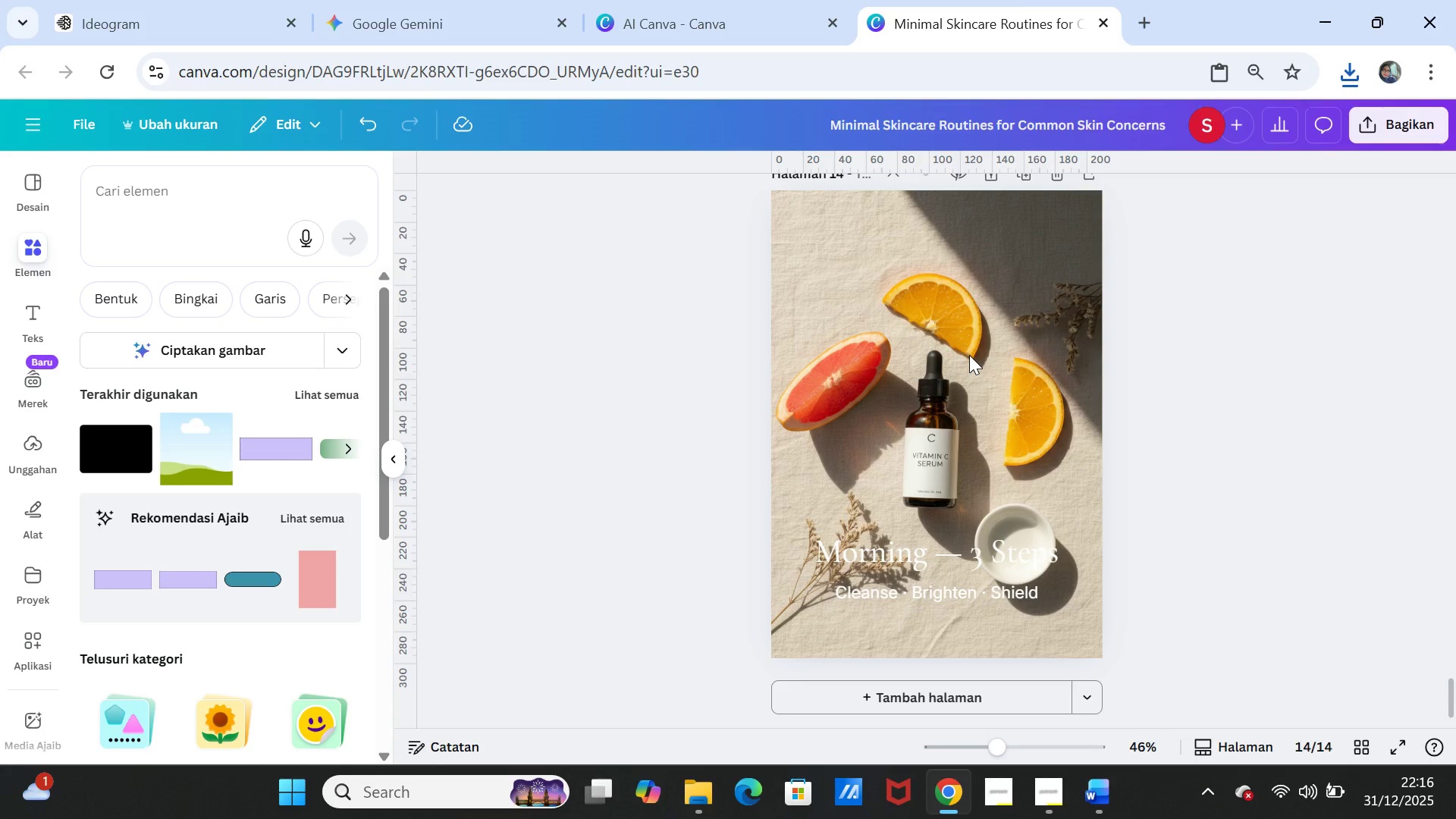 
left_click([969, 355])
 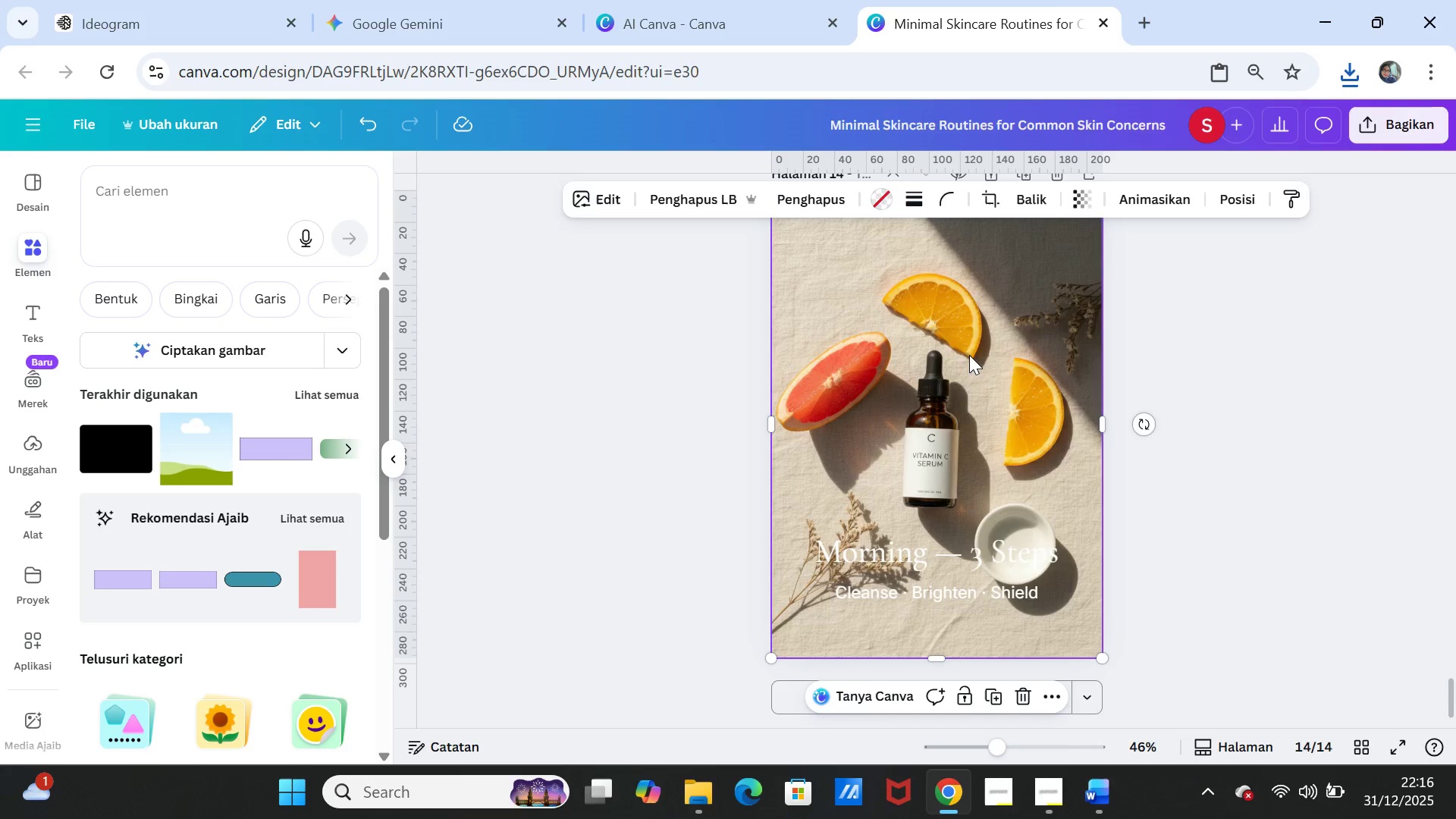 
key(Delete)
 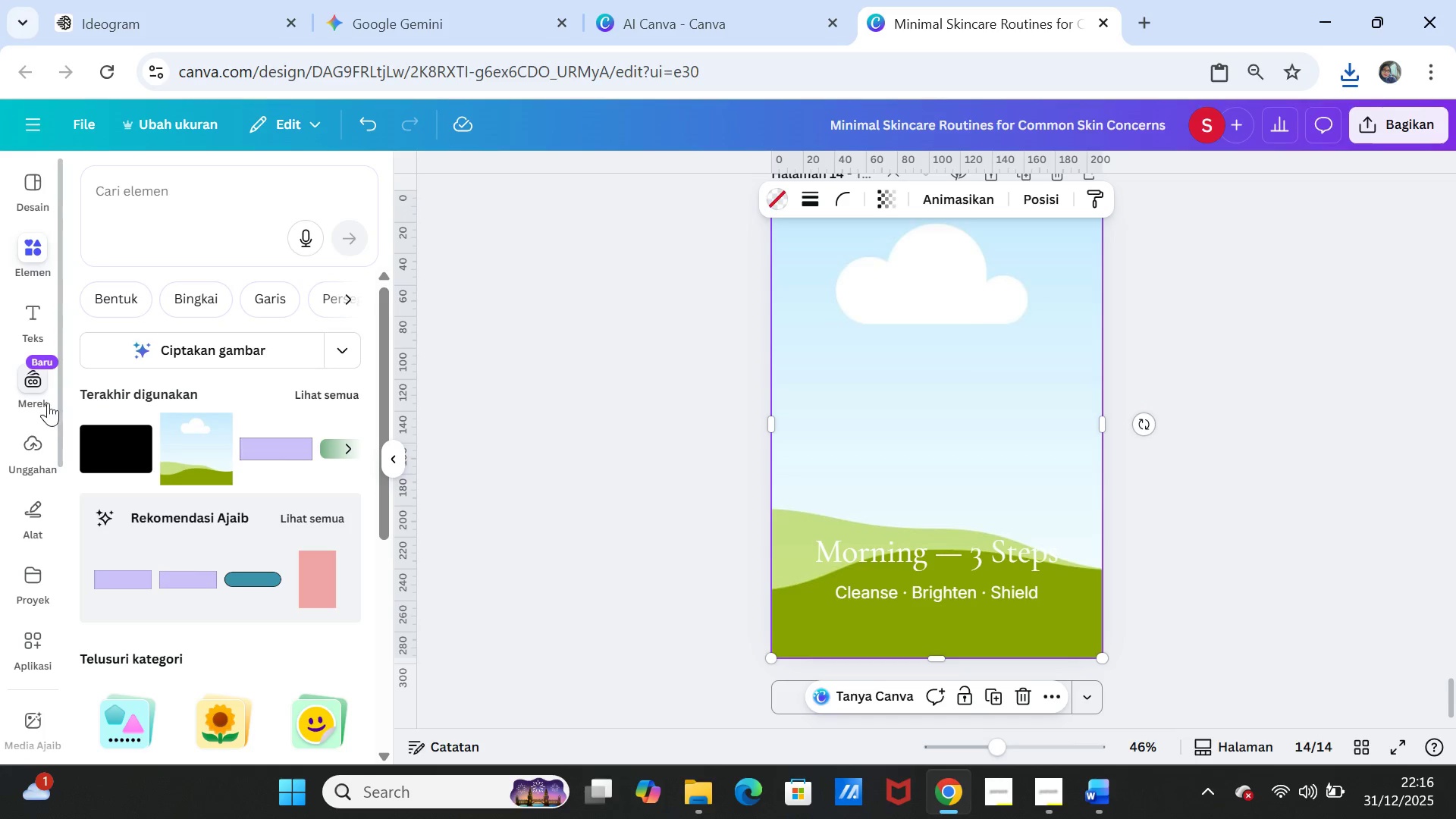 
left_click([20, 447])
 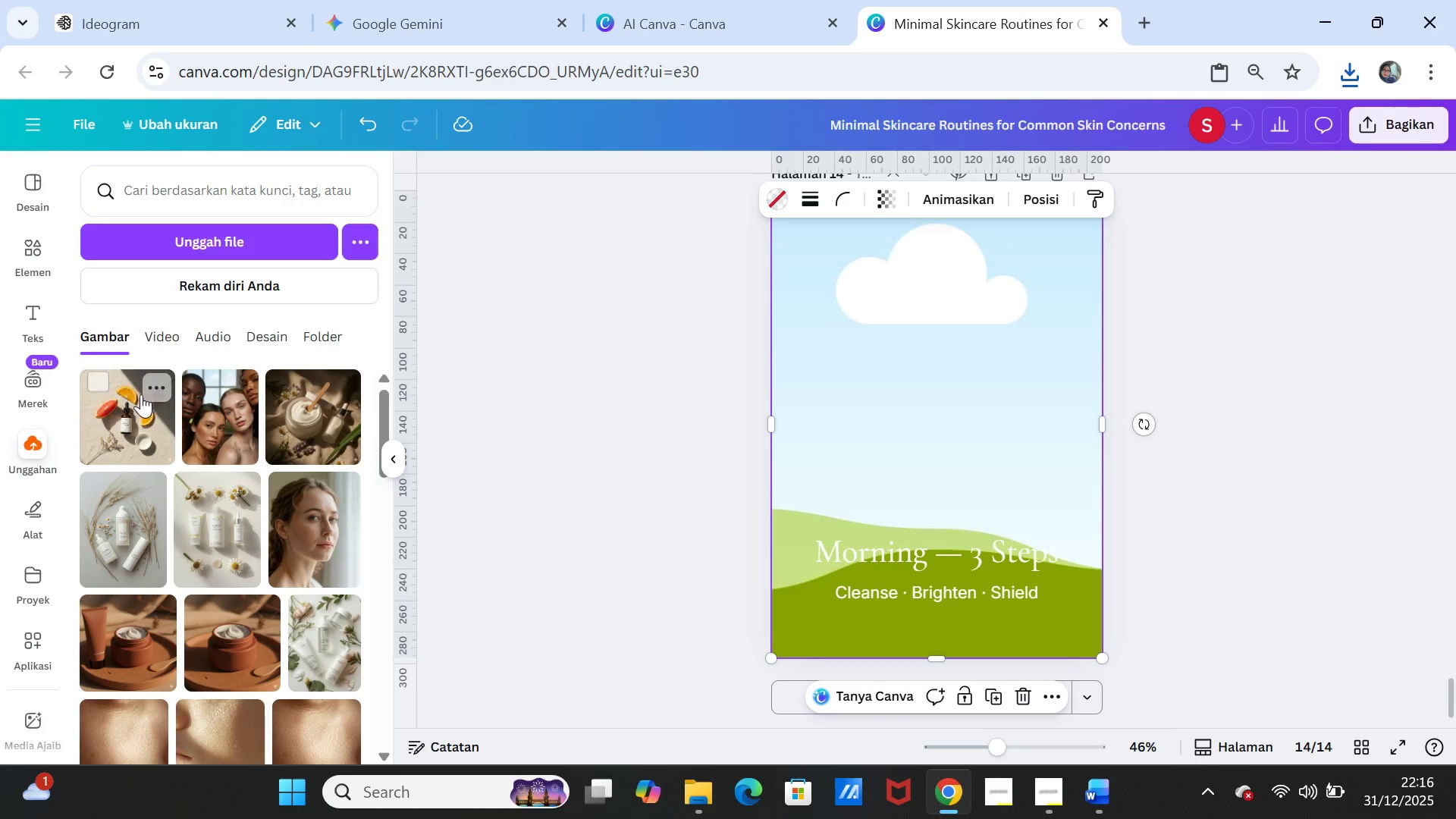 
left_click([221, 240])
 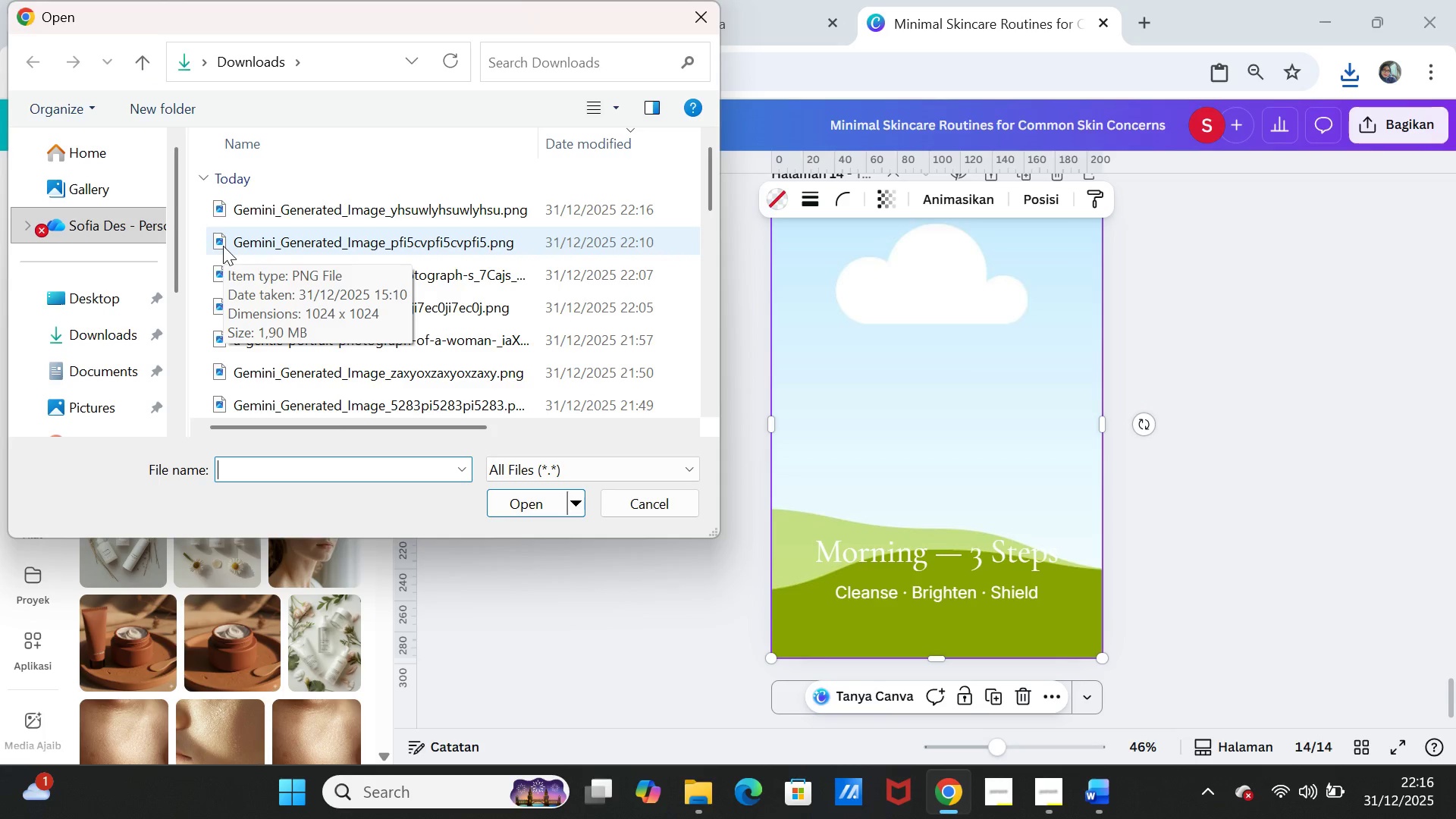 
wait(5.41)
 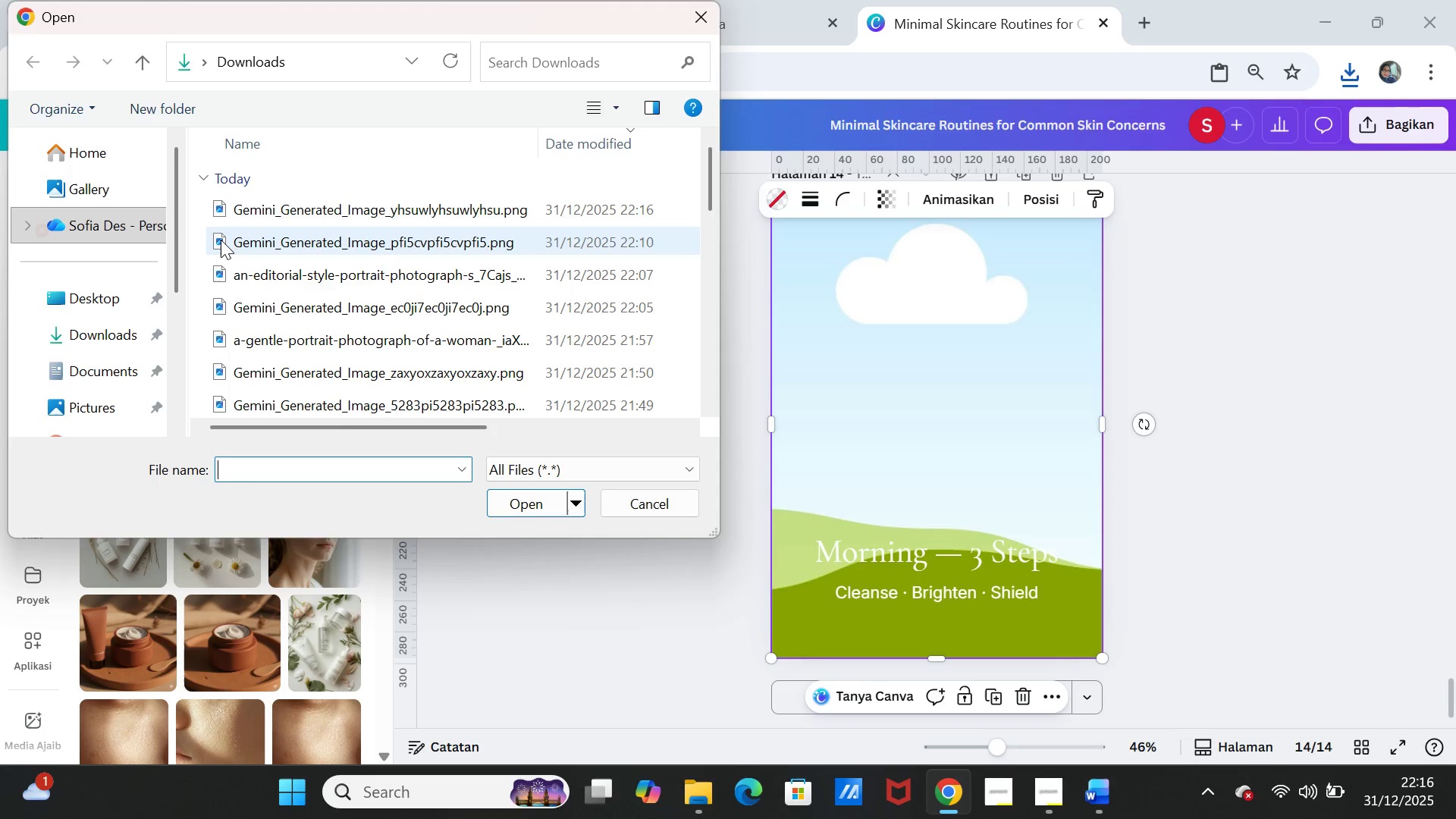 
left_click([299, 219])
 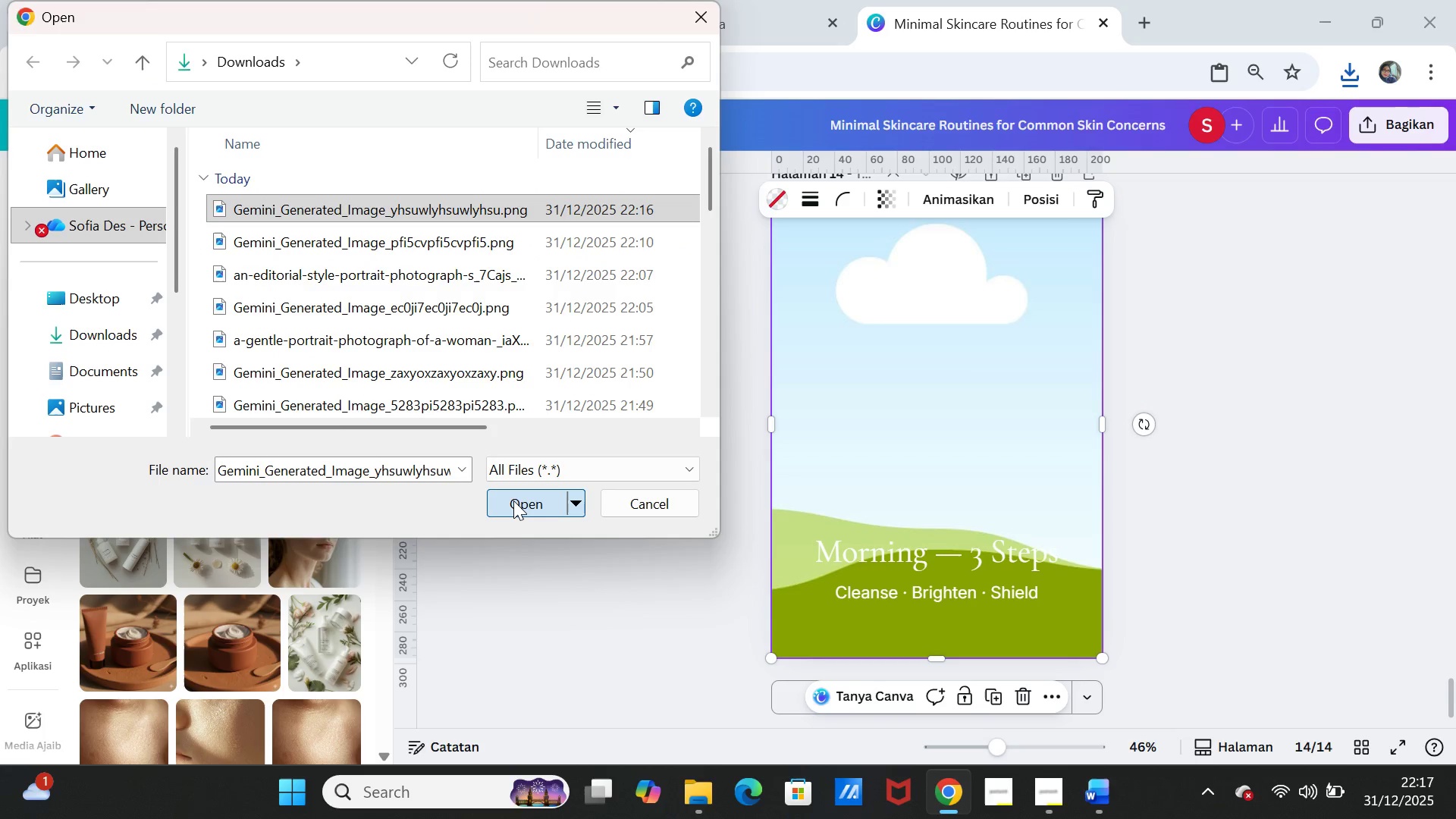 
left_click([513, 500])
 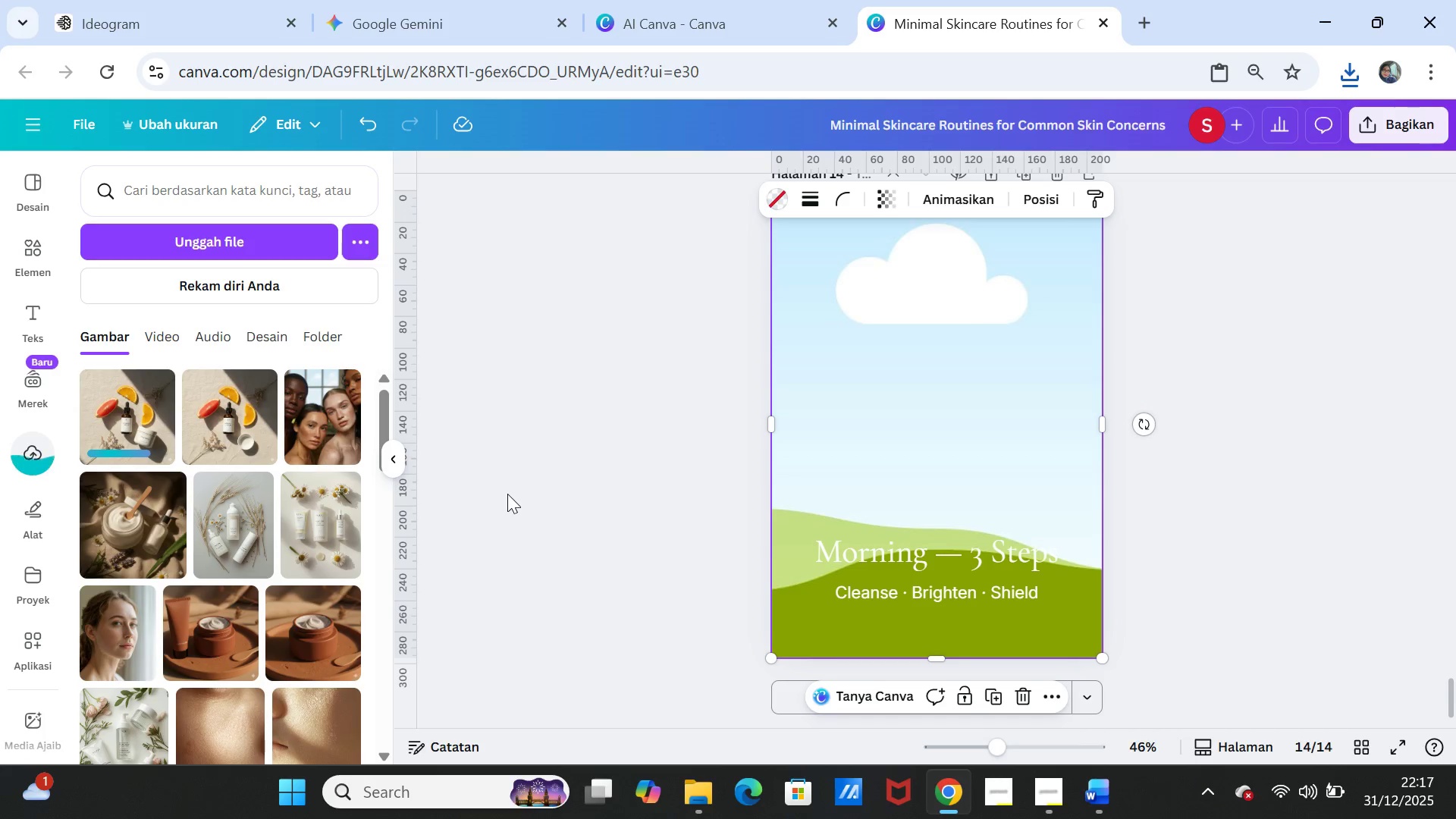 
left_click([140, 415])
 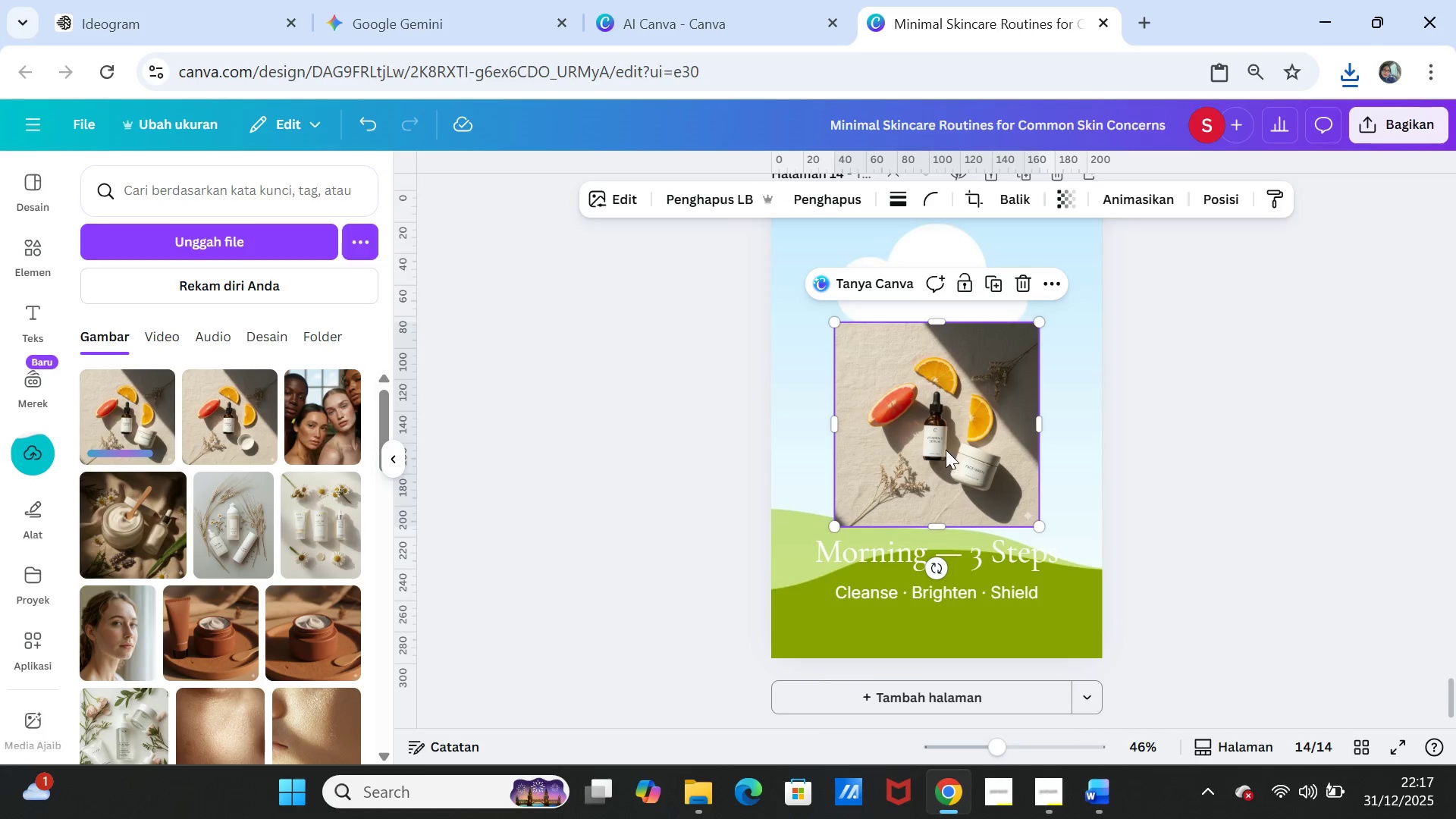 
left_click_drag(start_coordinate=[946, 450], to_coordinate=[946, 434])
 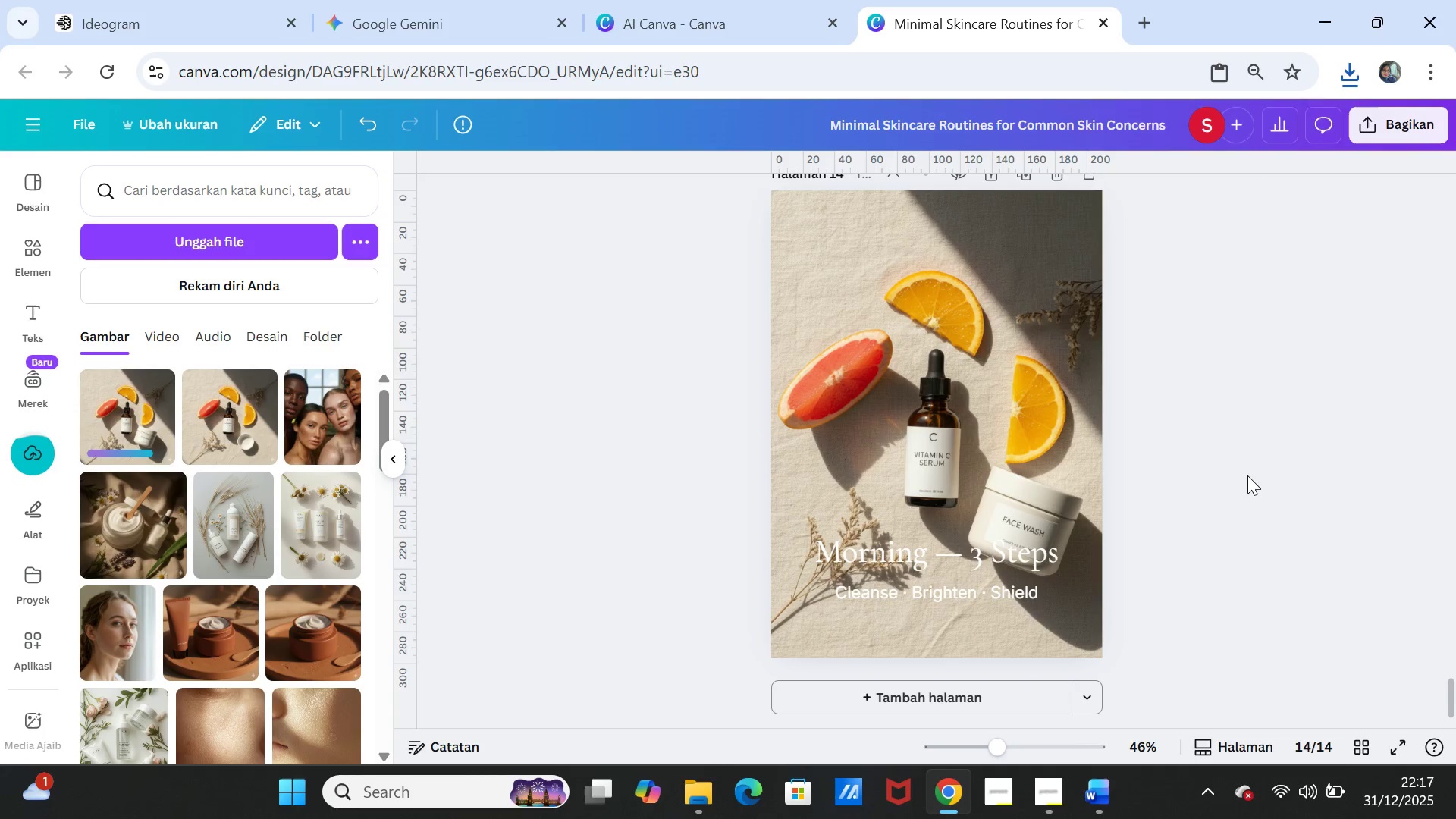 
left_click([1247, 475])
 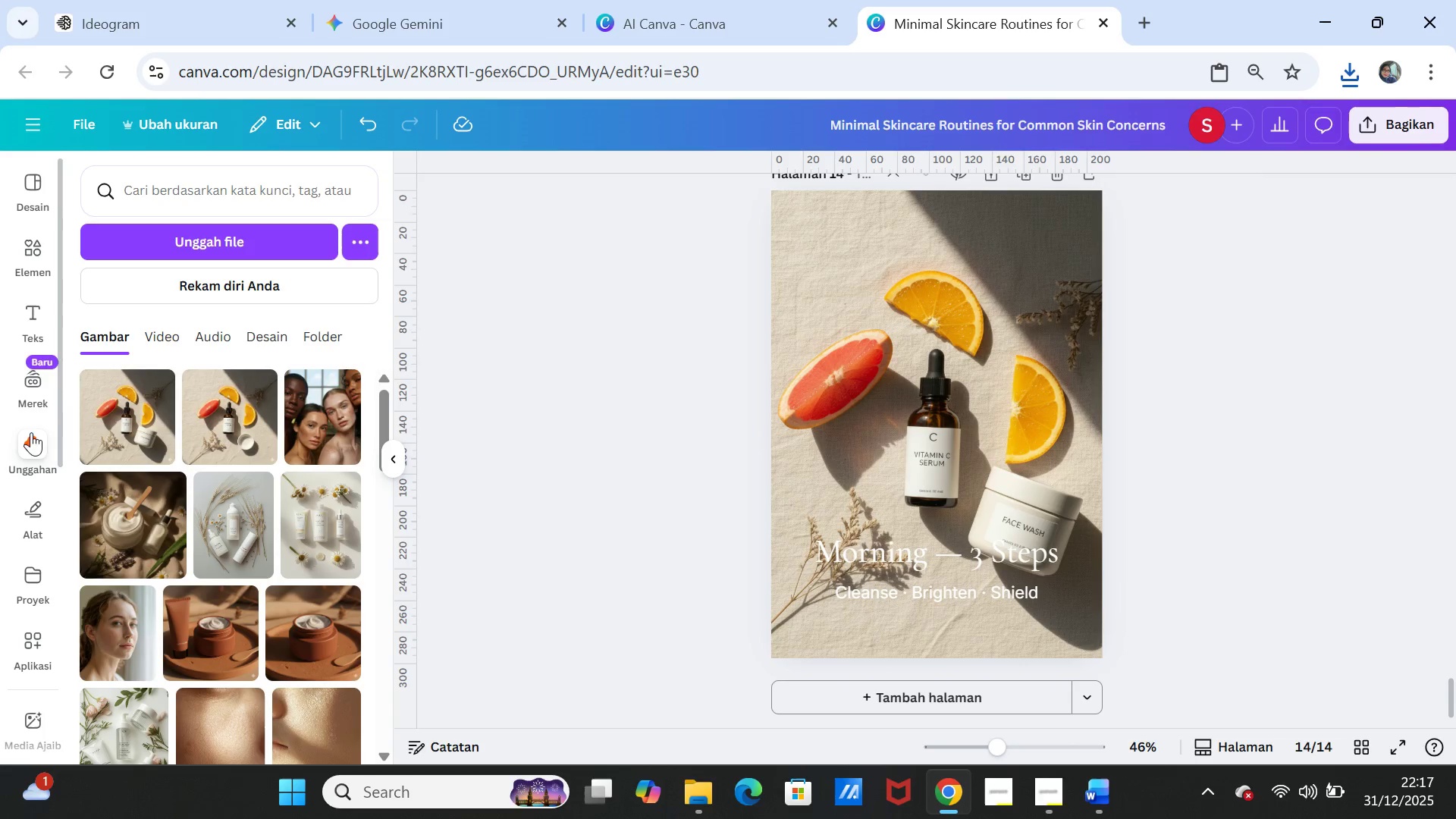 
left_click([35, 249])
 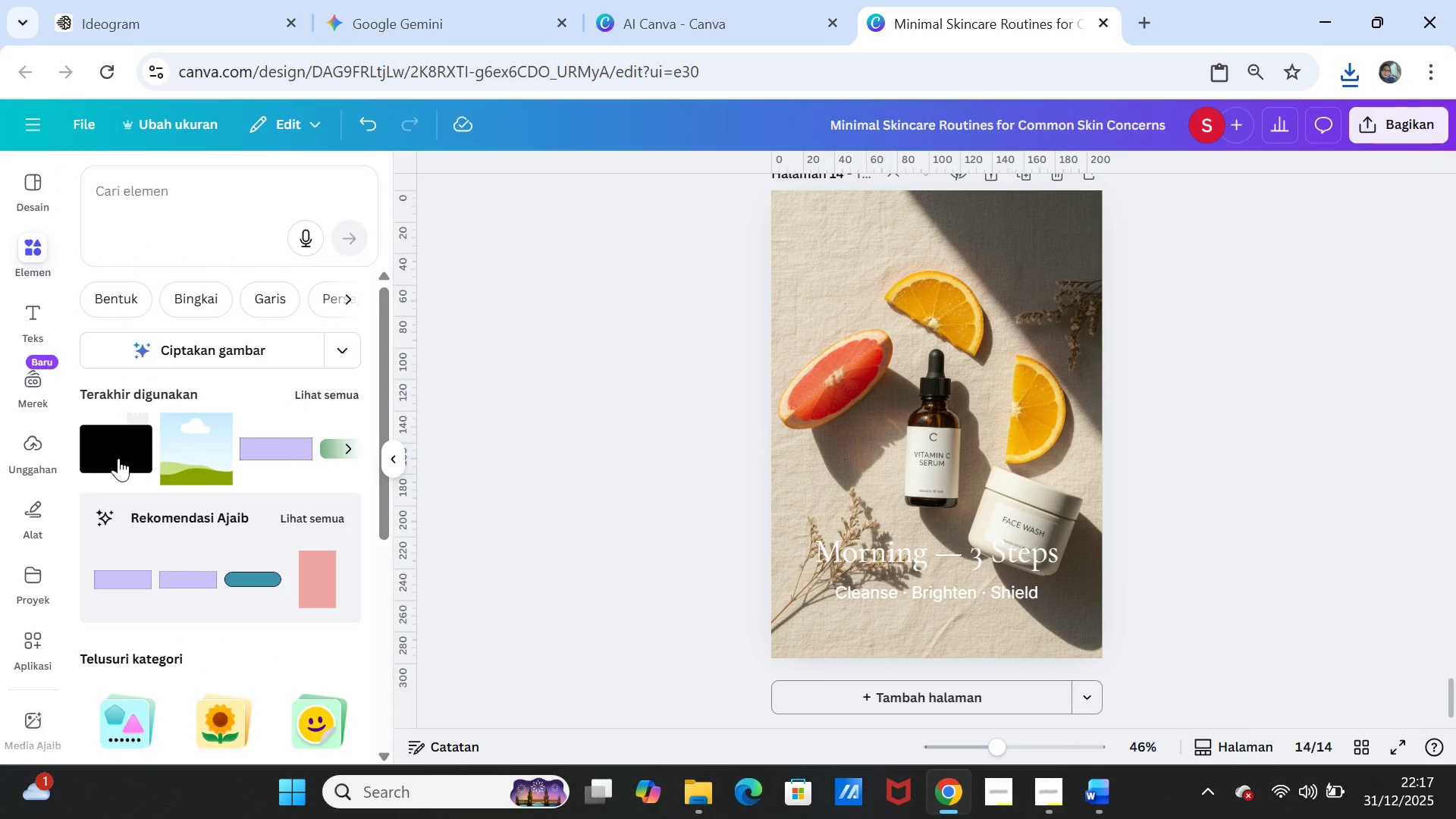 
left_click([109, 447])
 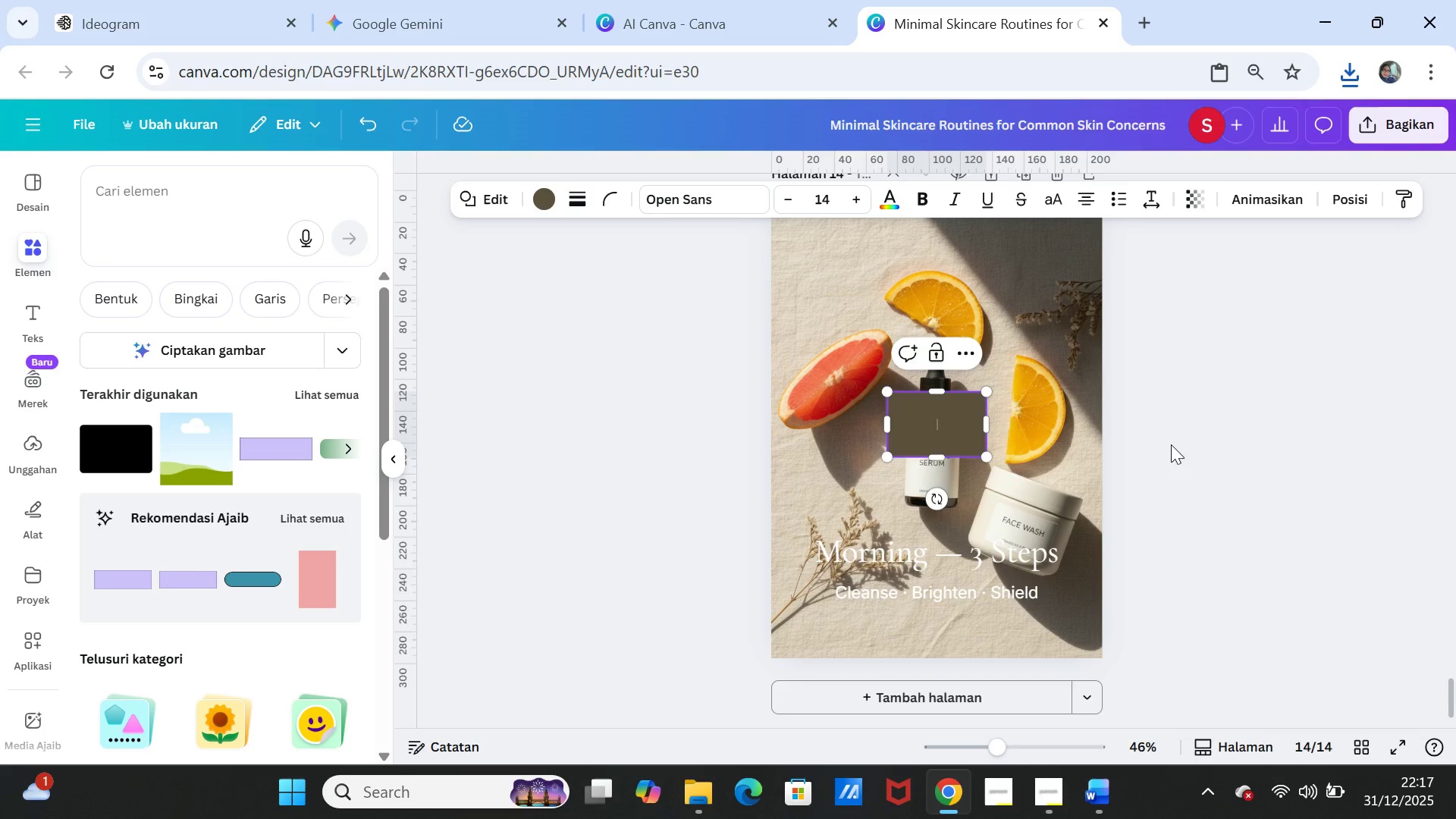 
scroll: coordinate [1172, 445], scroll_direction: up, amount: 1.0
 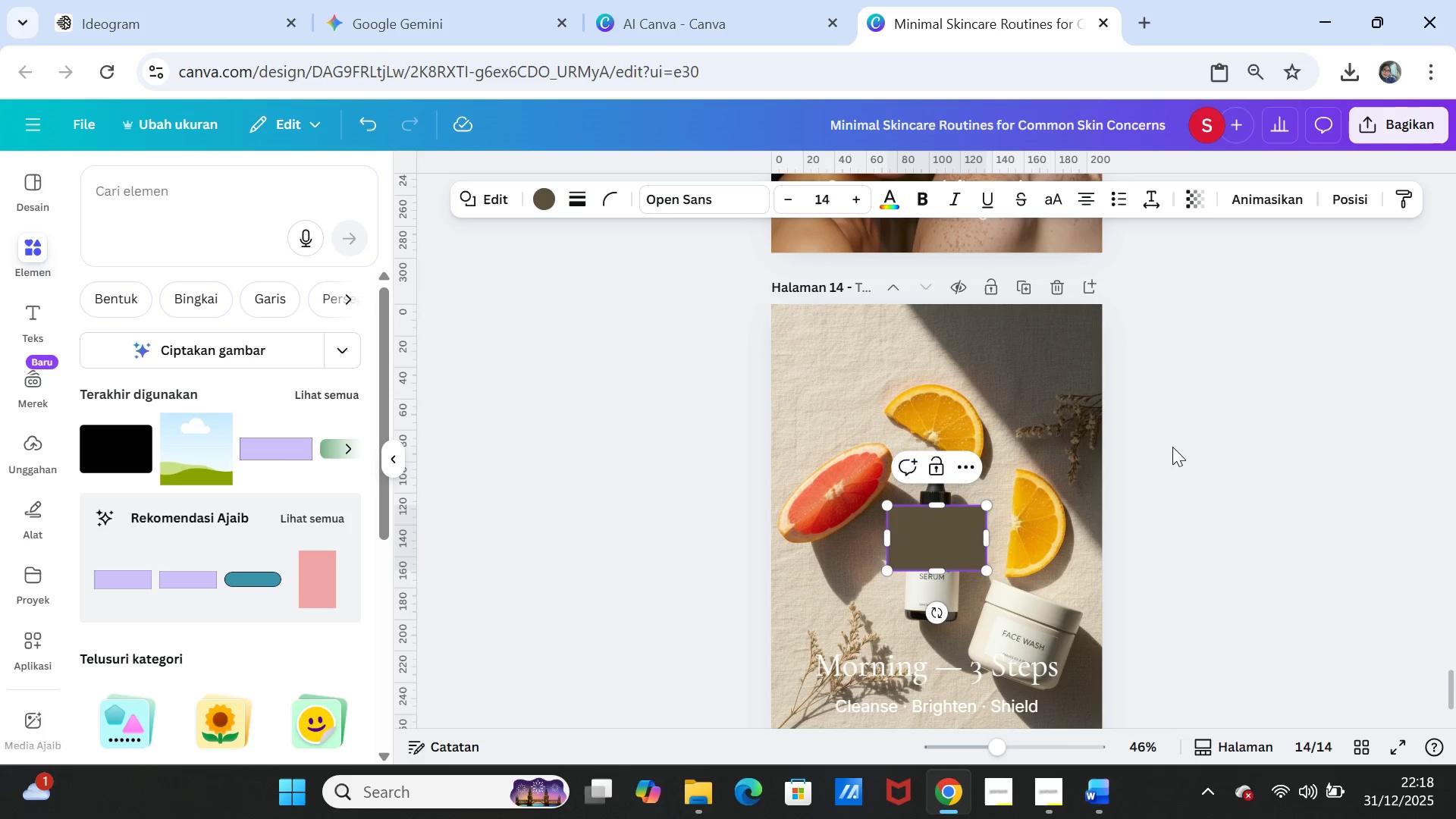 
wait(54.37)
 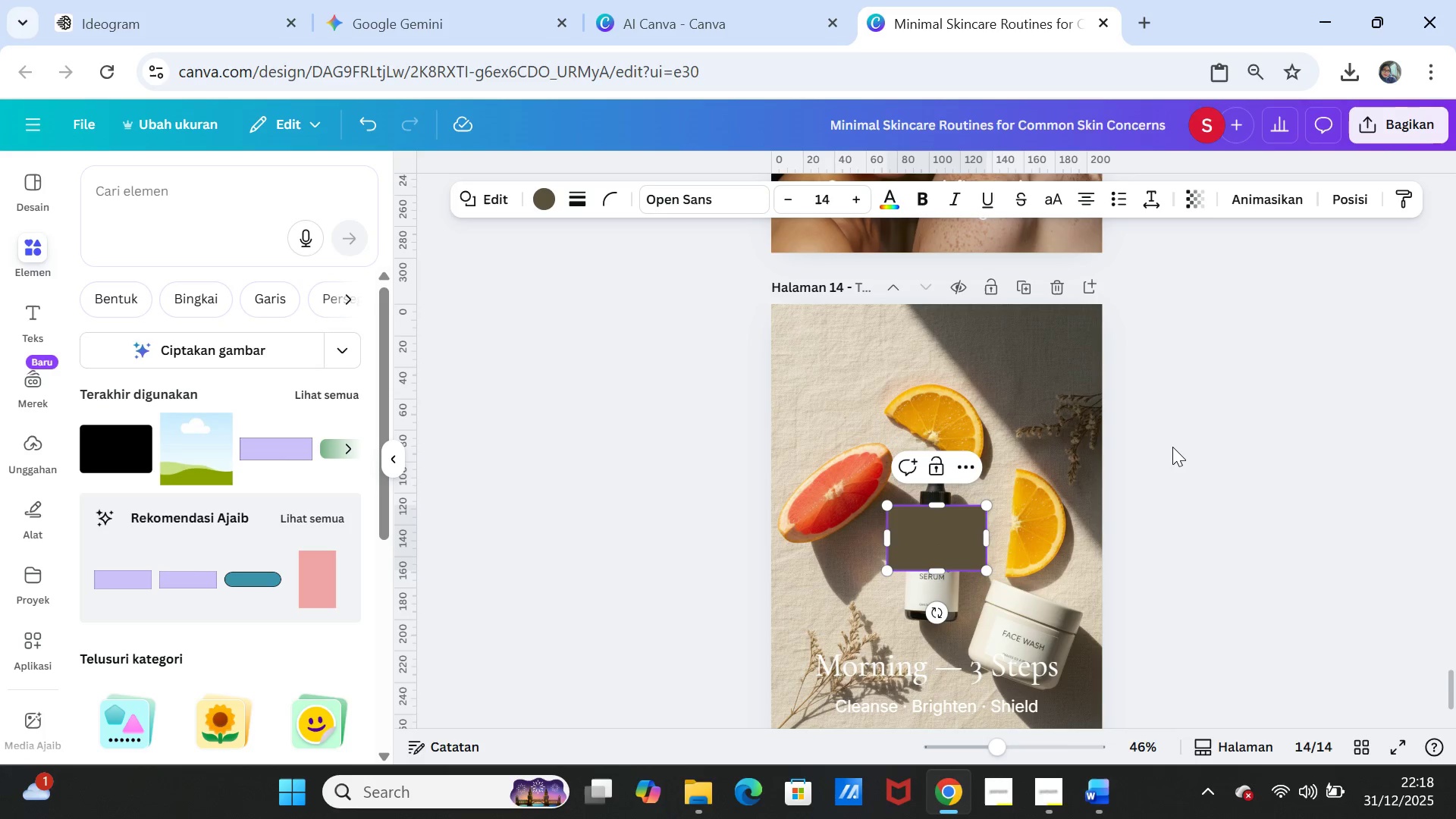 
left_click_drag(start_coordinate=[939, 507], to_coordinate=[949, 306])
 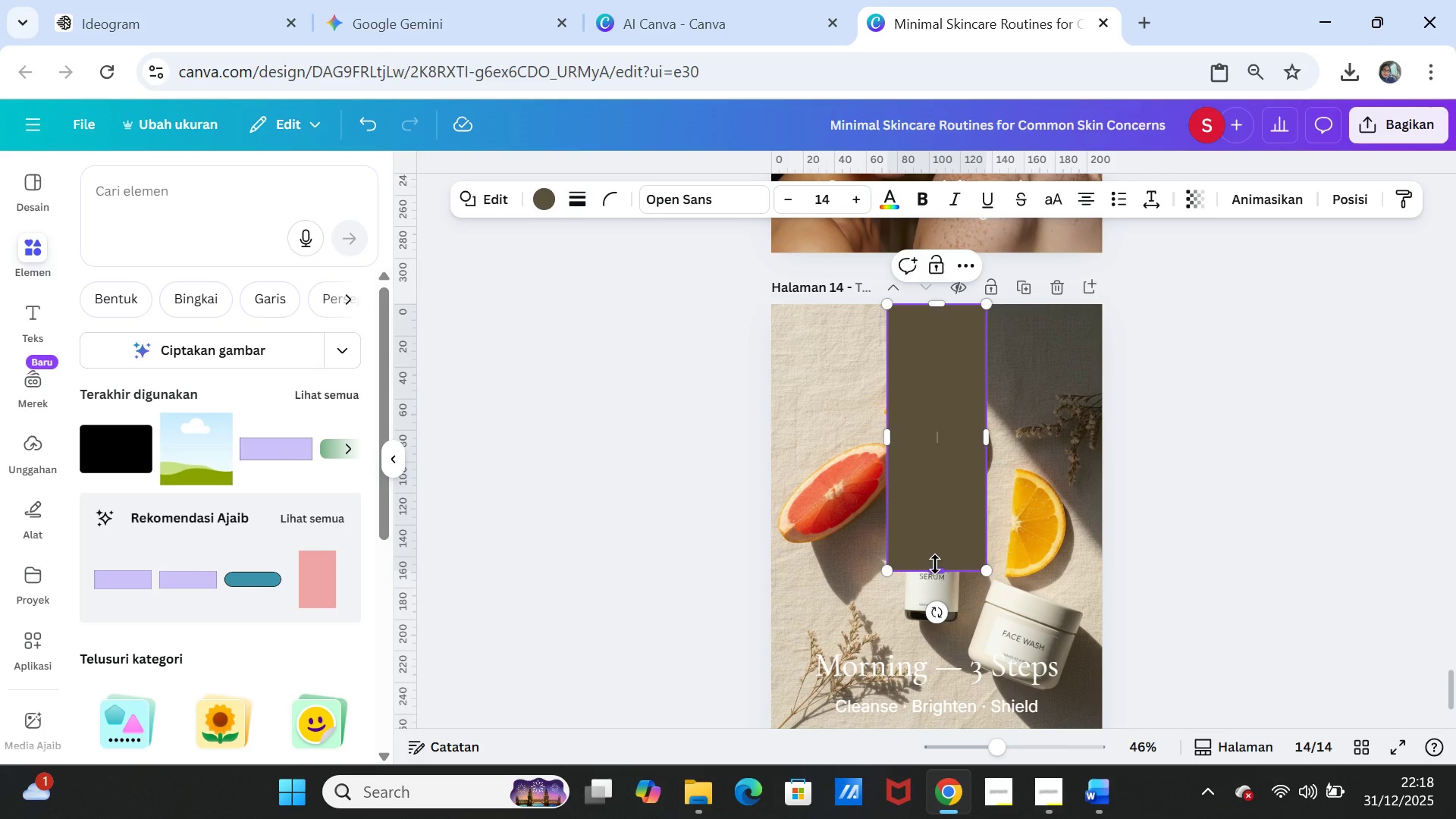 
left_click_drag(start_coordinate=[935, 564], to_coordinate=[928, 720])
 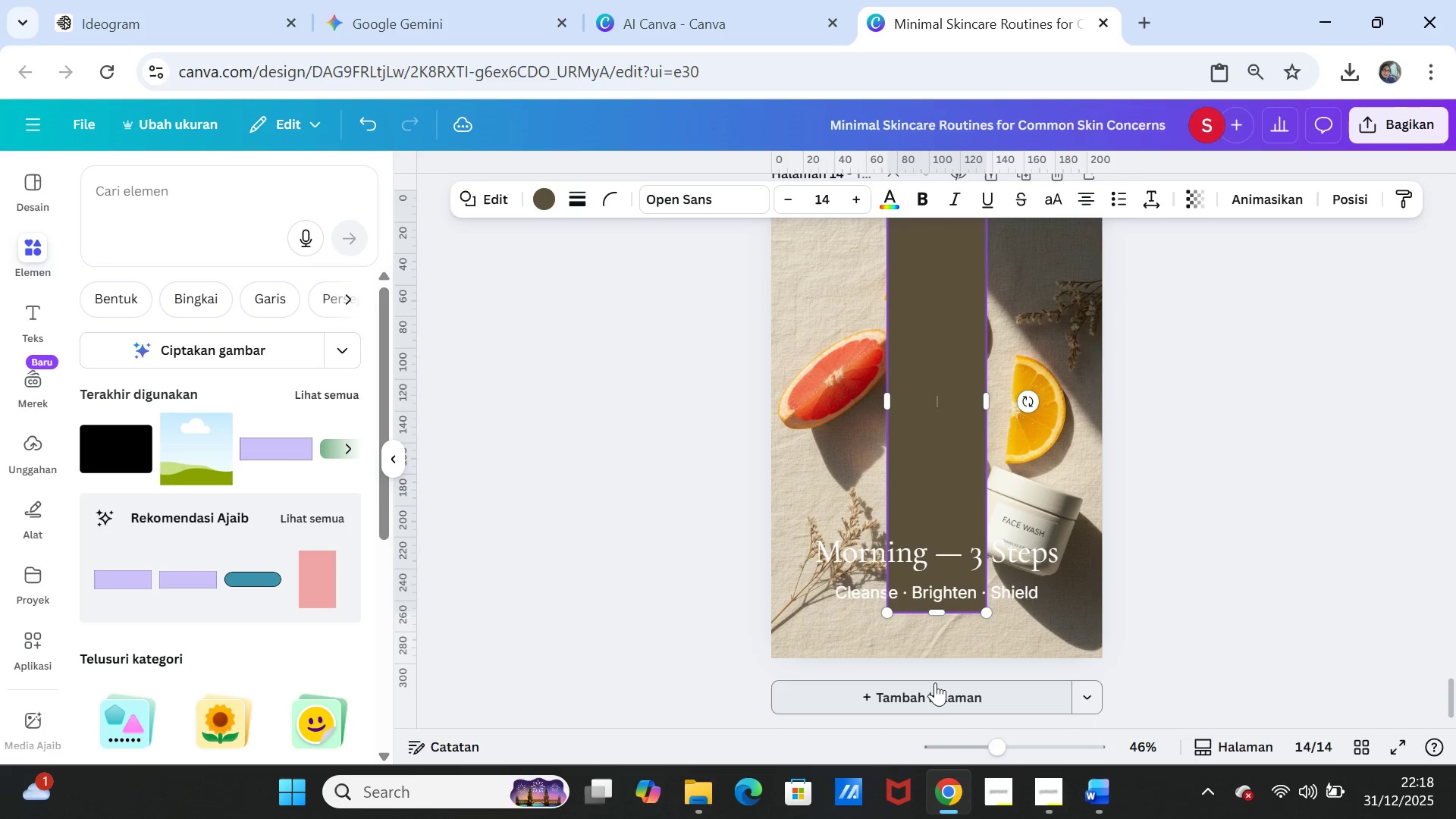 
scroll: coordinate [935, 682], scroll_direction: down, amount: 1.0
 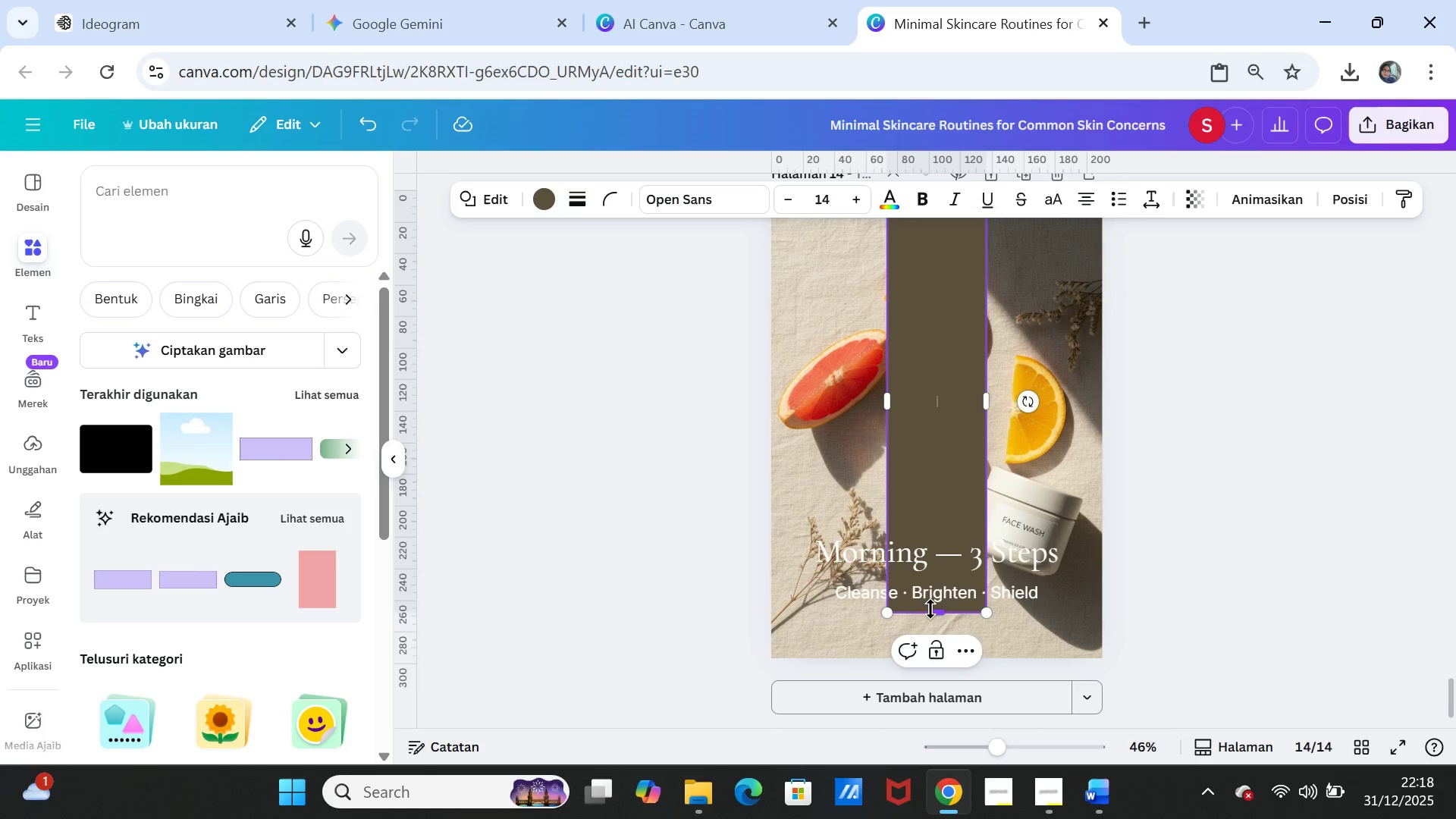 
left_click_drag(start_coordinate=[930, 609], to_coordinate=[930, 650])
 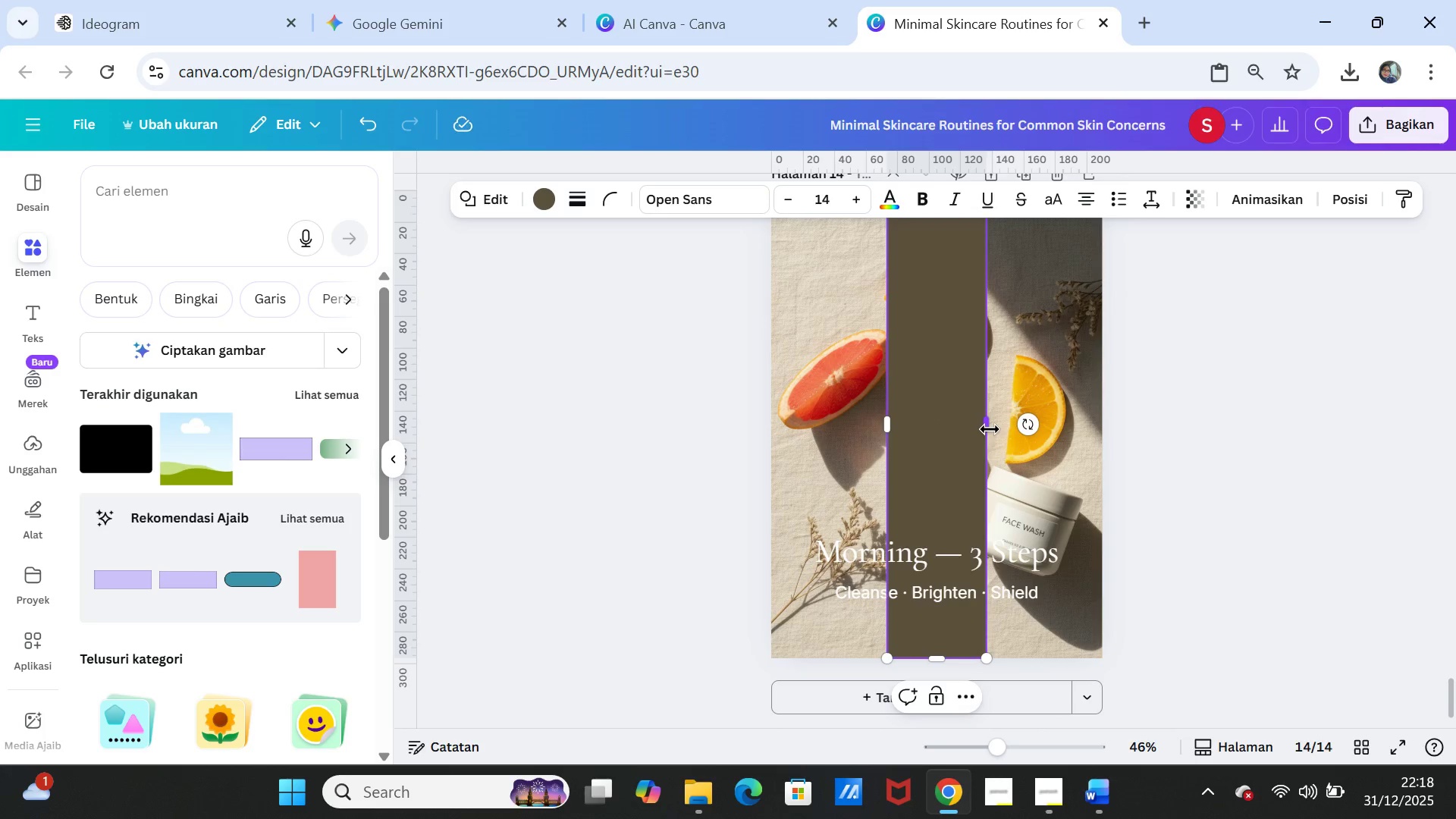 
left_click_drag(start_coordinate=[990, 429], to_coordinate=[1102, 421])
 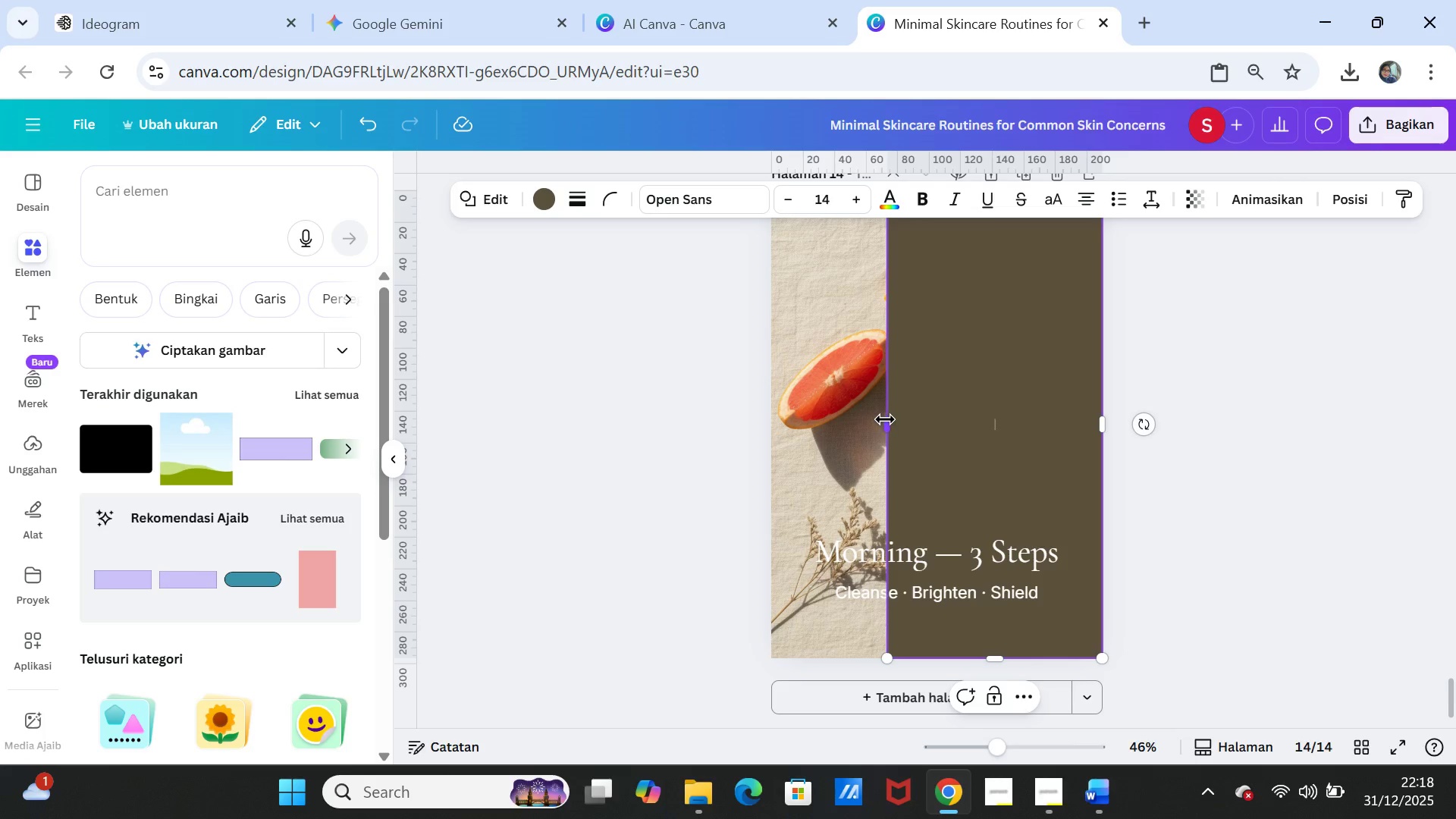 
left_click_drag(start_coordinate=[883, 421], to_coordinate=[768, 418])
 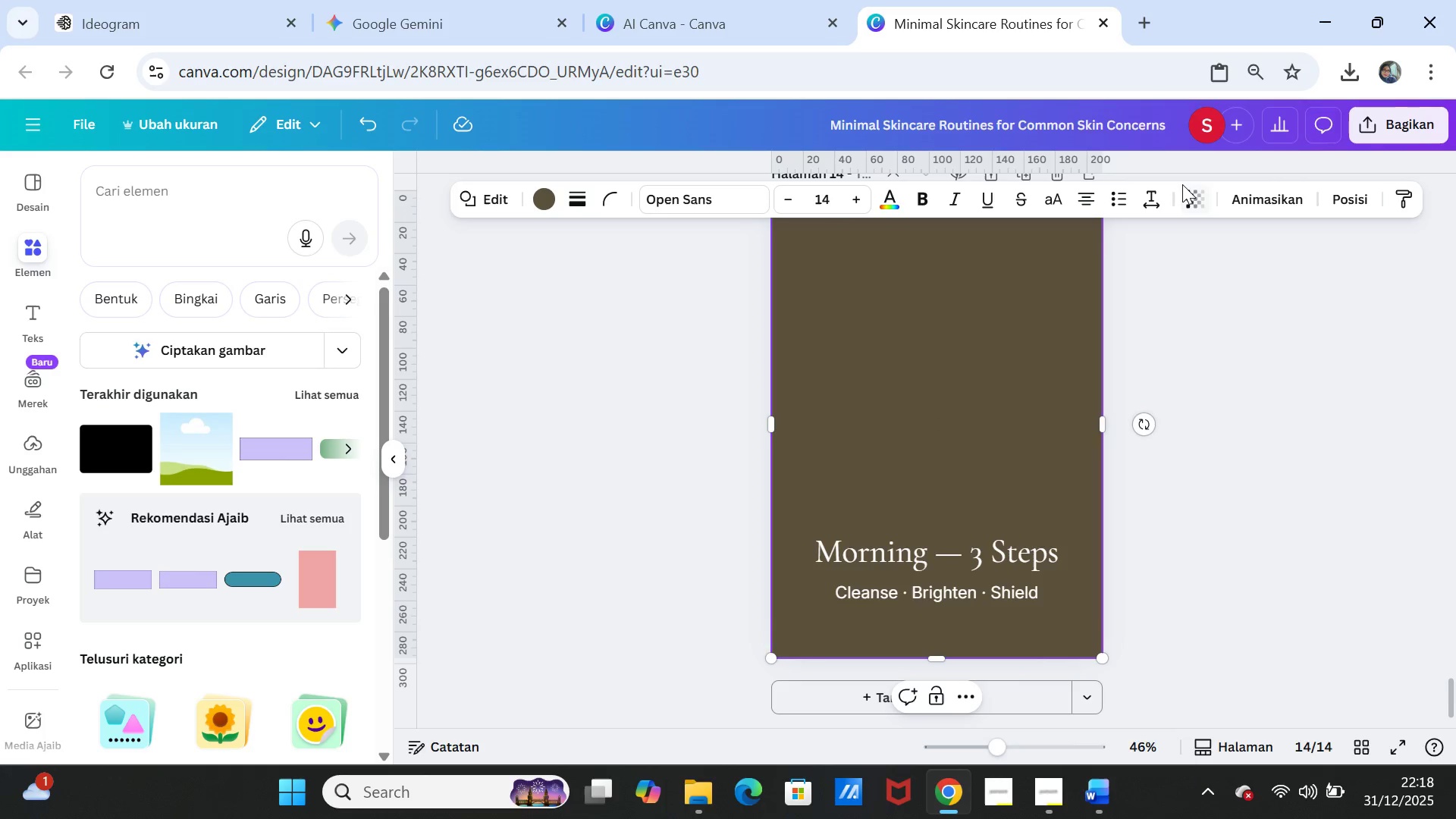 
left_click([1188, 193])
 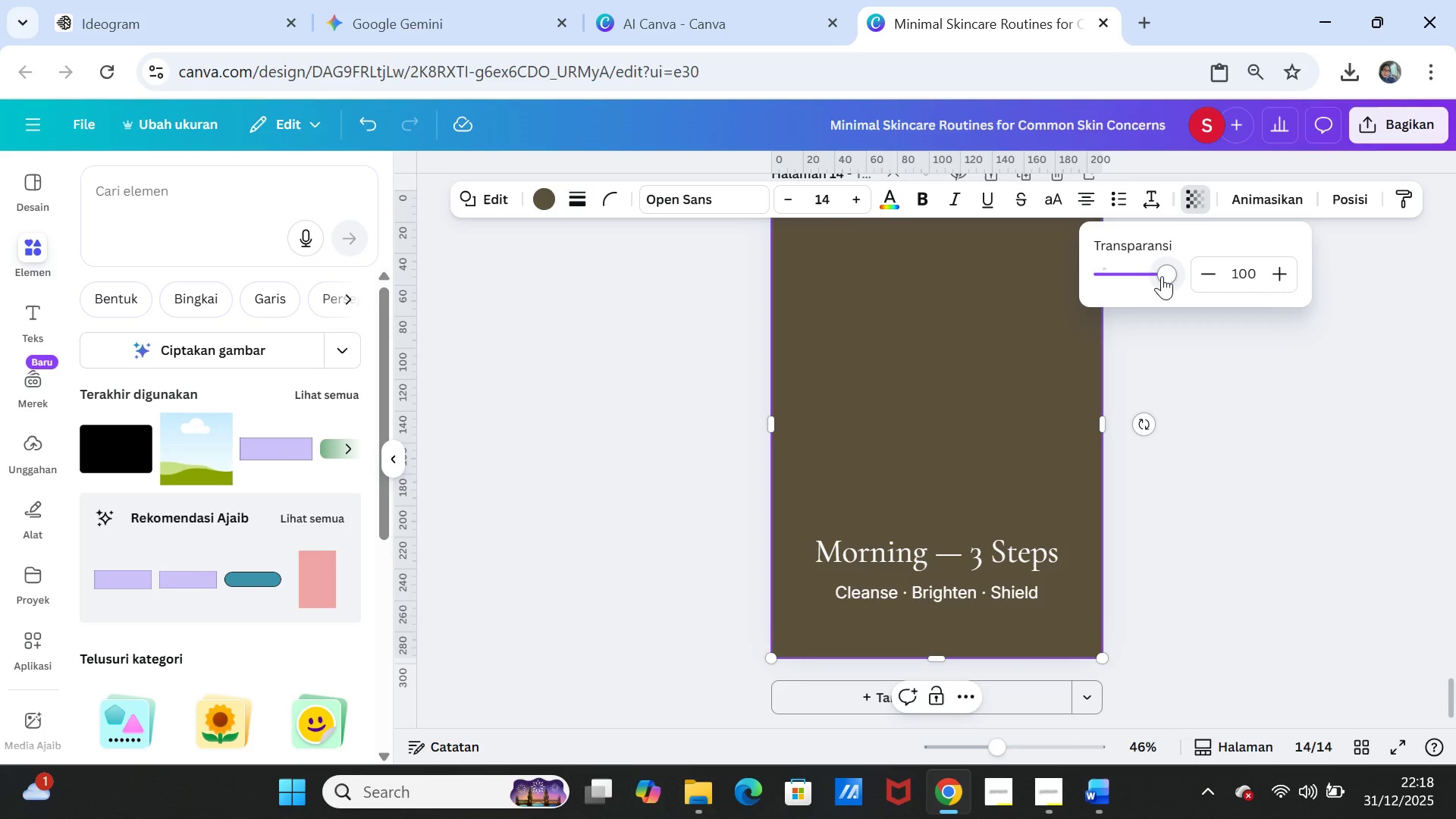 
left_click_drag(start_coordinate=[1162, 276], to_coordinate=[1116, 263])
 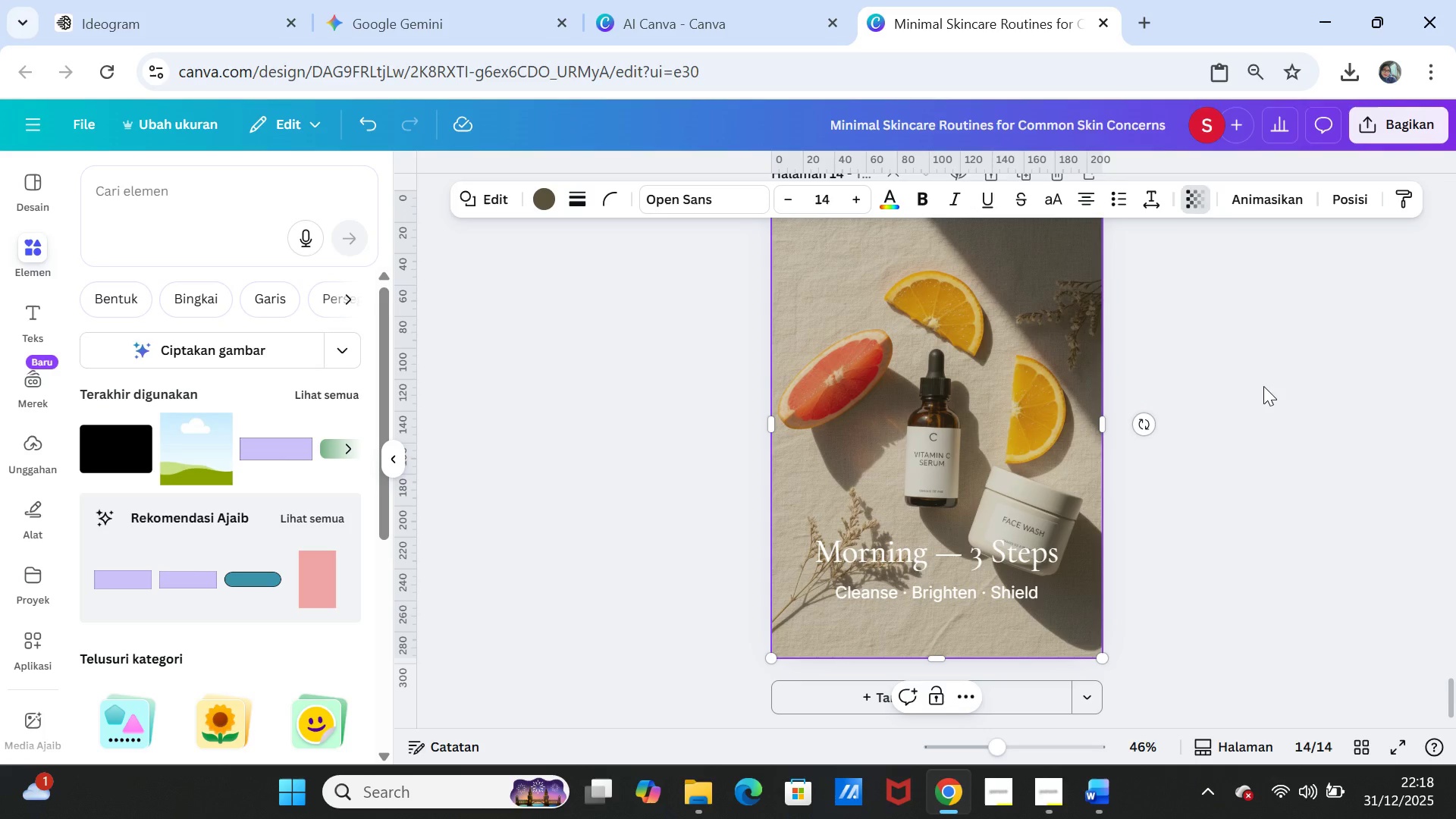 
left_click([1263, 386])
 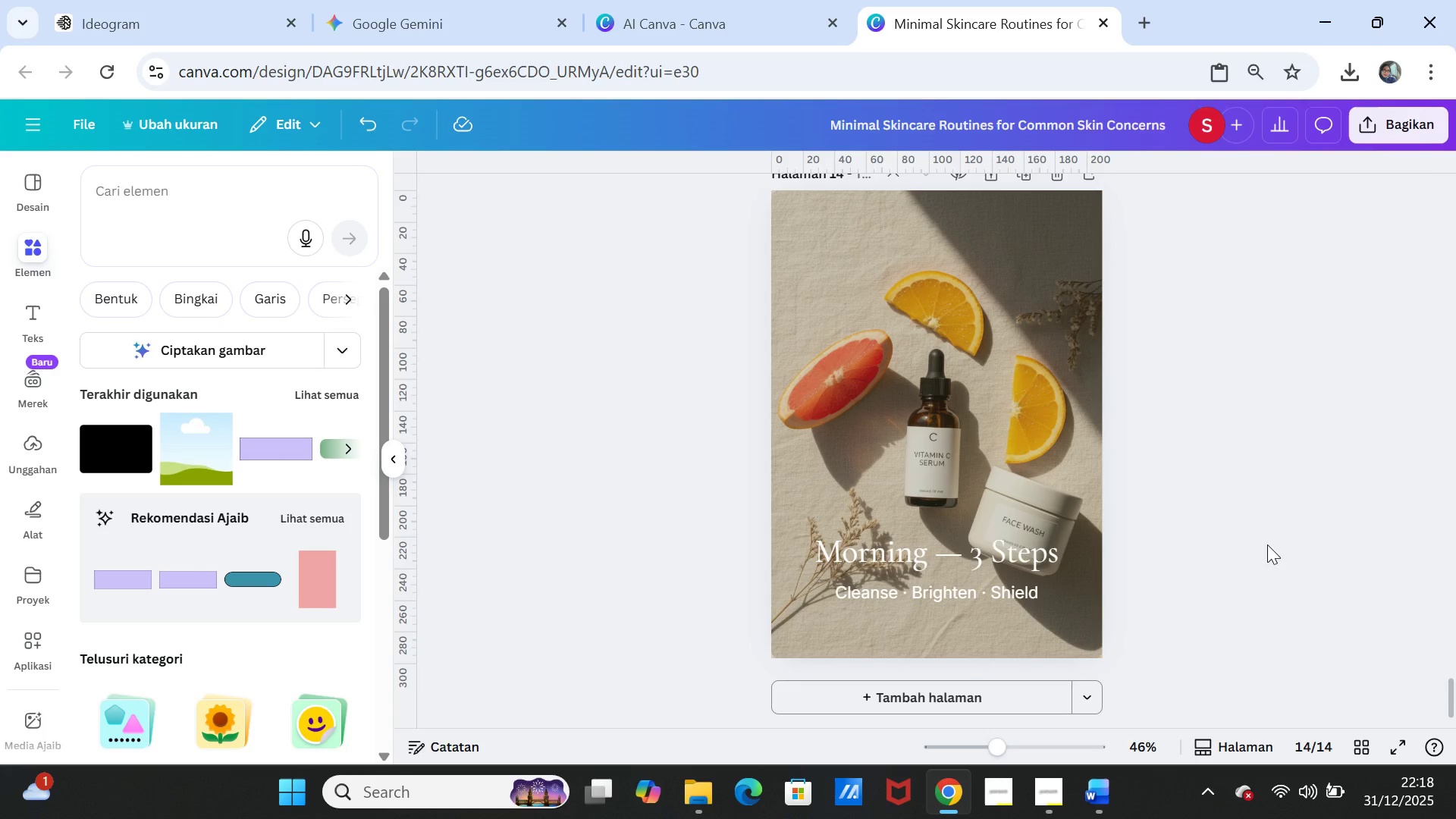 
wait(7.09)
 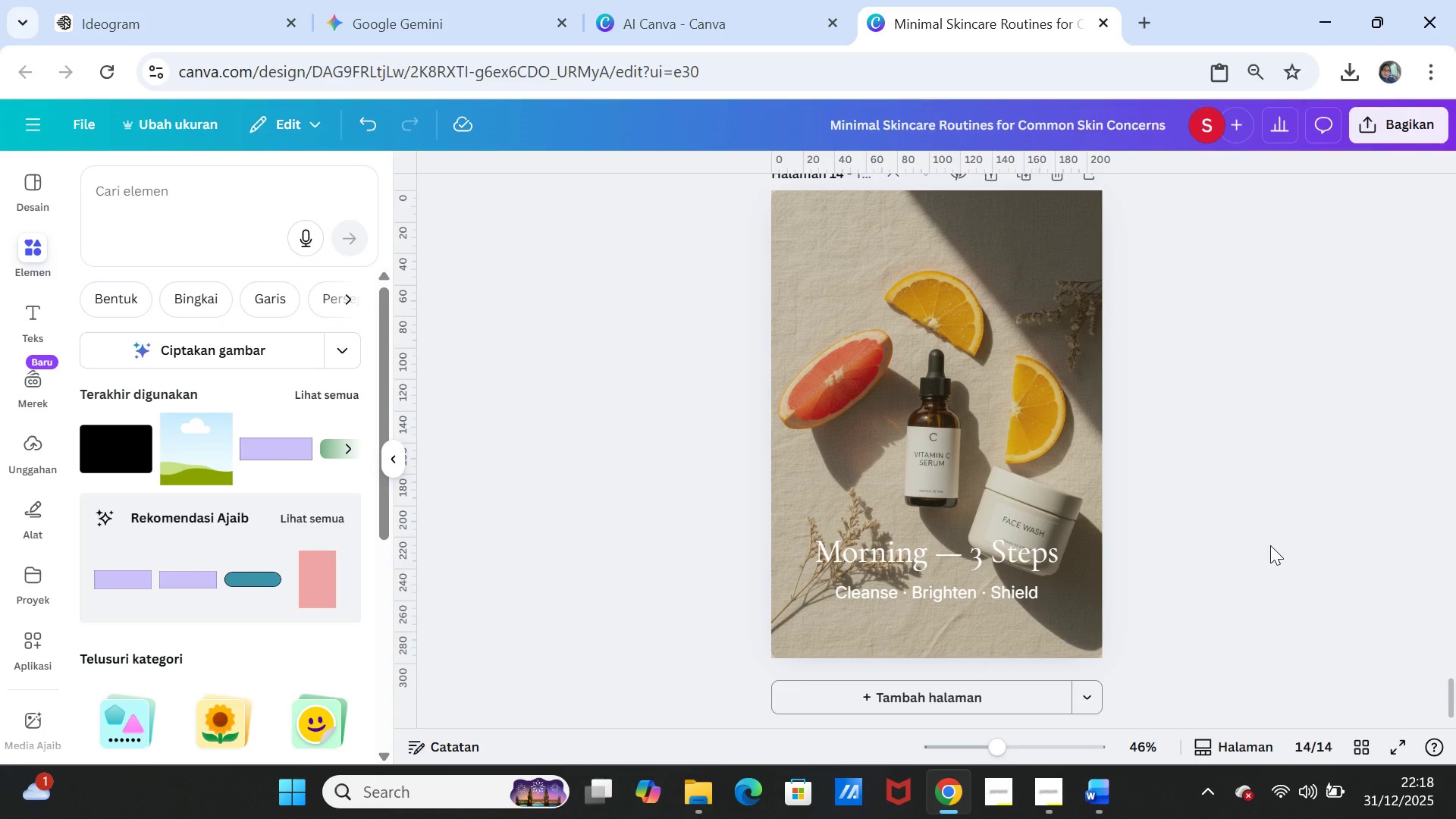 
left_click([1002, 563])
 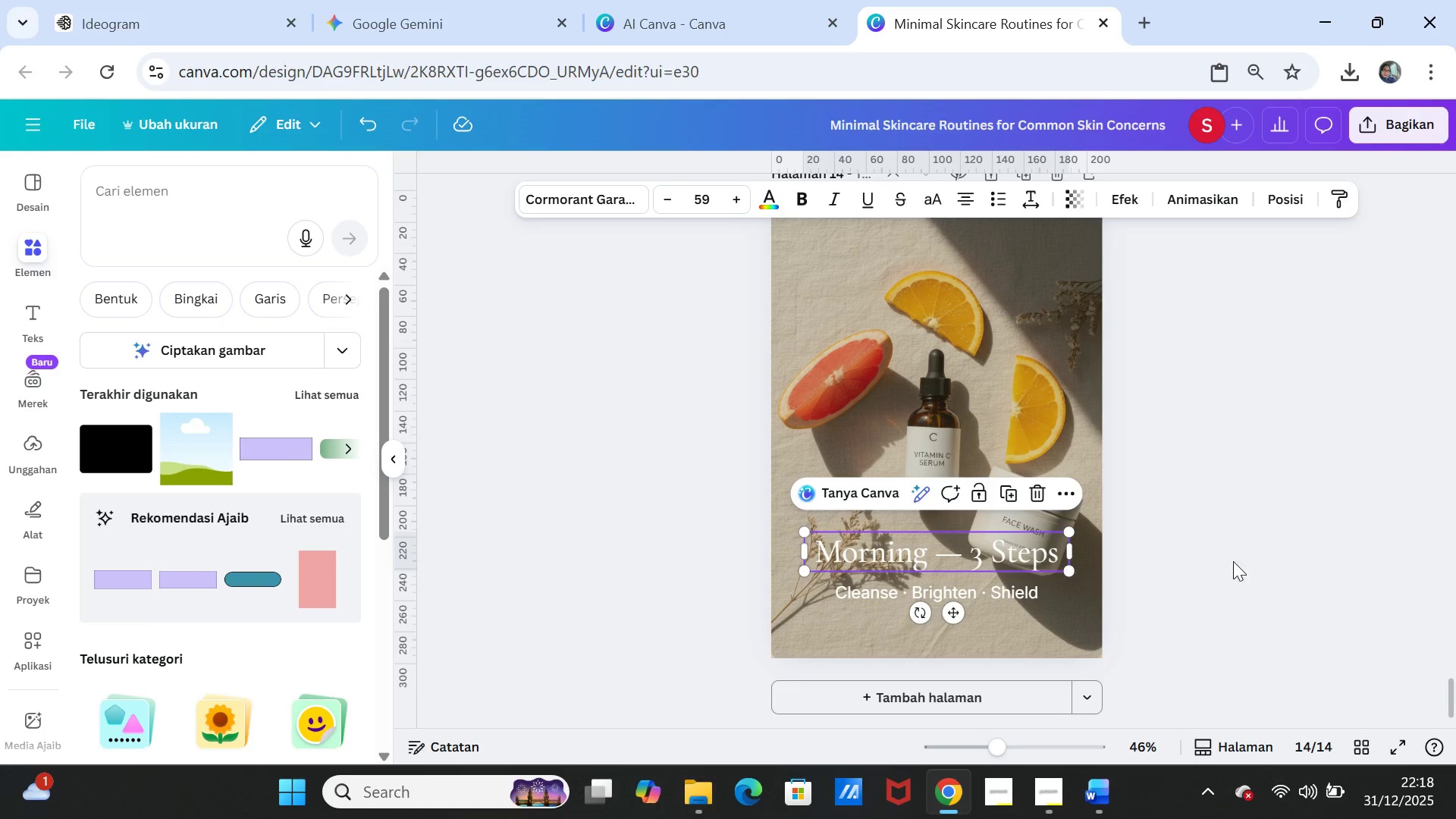 
scroll: coordinate [1263, 561], scroll_direction: up, amount: 3.0
 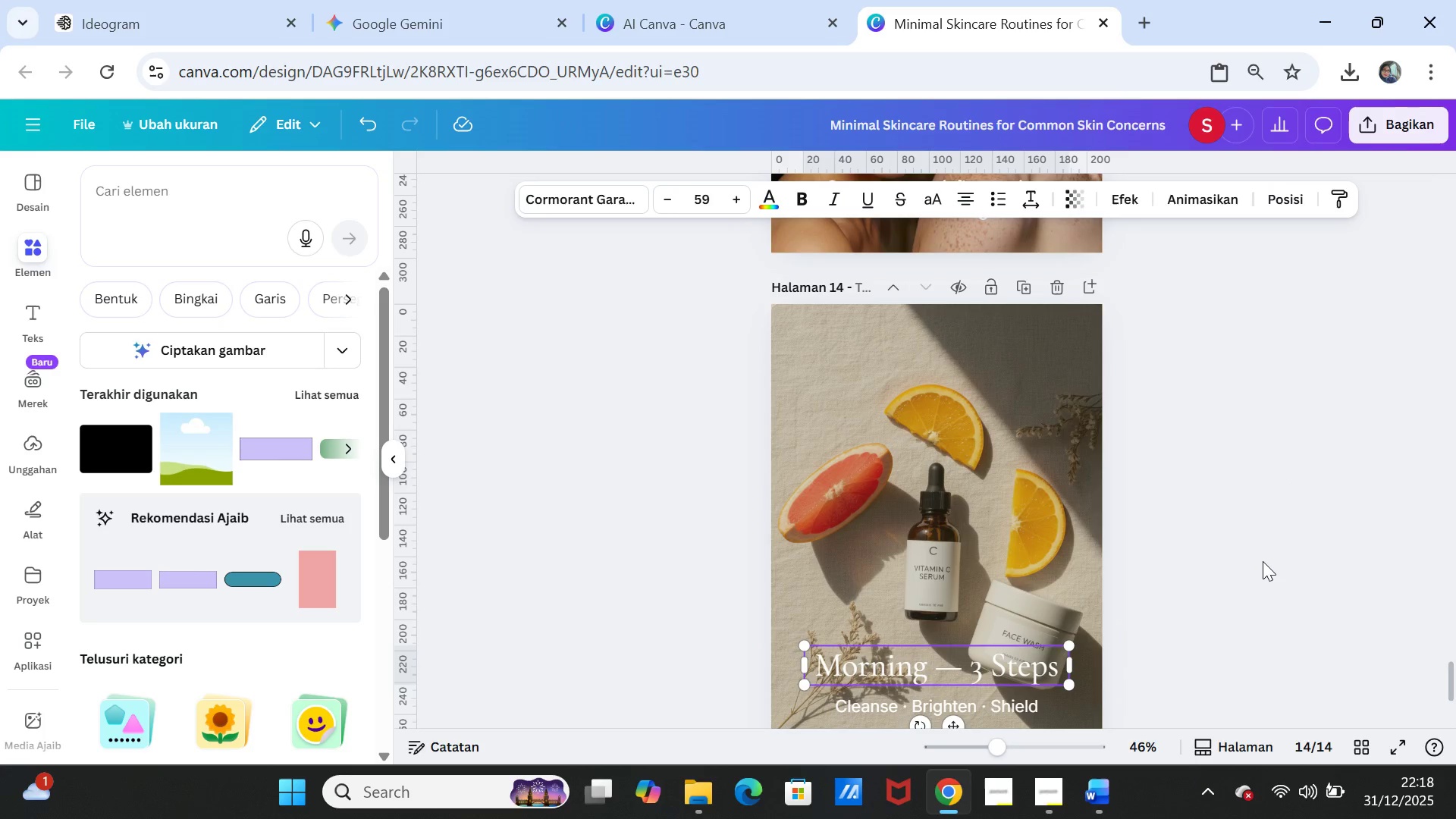 
scroll: coordinate [1263, 561], scroll_direction: down, amount: 2.0
 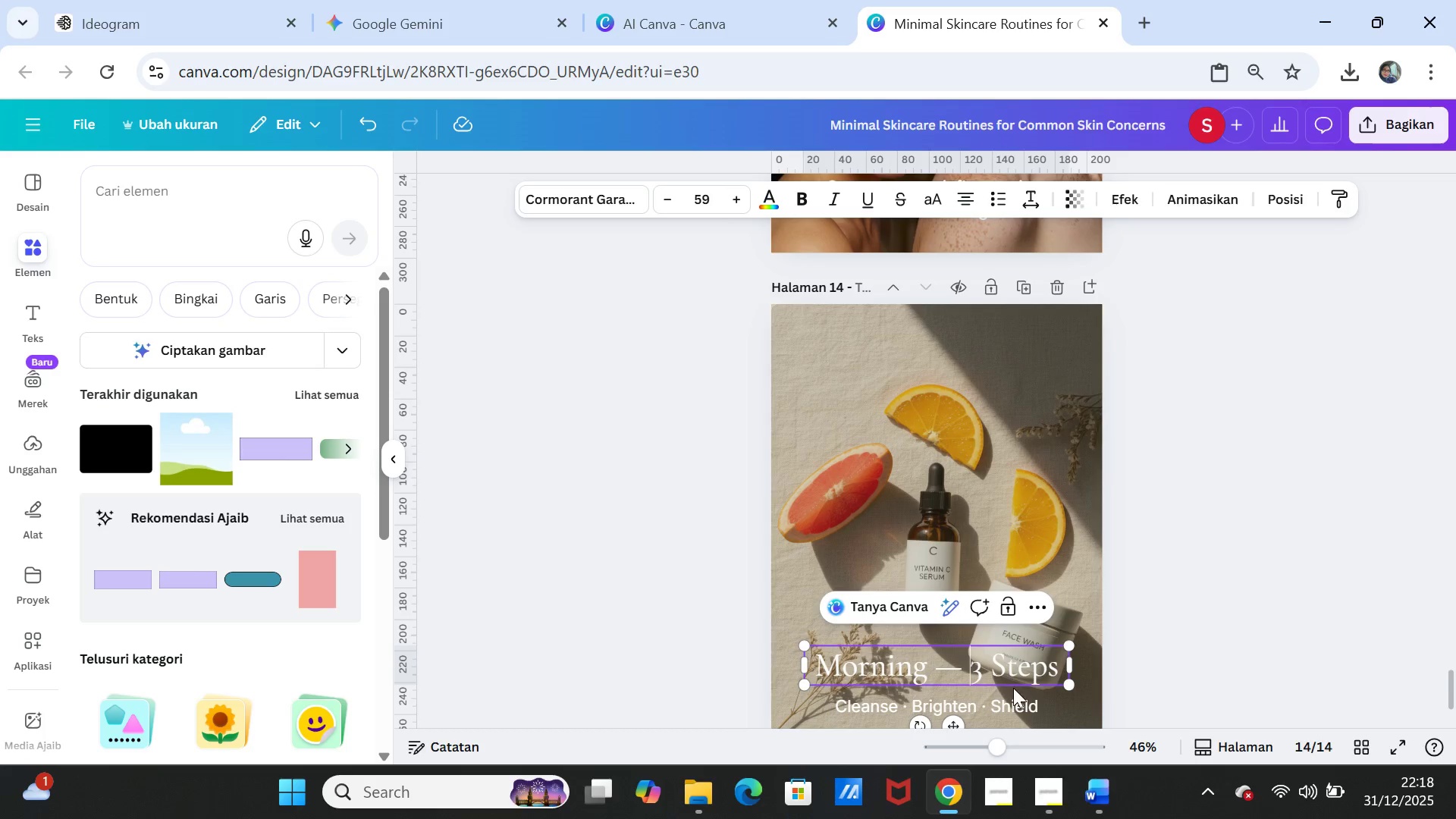 
key(ArrowLeft)
 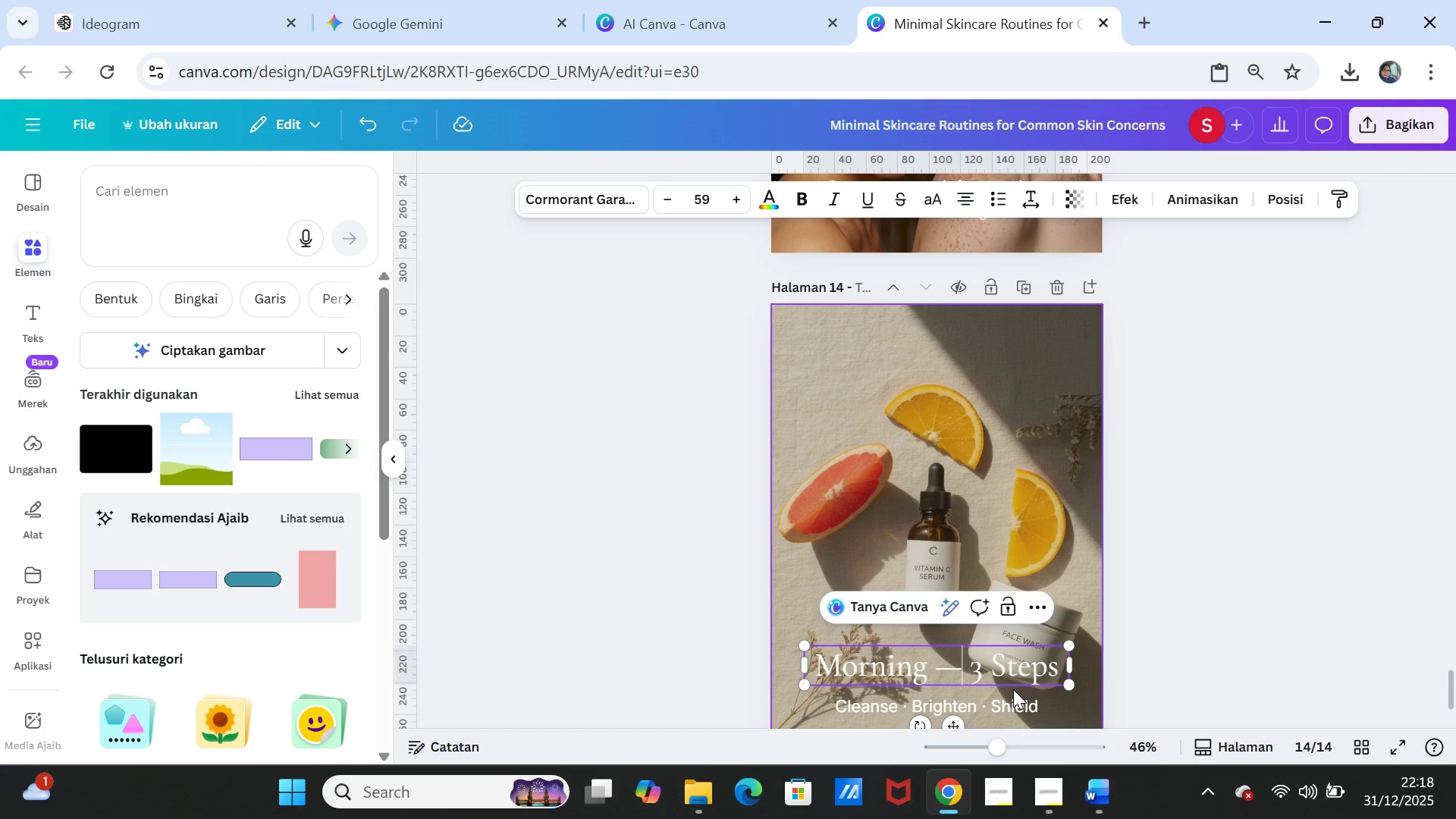 
key(Backspace)
 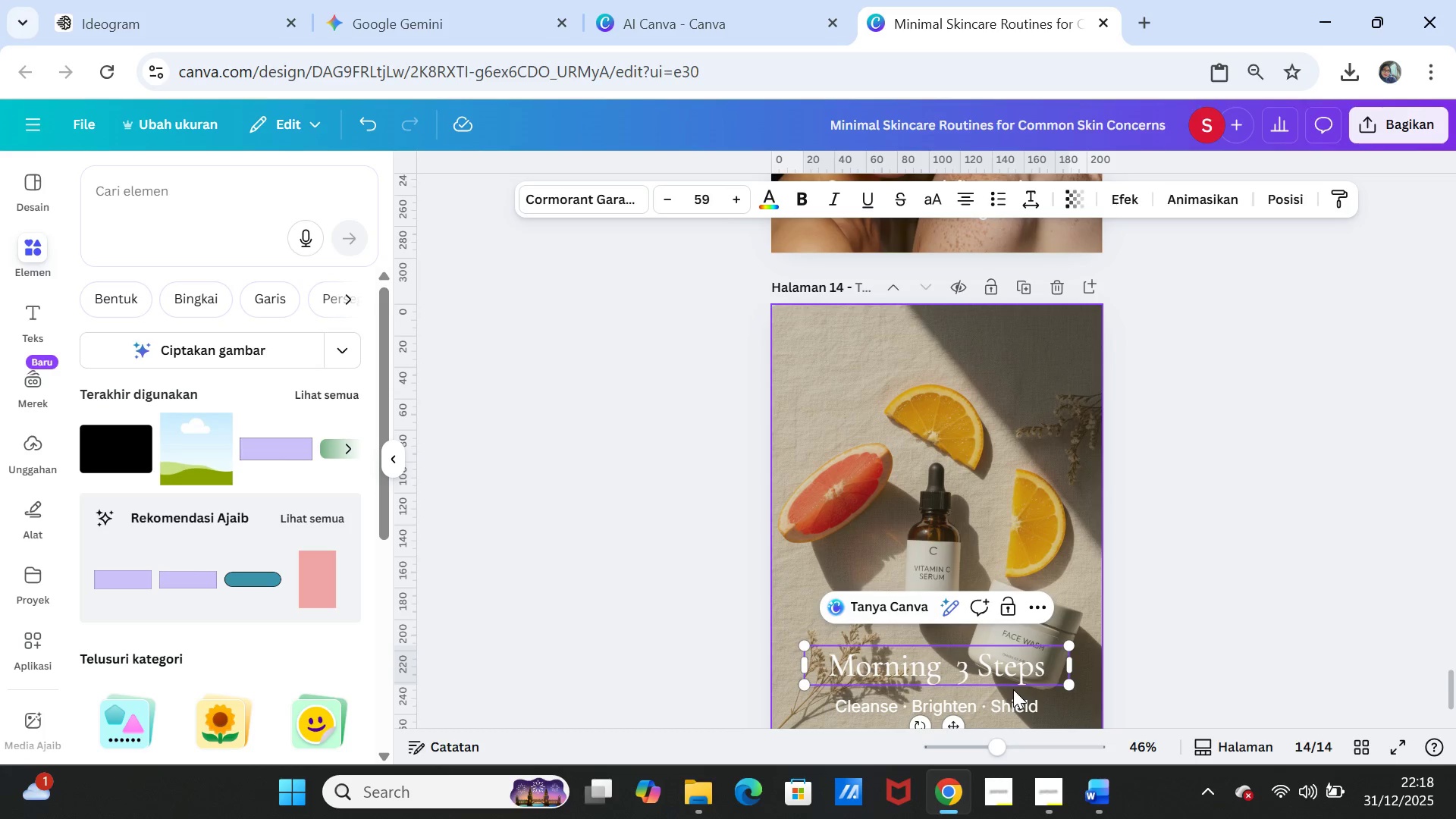 
key(Minus)
 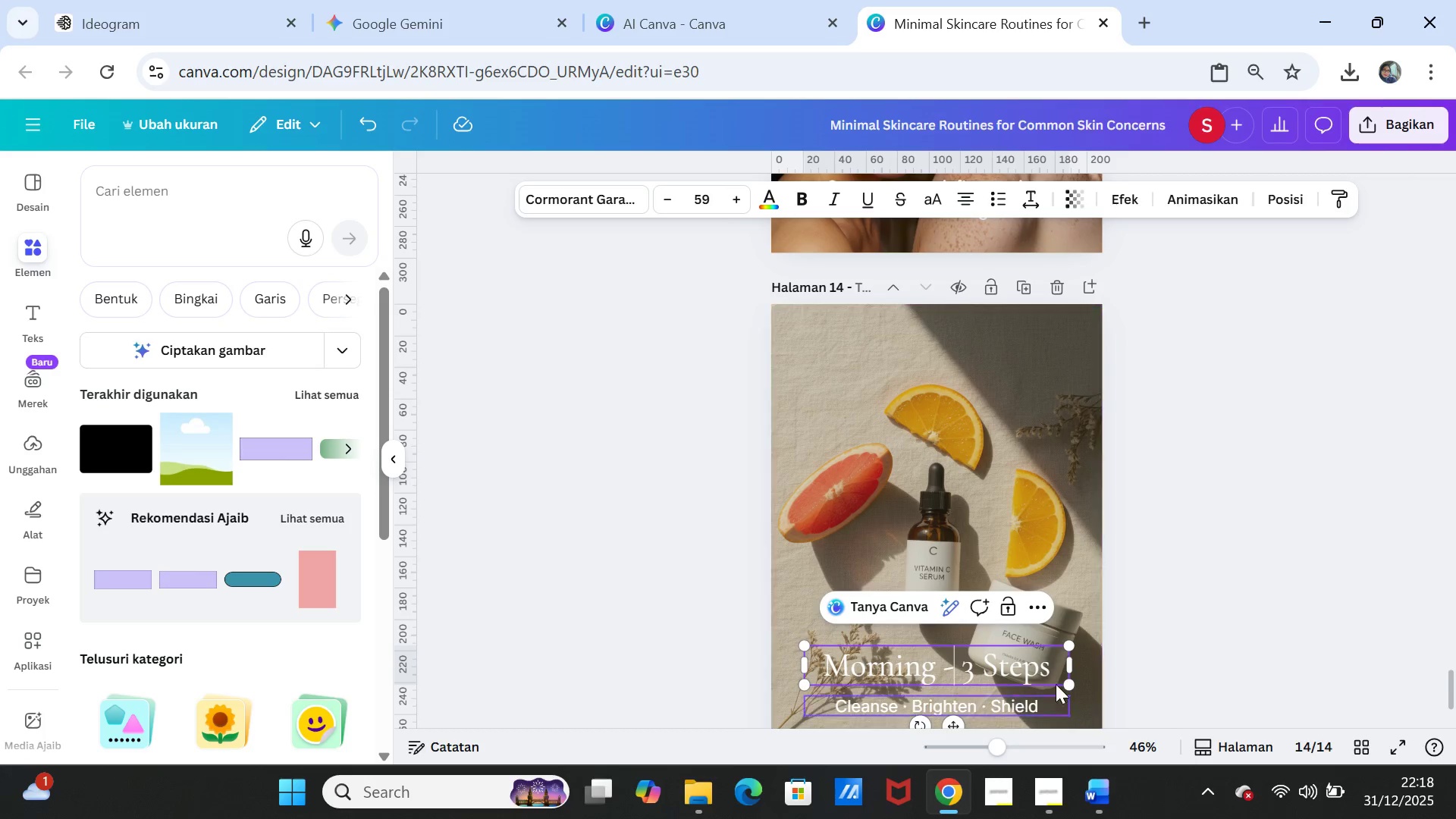 
left_click([1279, 559])
 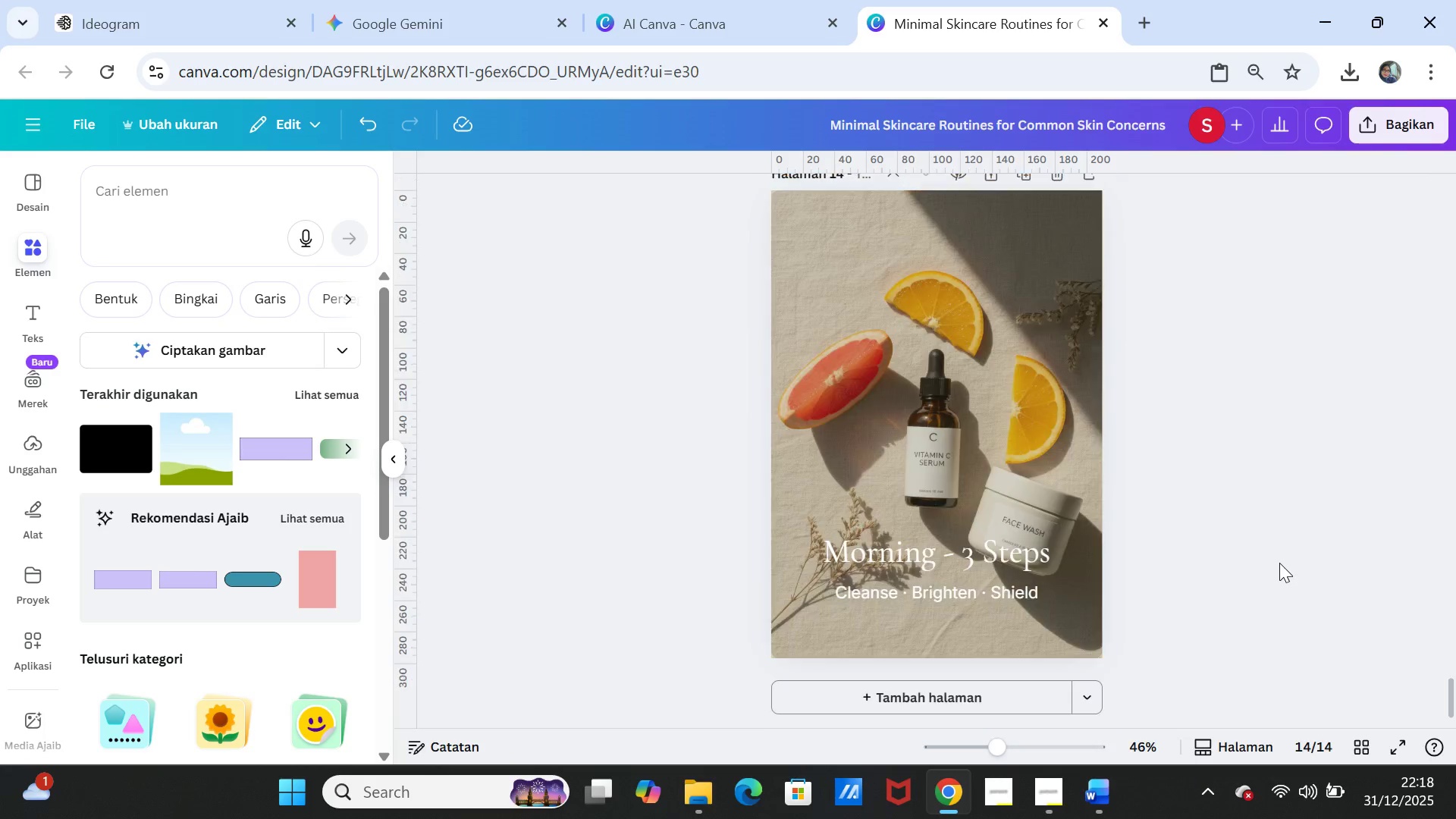 
scroll: coordinate [1279, 563], scroll_direction: down, amount: 1.0
 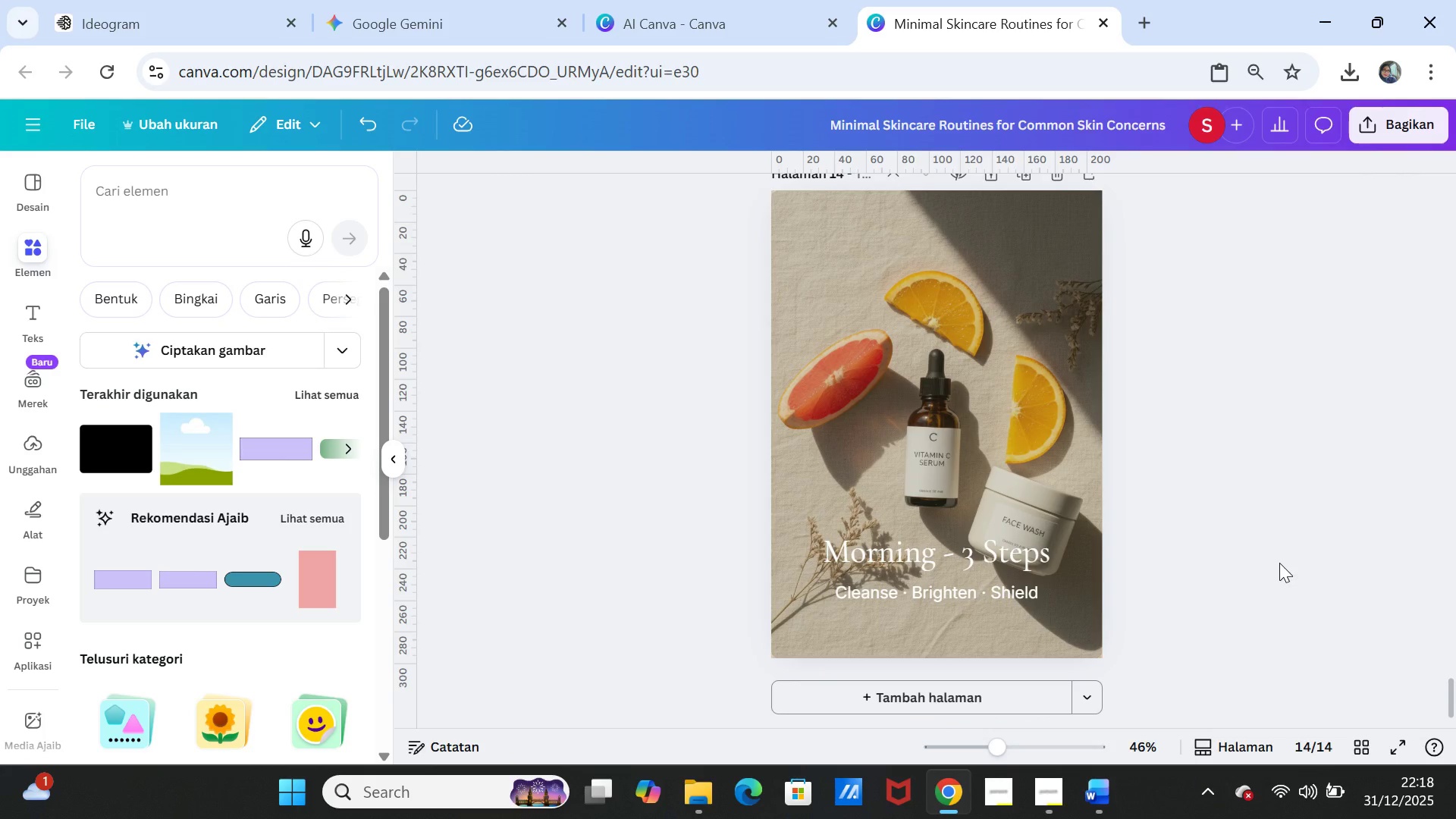 
scroll: coordinate [1279, 563], scroll_direction: none, amount: 0.0
 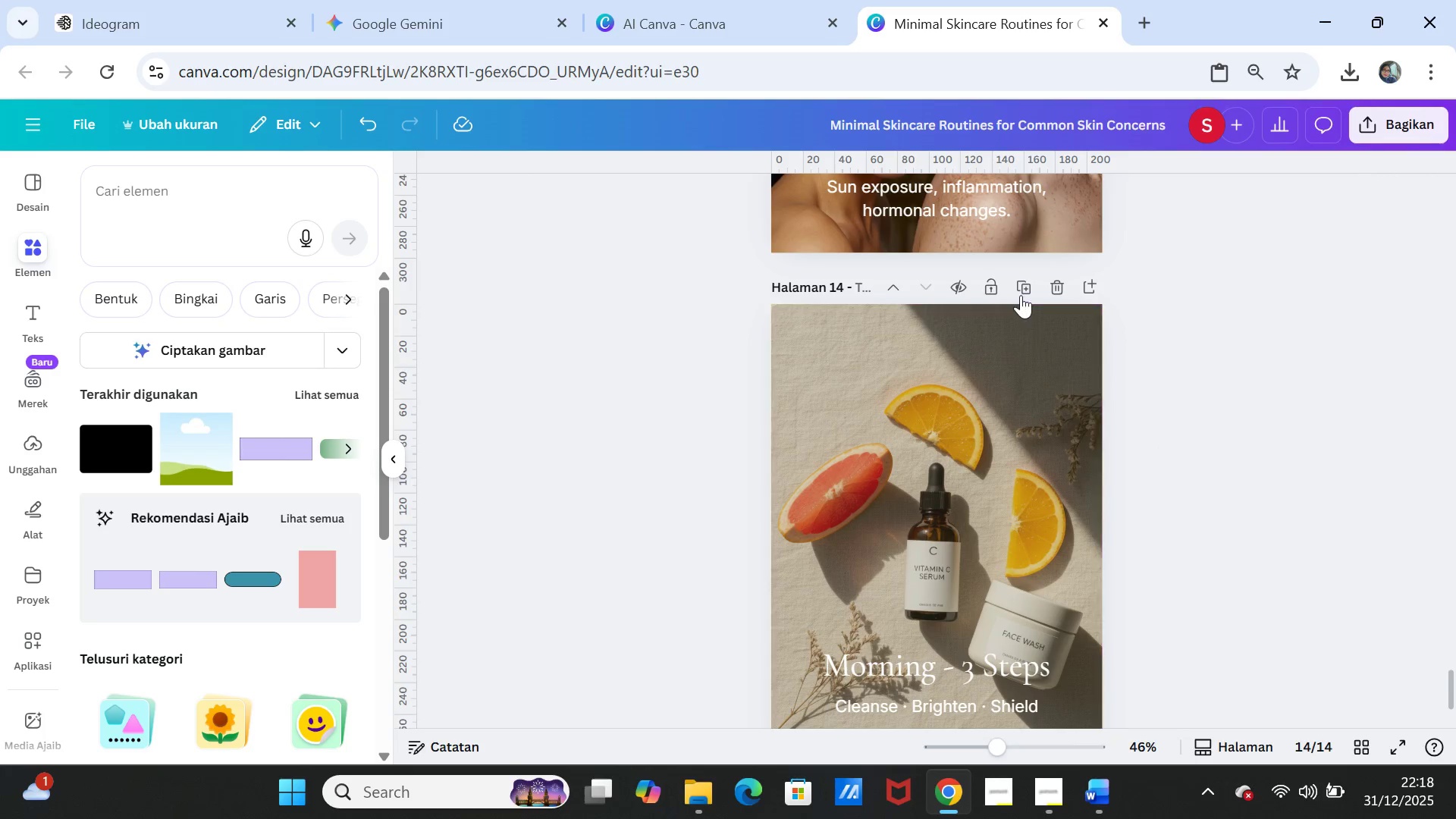 
left_click([1019, 288])
 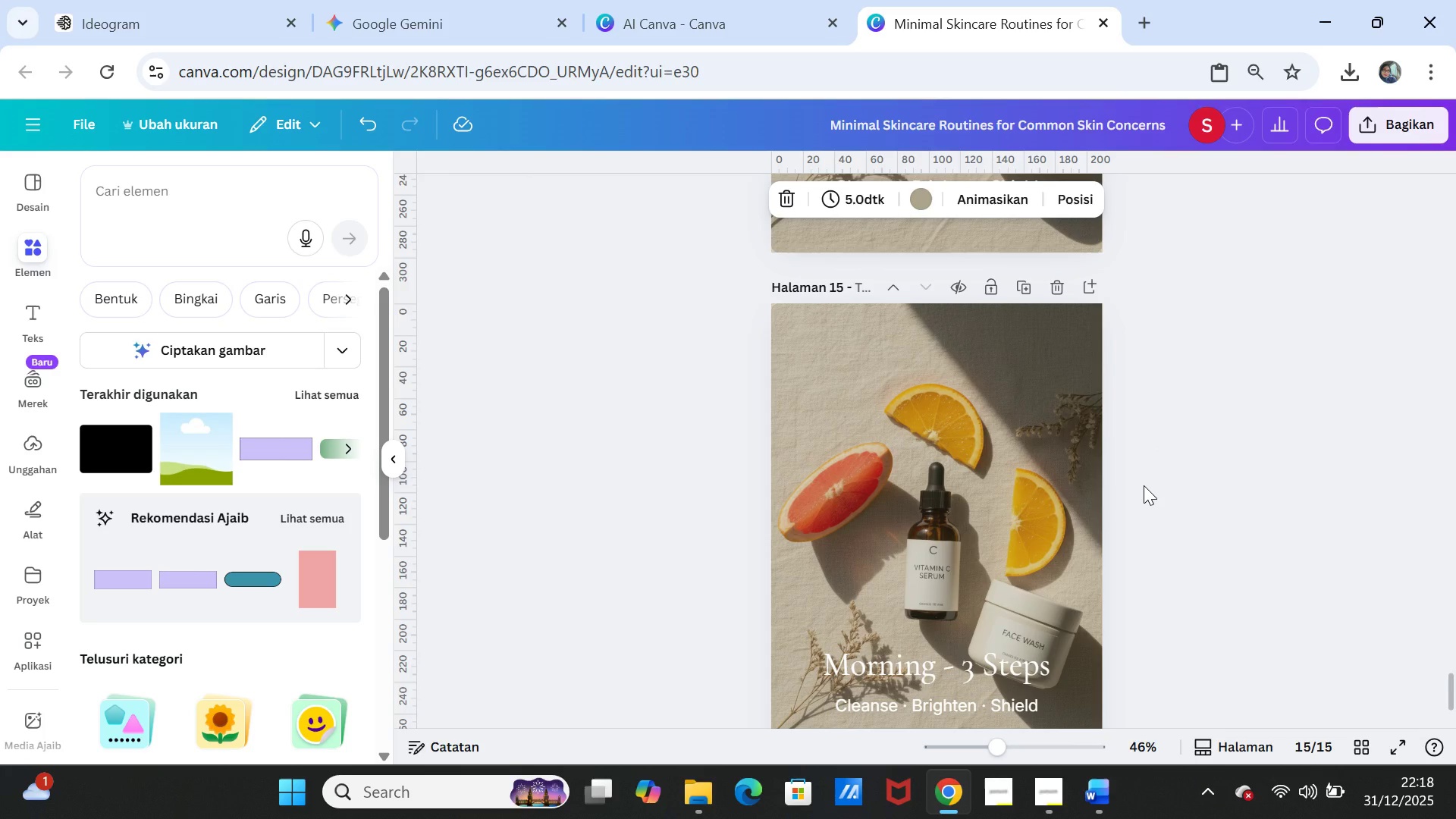 
scroll: coordinate [1144, 485], scroll_direction: down, amount: 1.0
 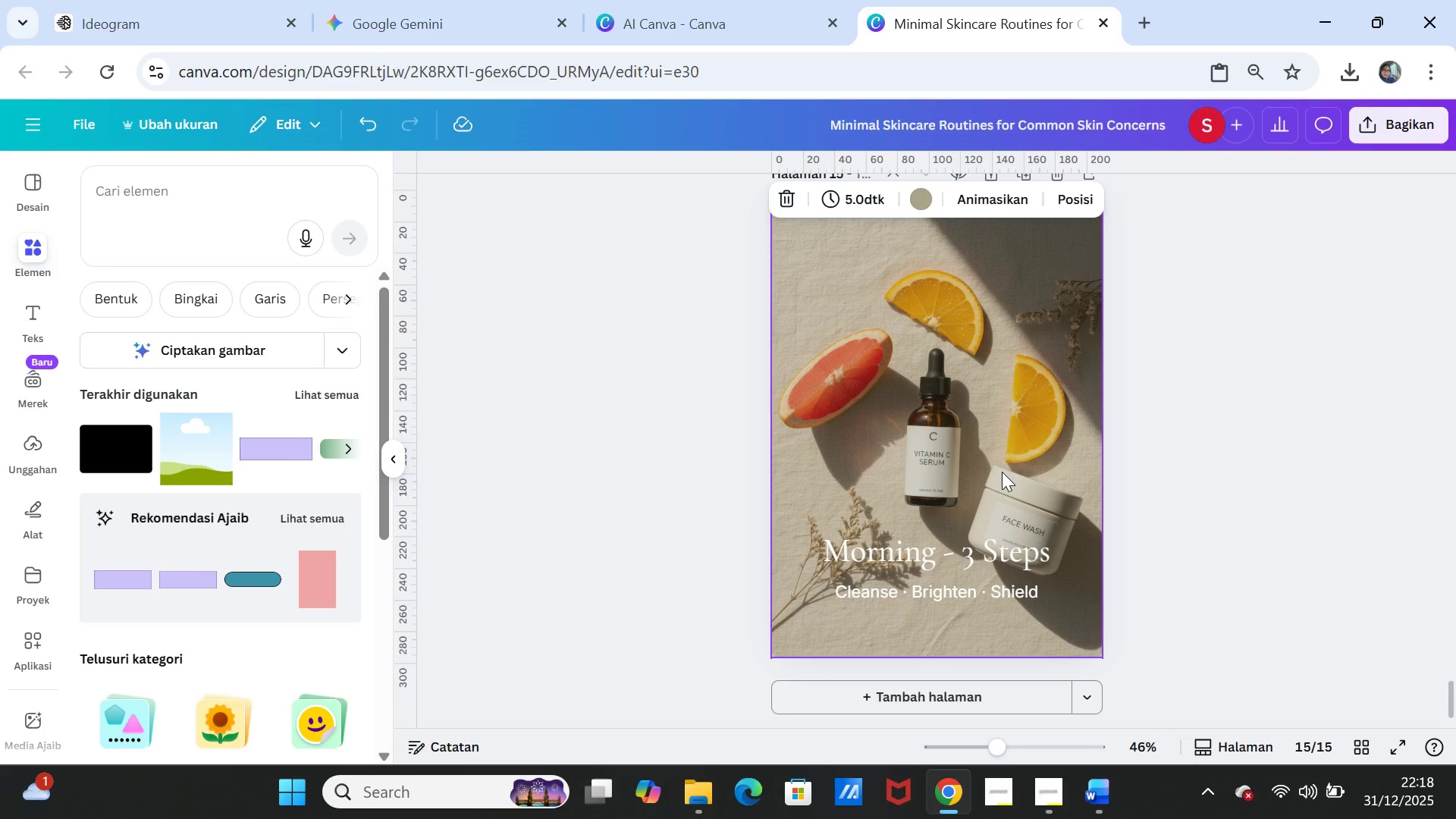 
left_click([1001, 472])
 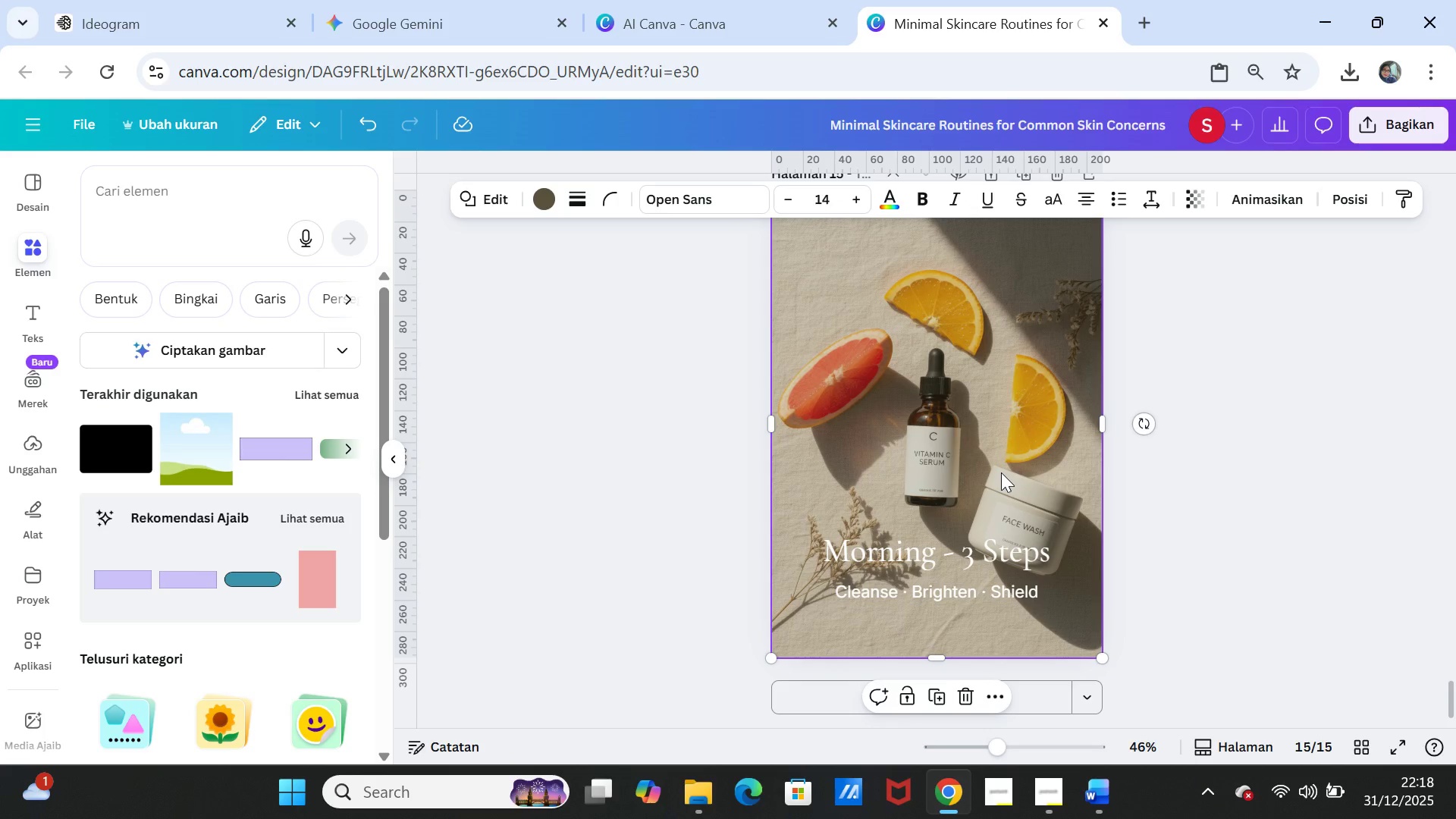 
key(Delete)
 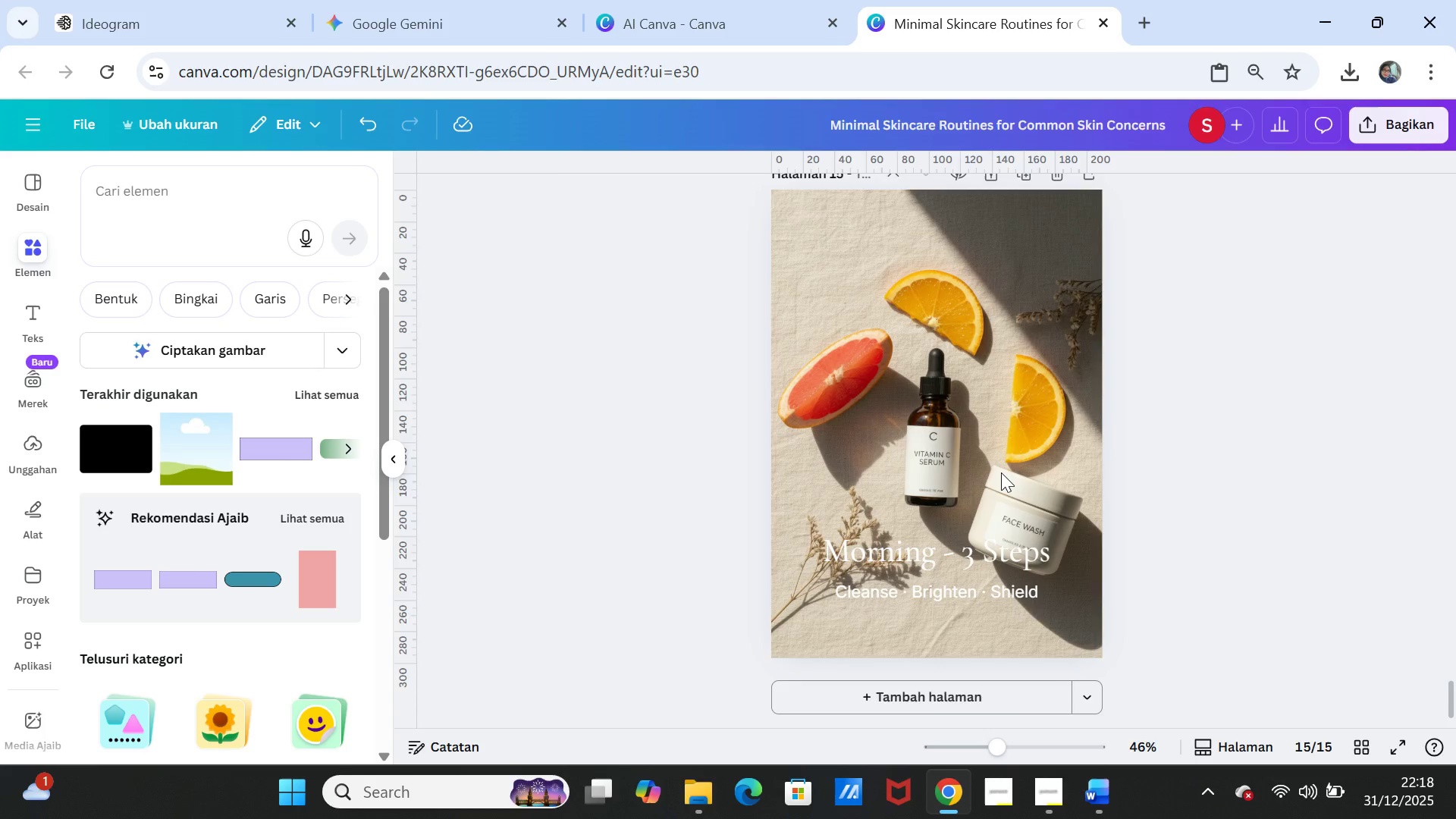 
left_click([1001, 472])
 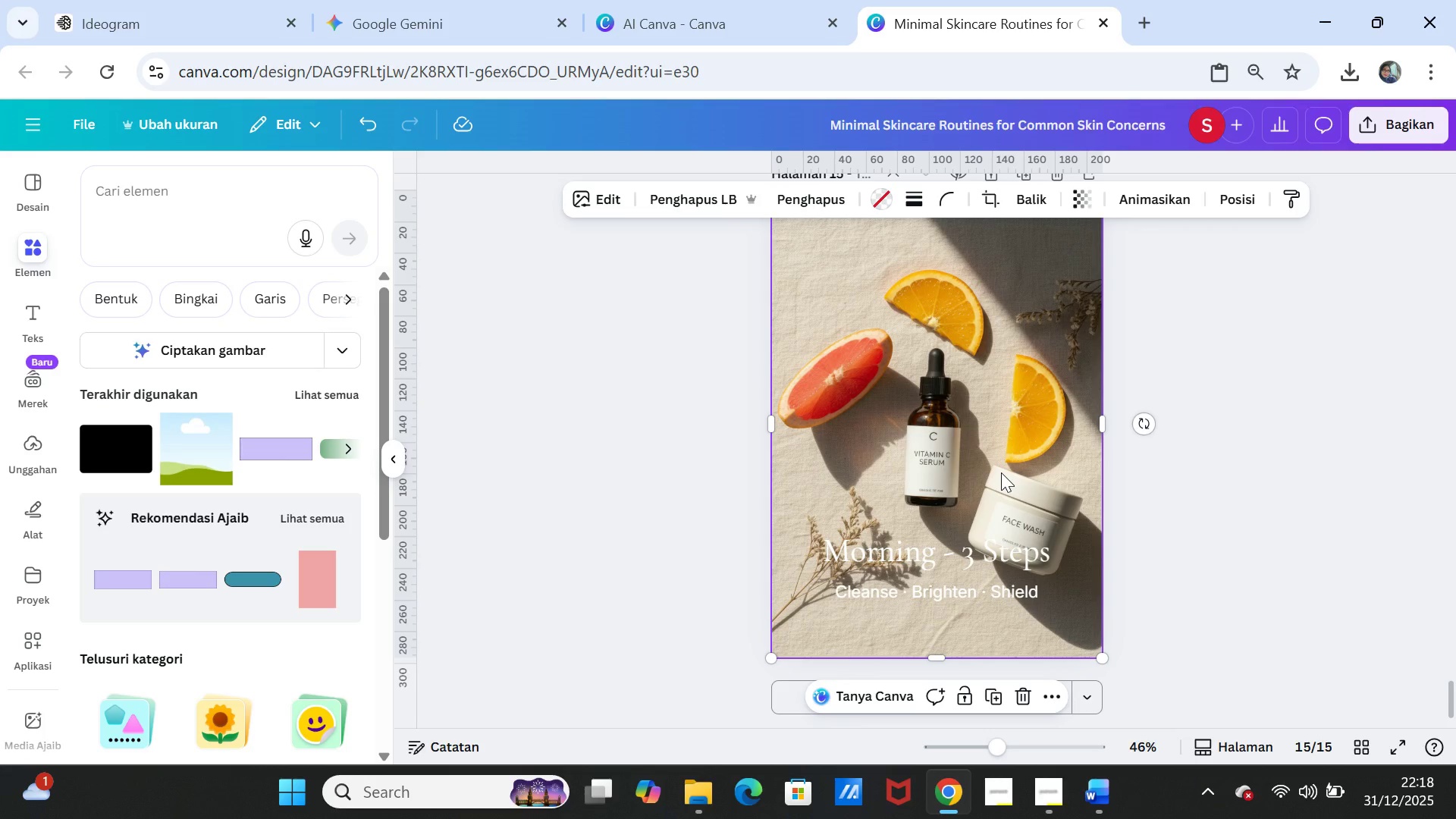 
key(Delete)
 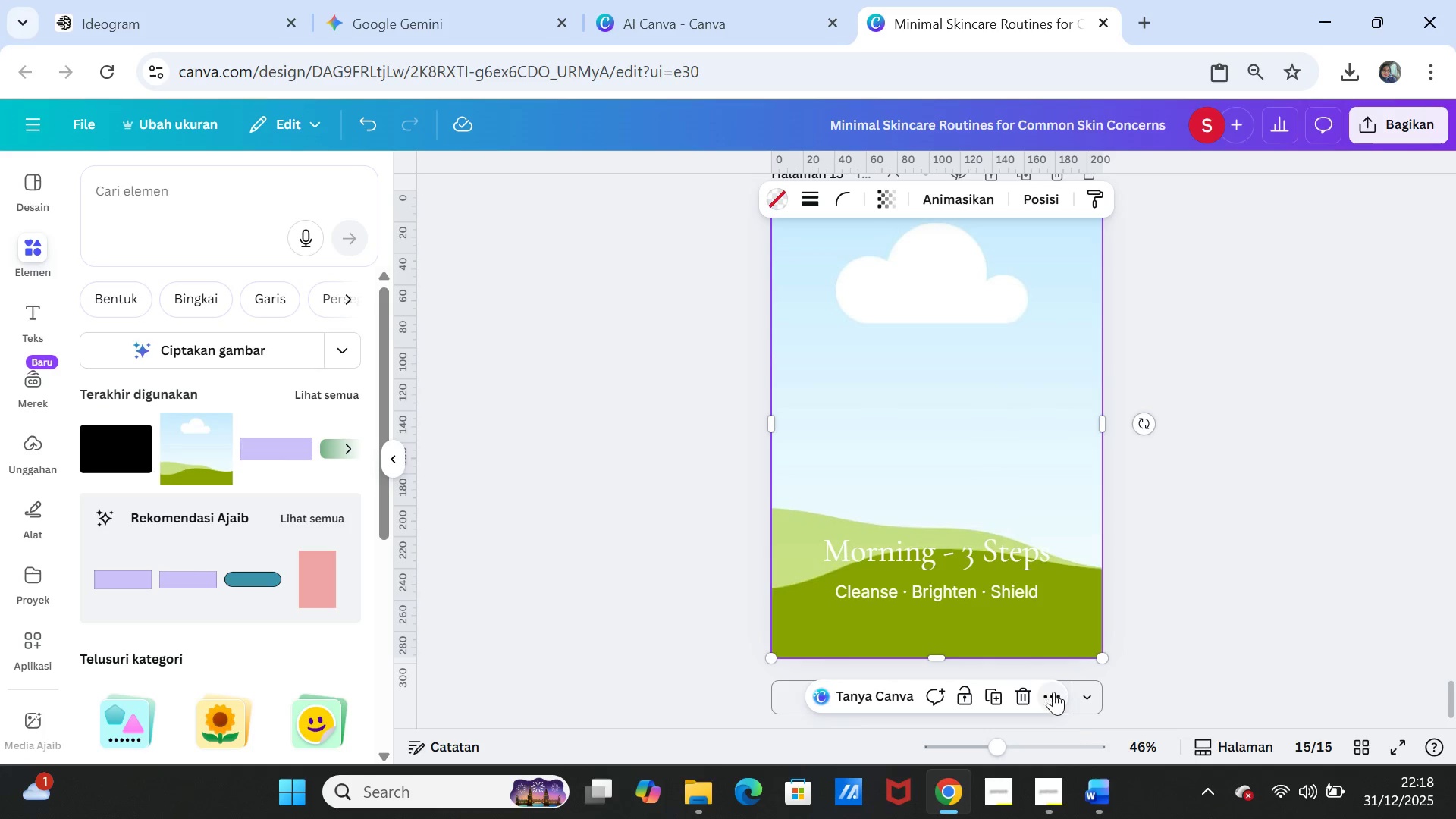 
left_click([1094, 789])
 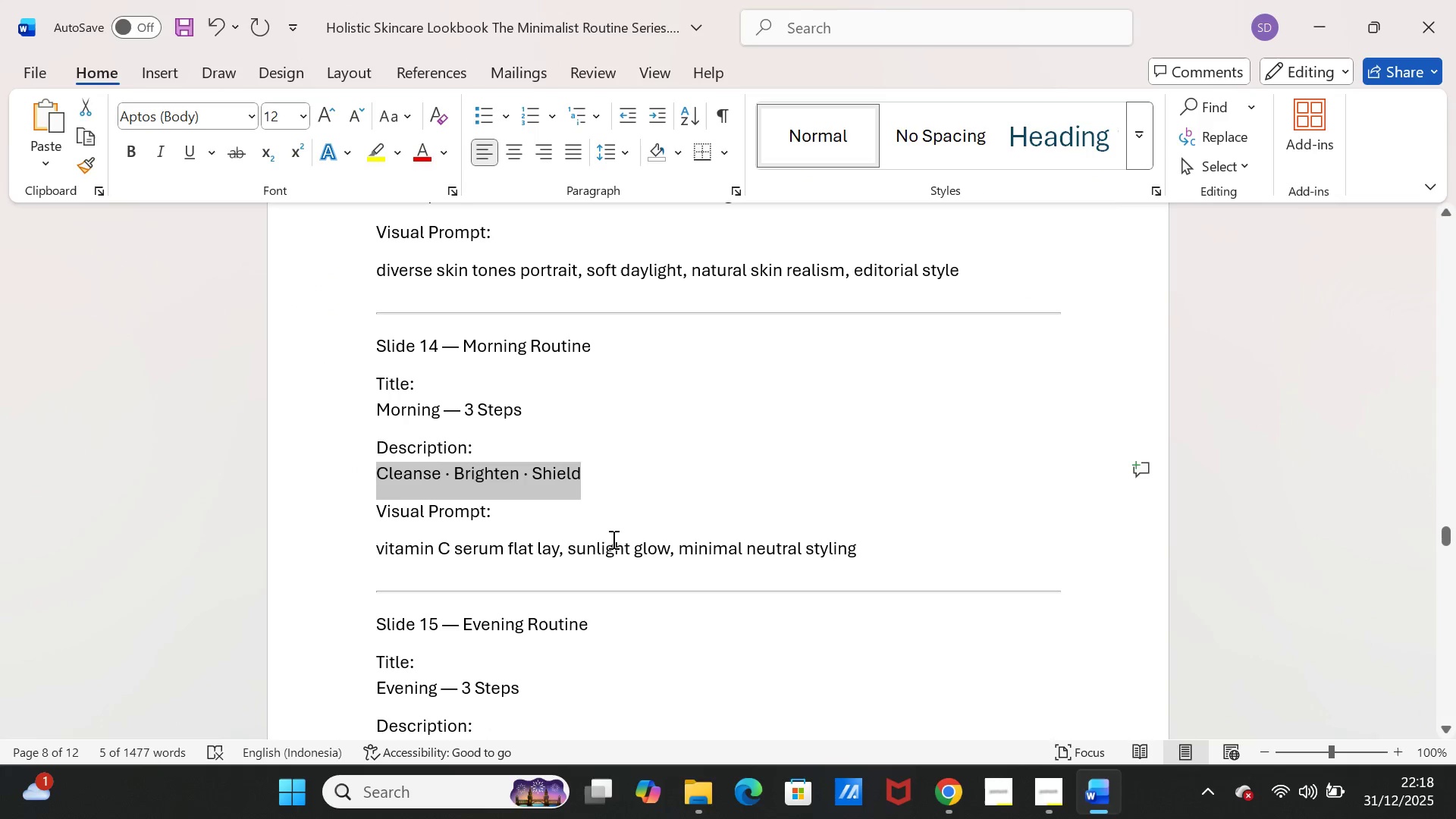 
scroll: coordinate [601, 532], scroll_direction: down, amount: 4.0
 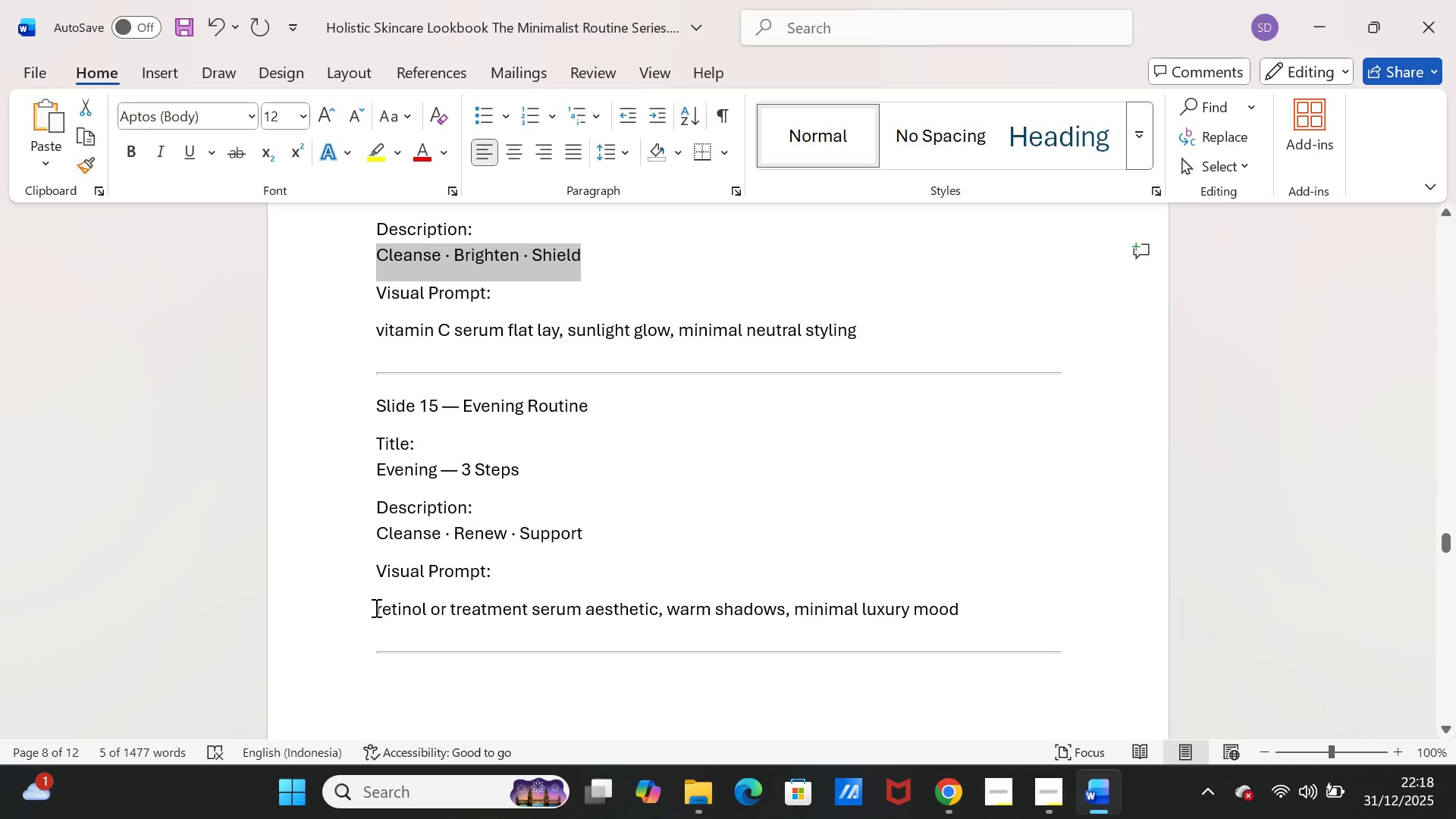 
left_click_drag(start_coordinate=[374, 607], to_coordinate=[956, 612])
 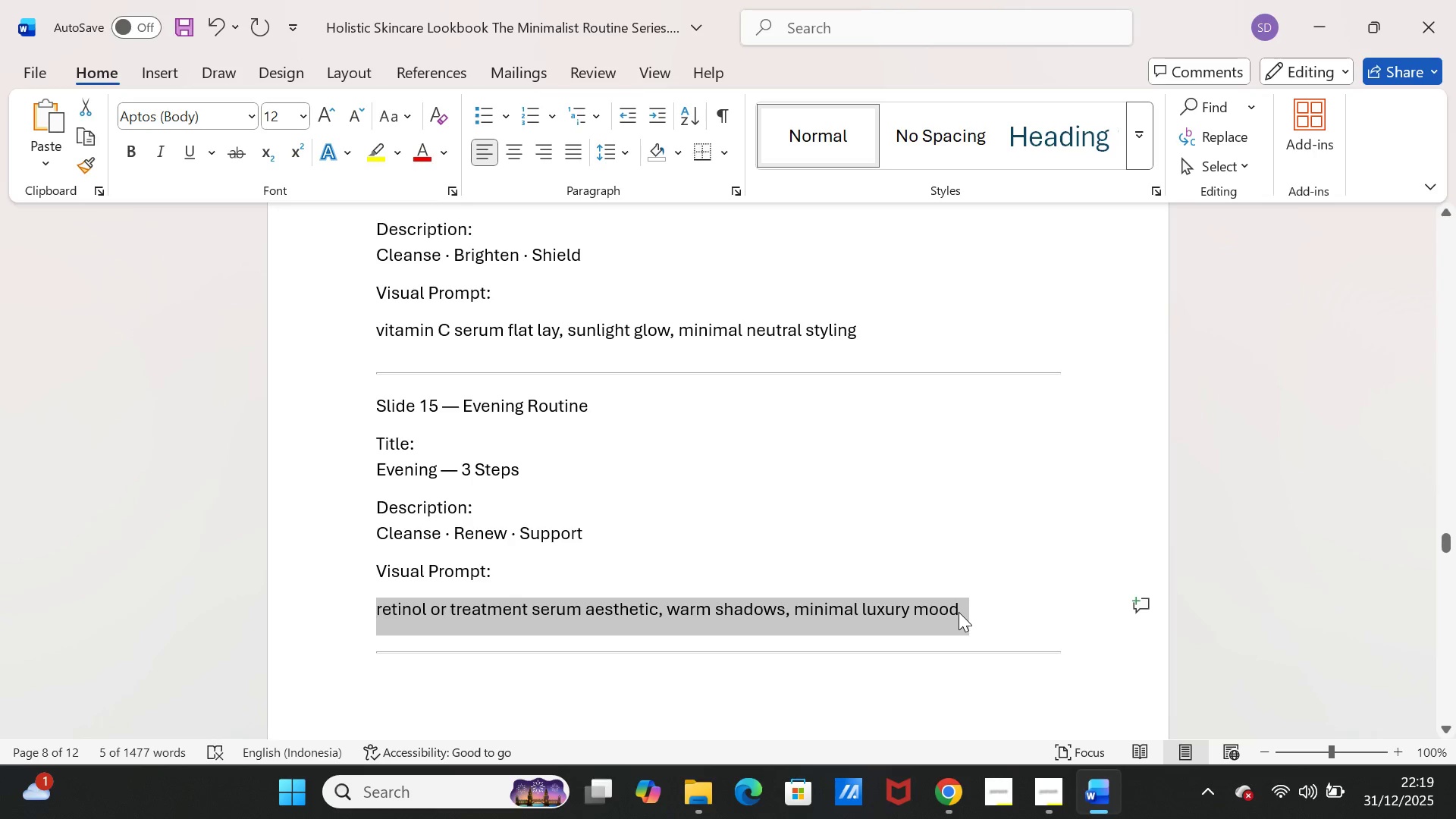 
key(Control+C)
 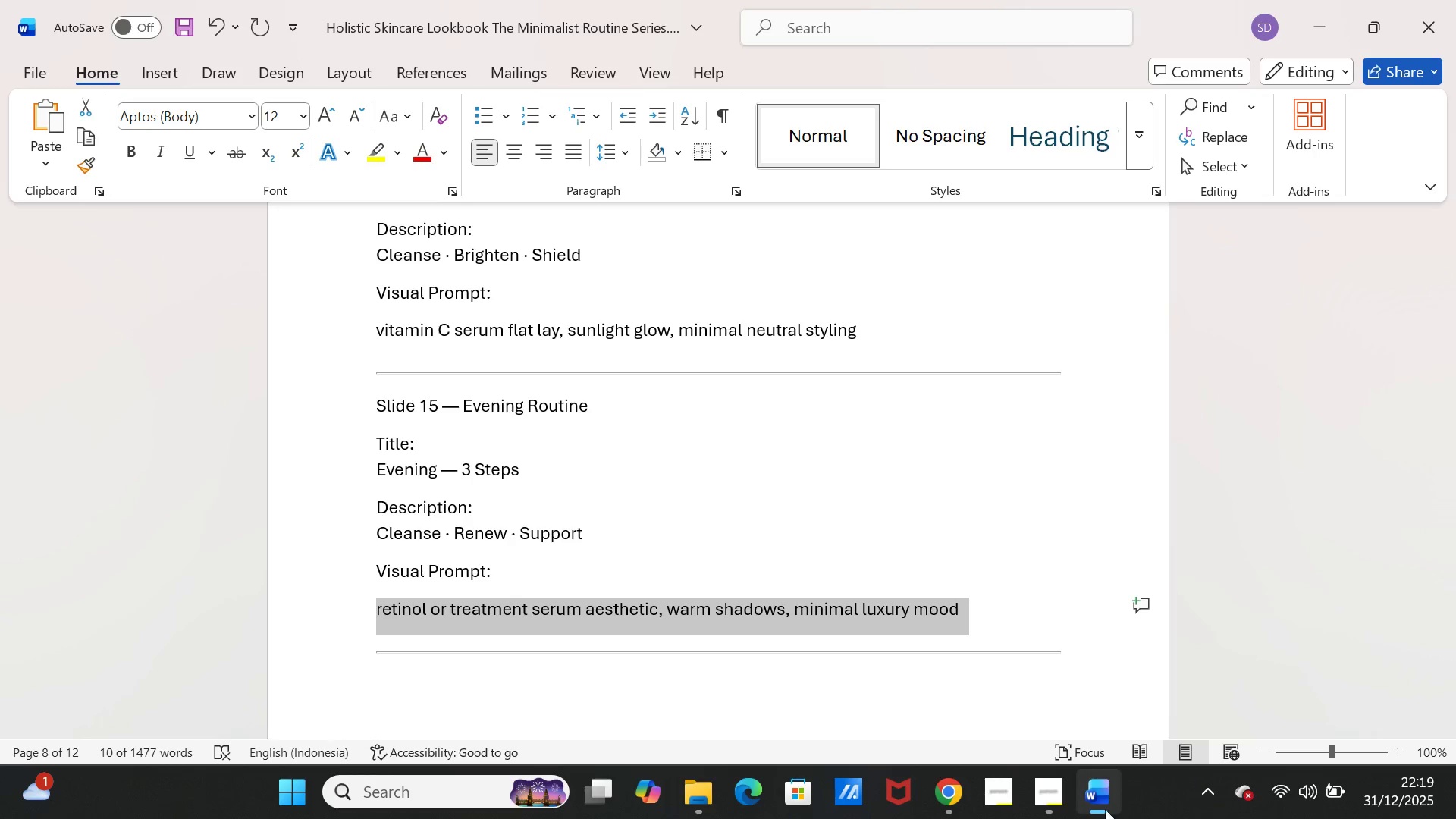 
left_click([1105, 809])
 